 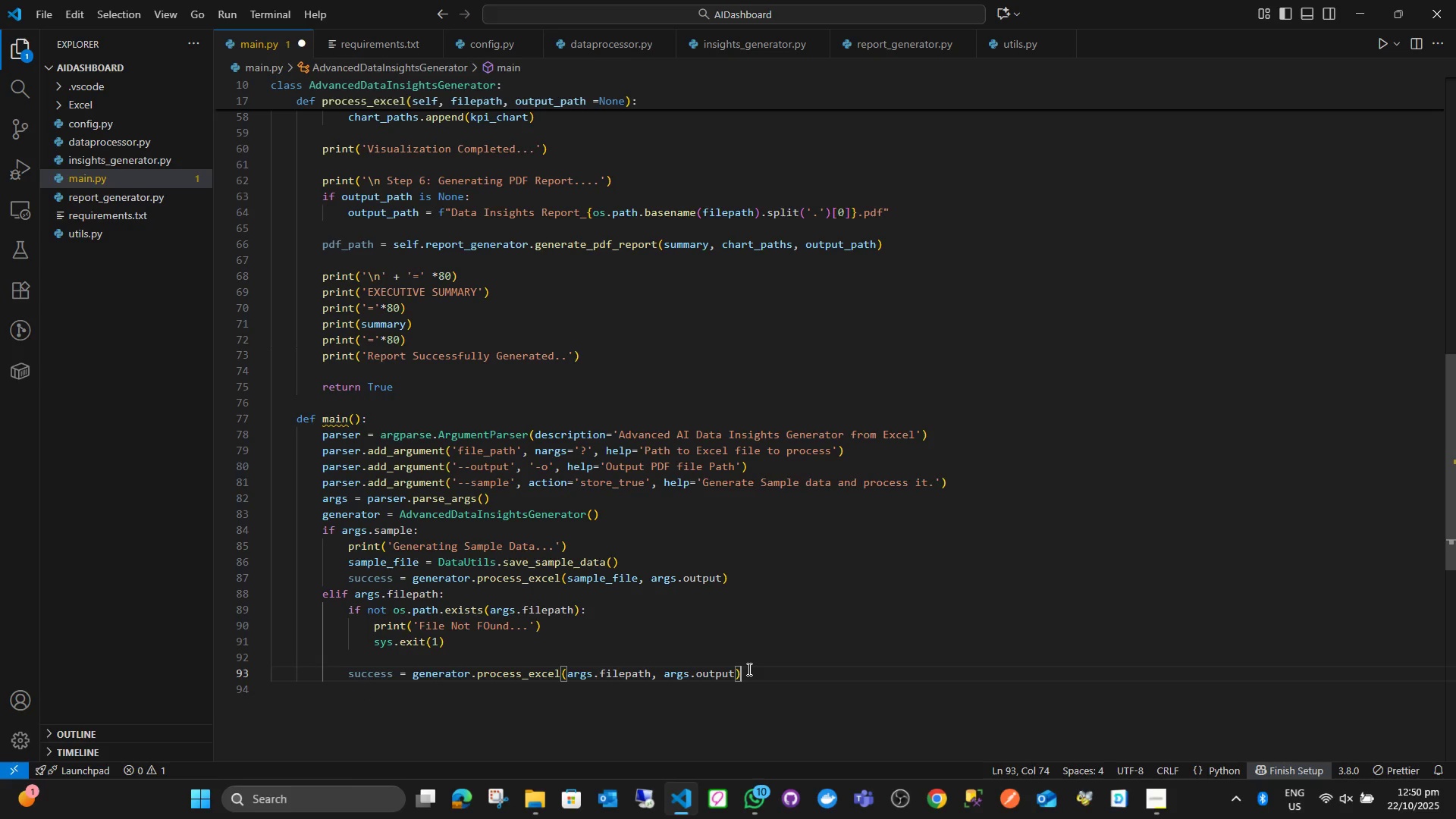 
key(Enter)
 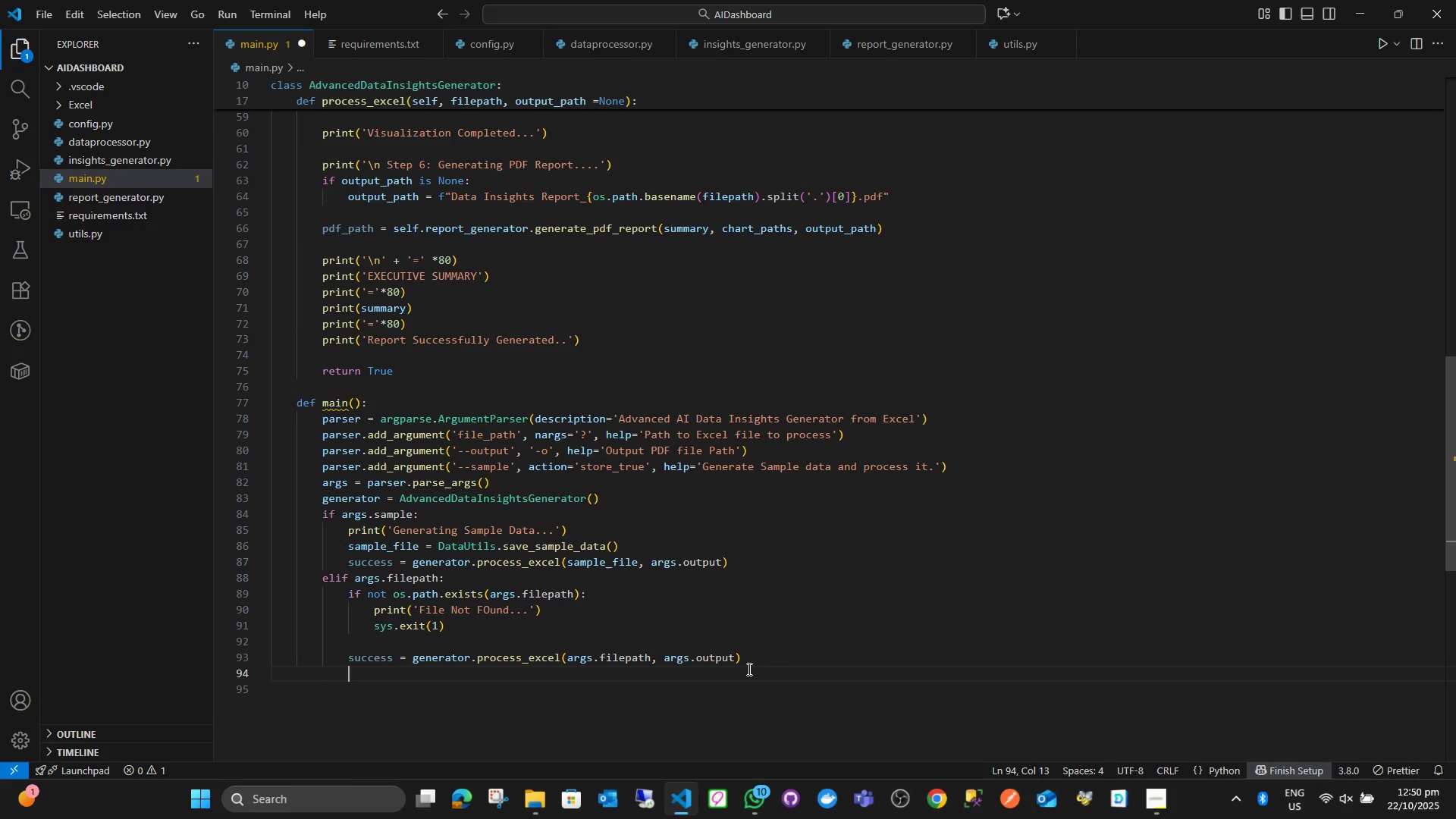 
key(Backspace)
type(else:)
 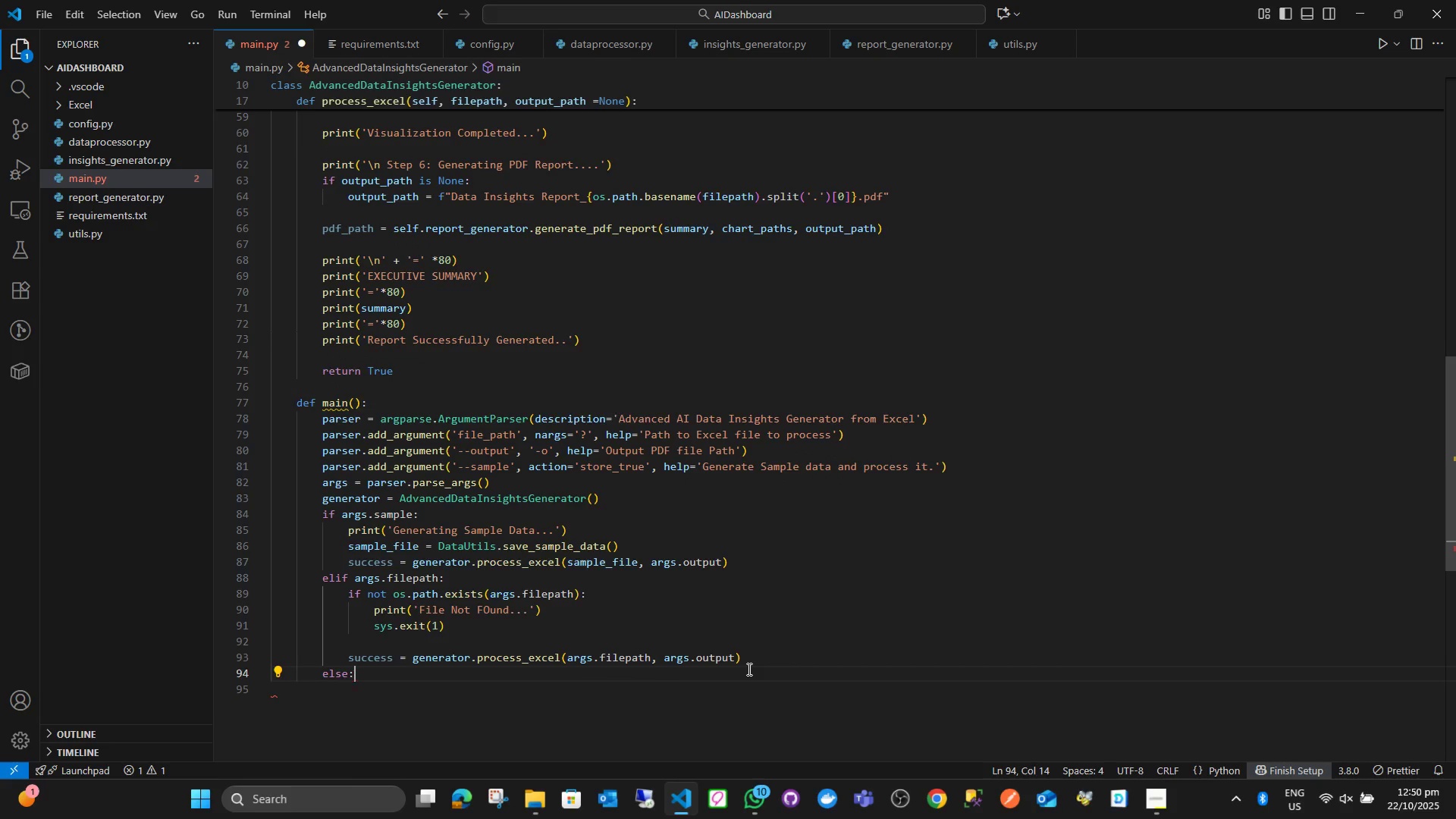 
key(Enter)
 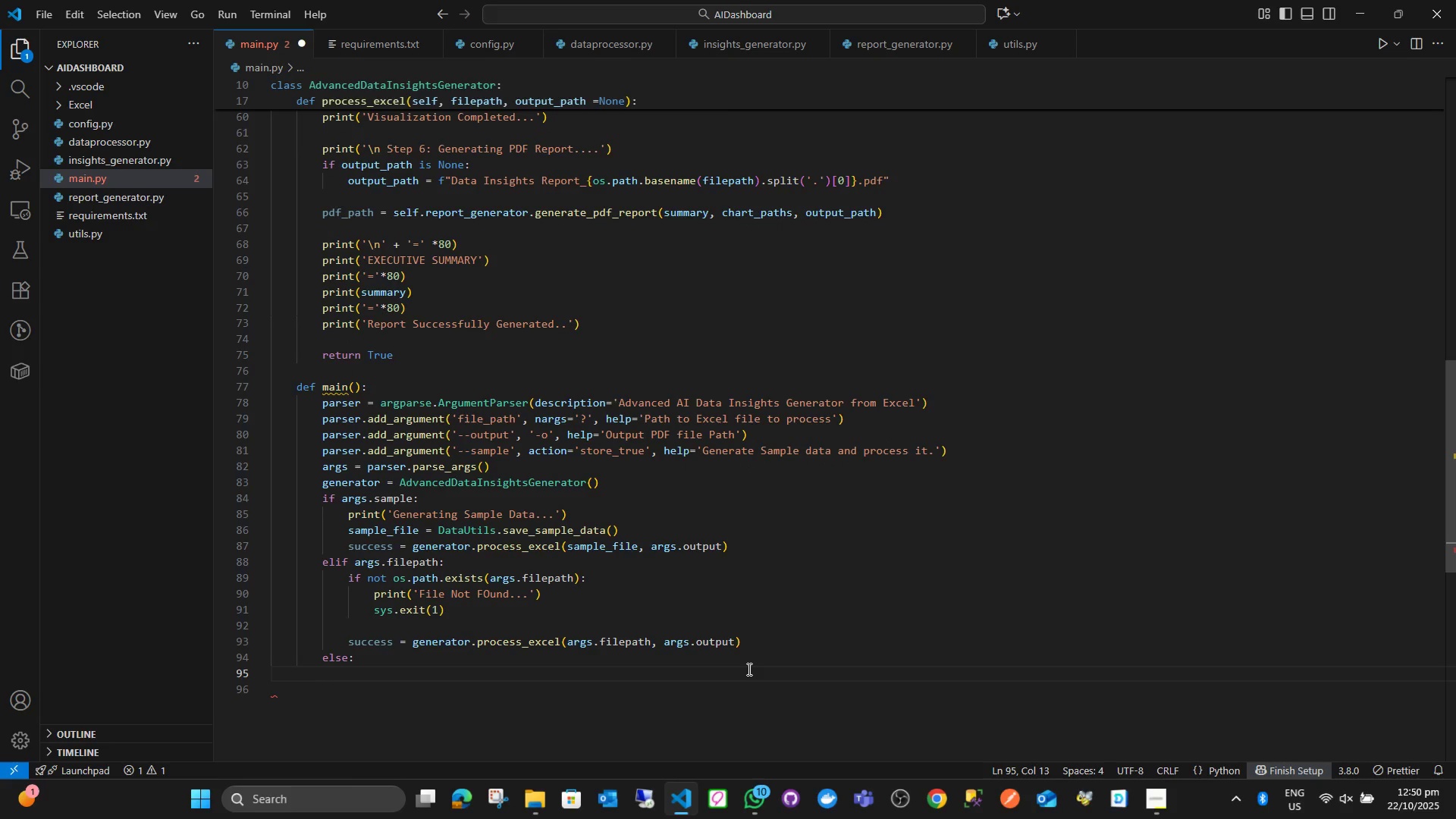 
type(print(")
key(Backspace)
type("Please Provide an Excel File OP)
key(Backspace)
key(Backspace)
type(Path)
 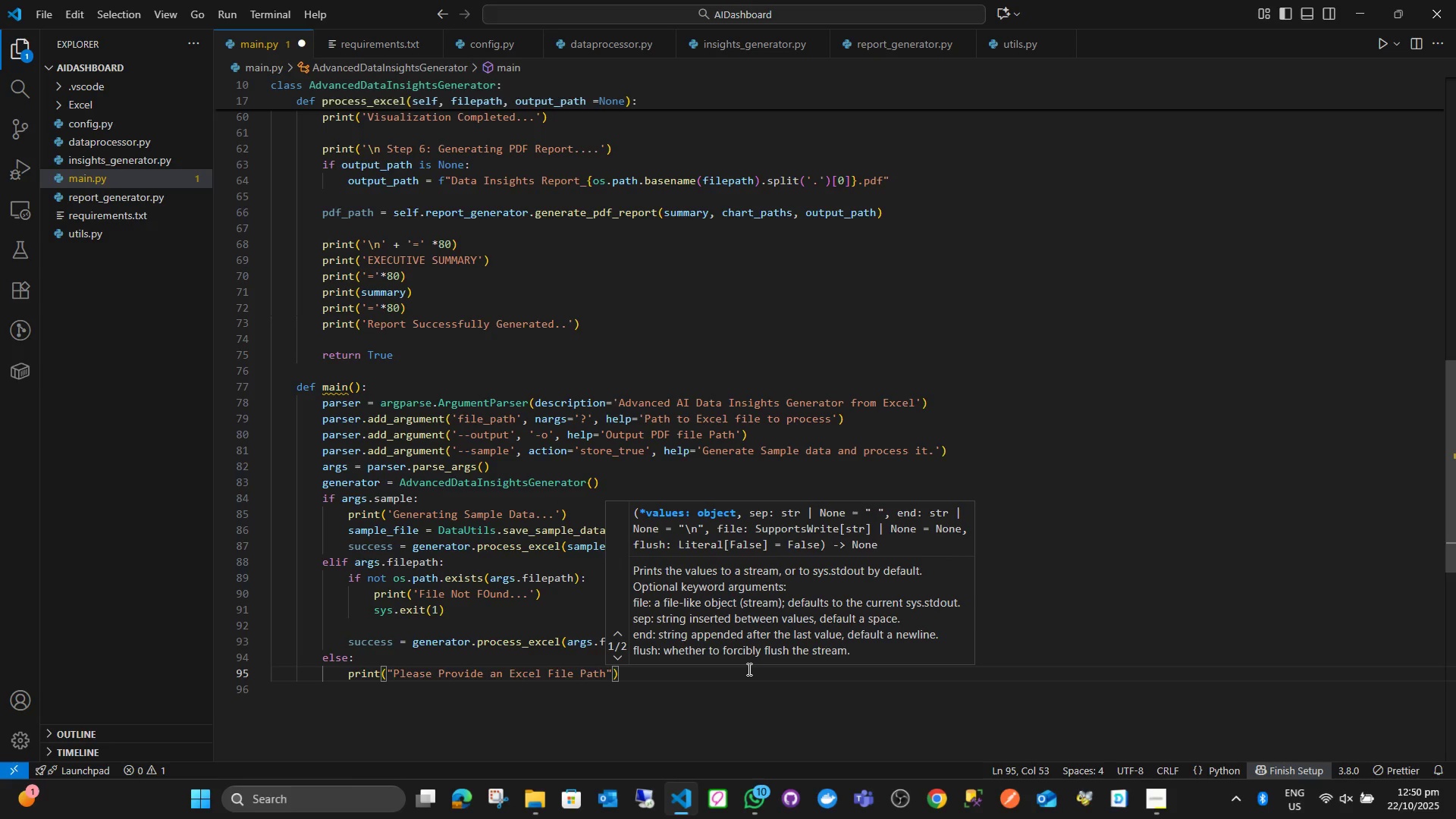 
key(Period)
 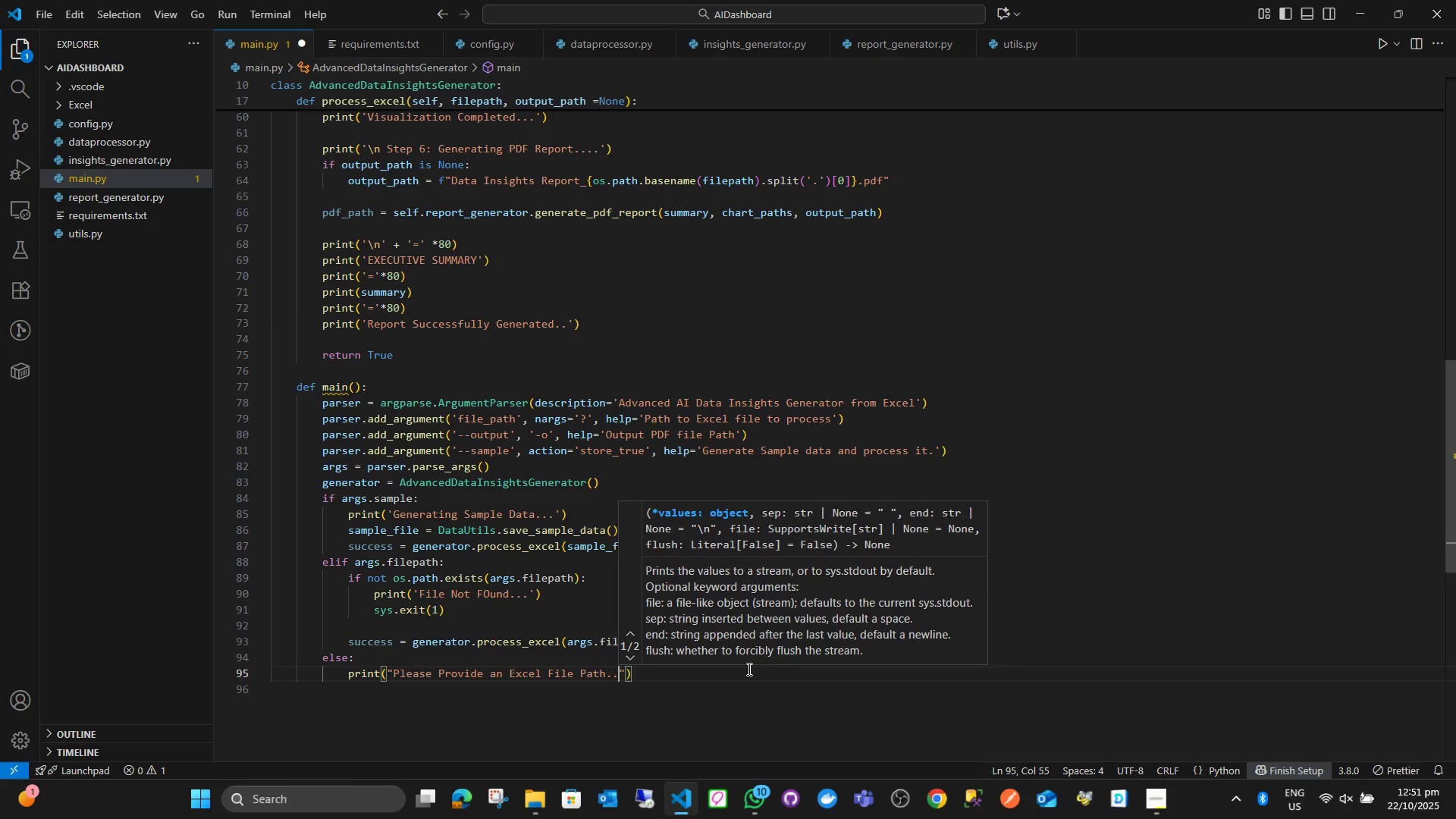 
key(Period)
 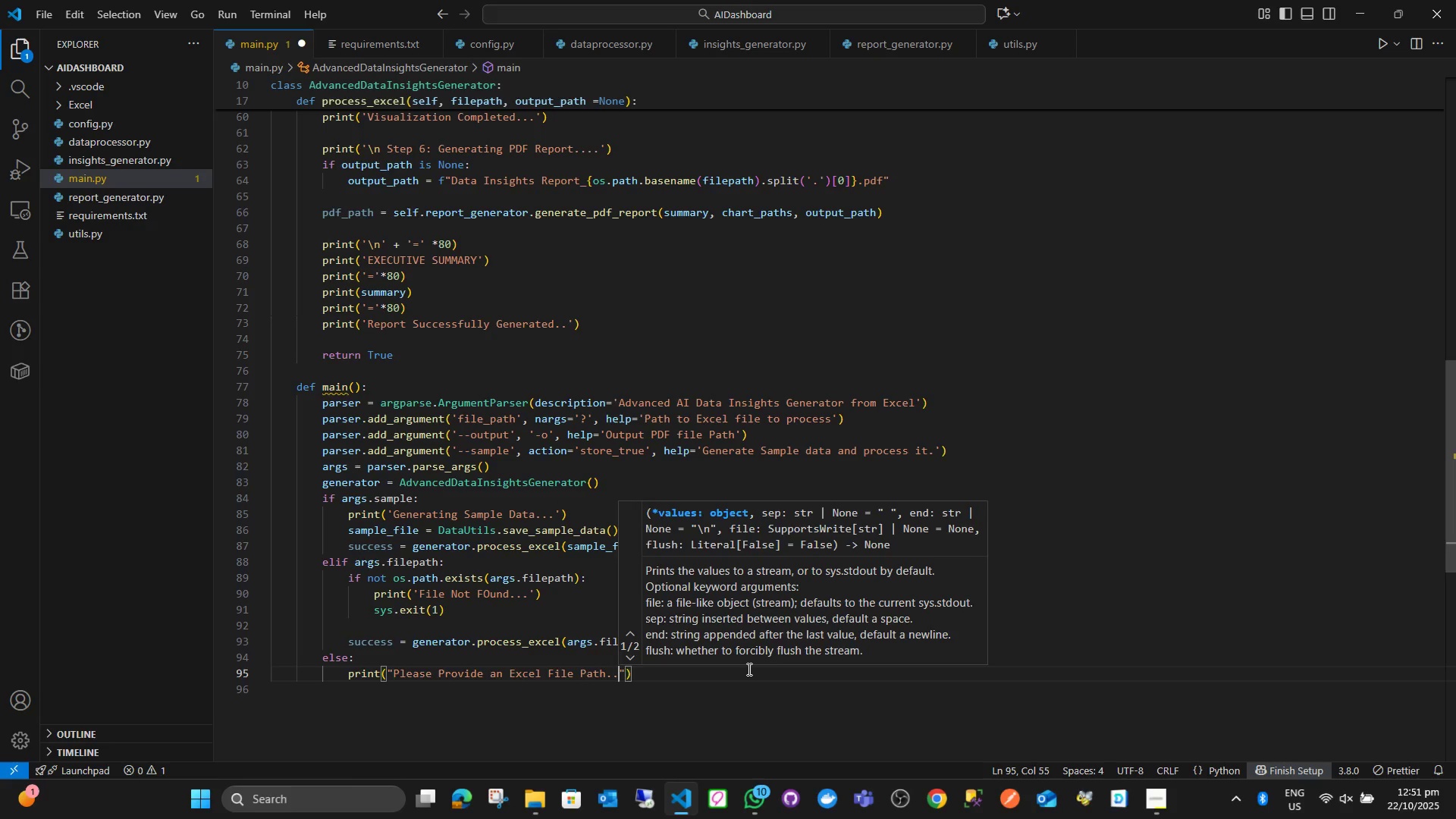 
key(Period)
 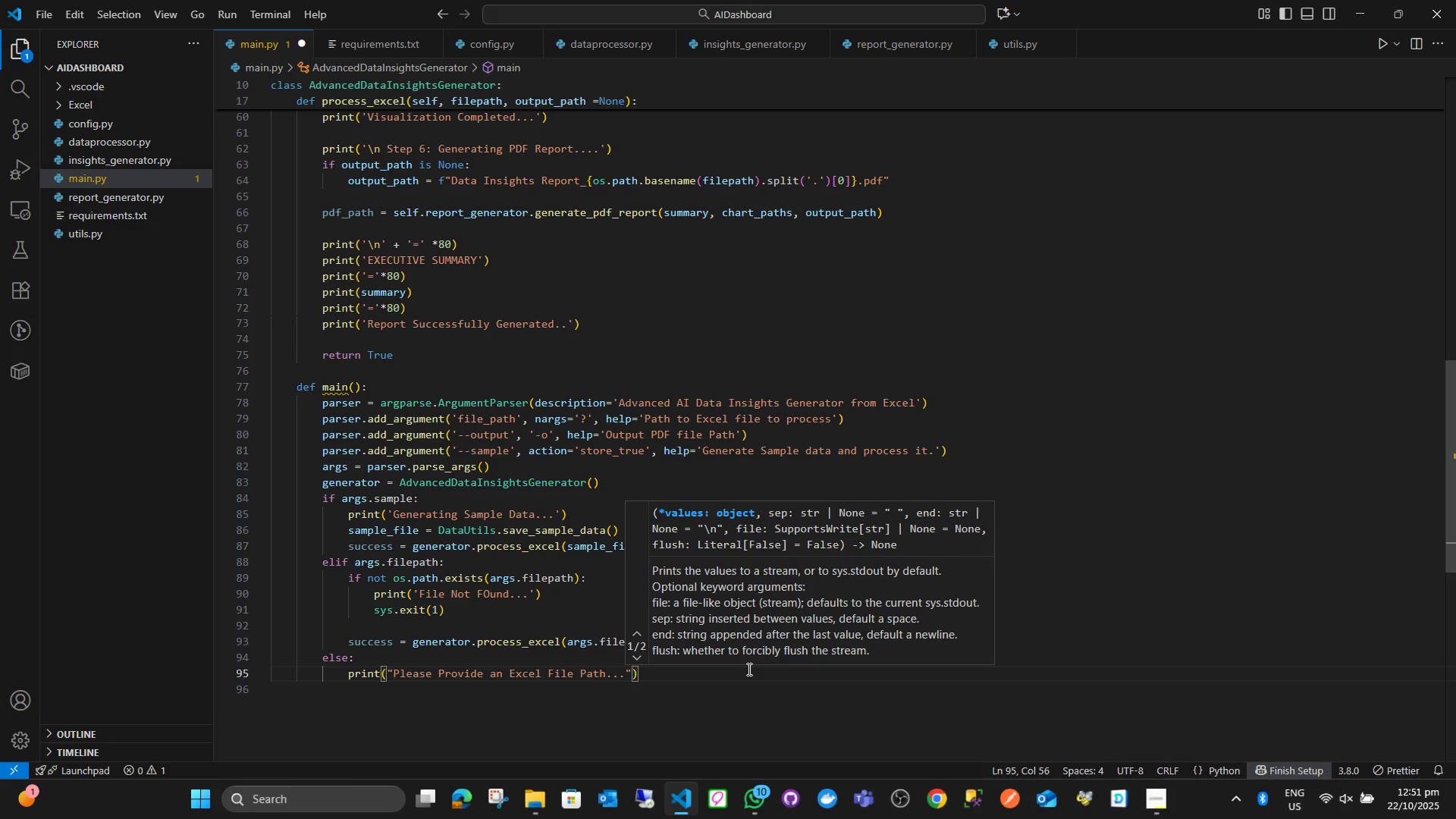 
key(ArrowRight)
 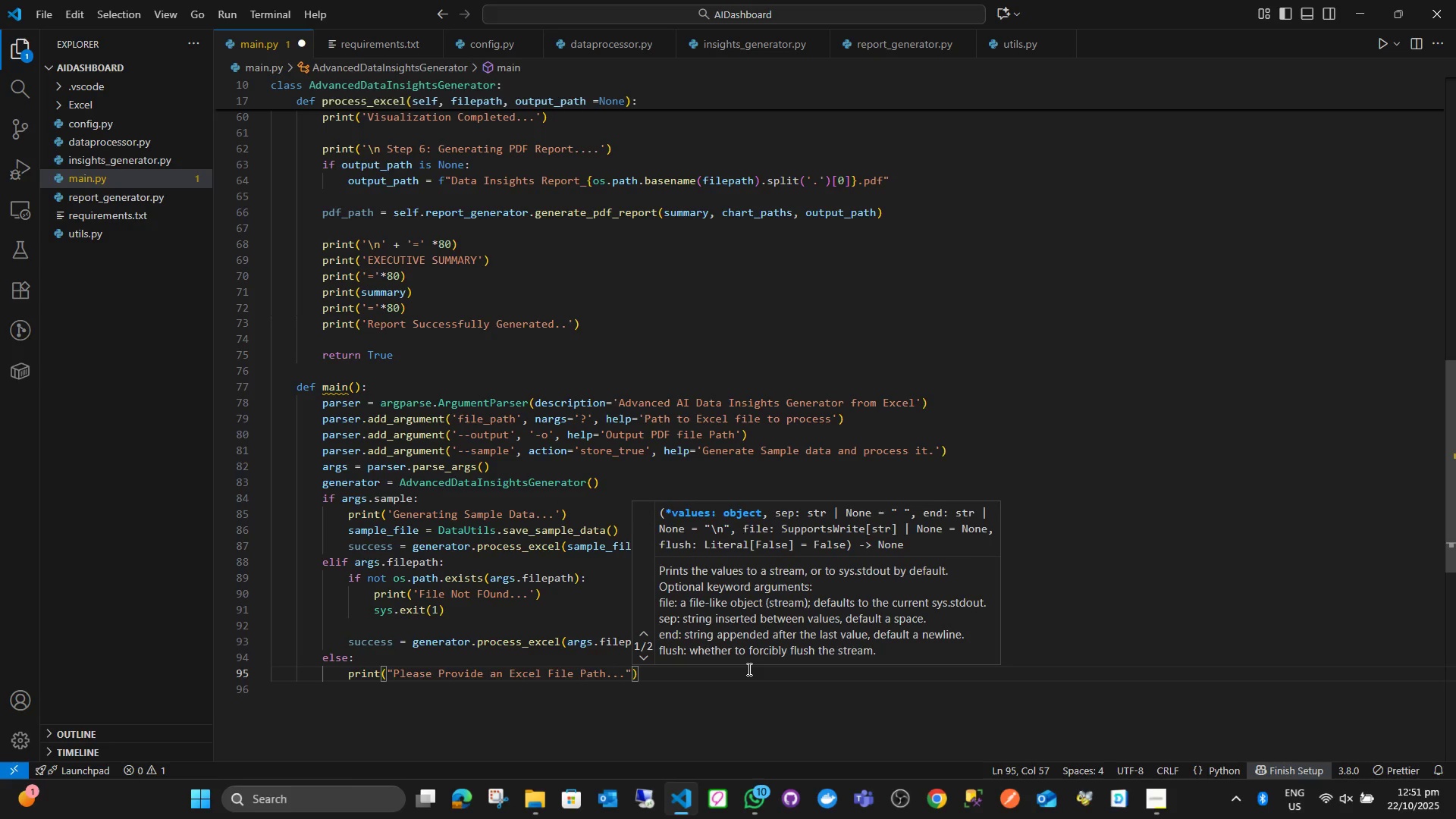 
key(ArrowLeft)
 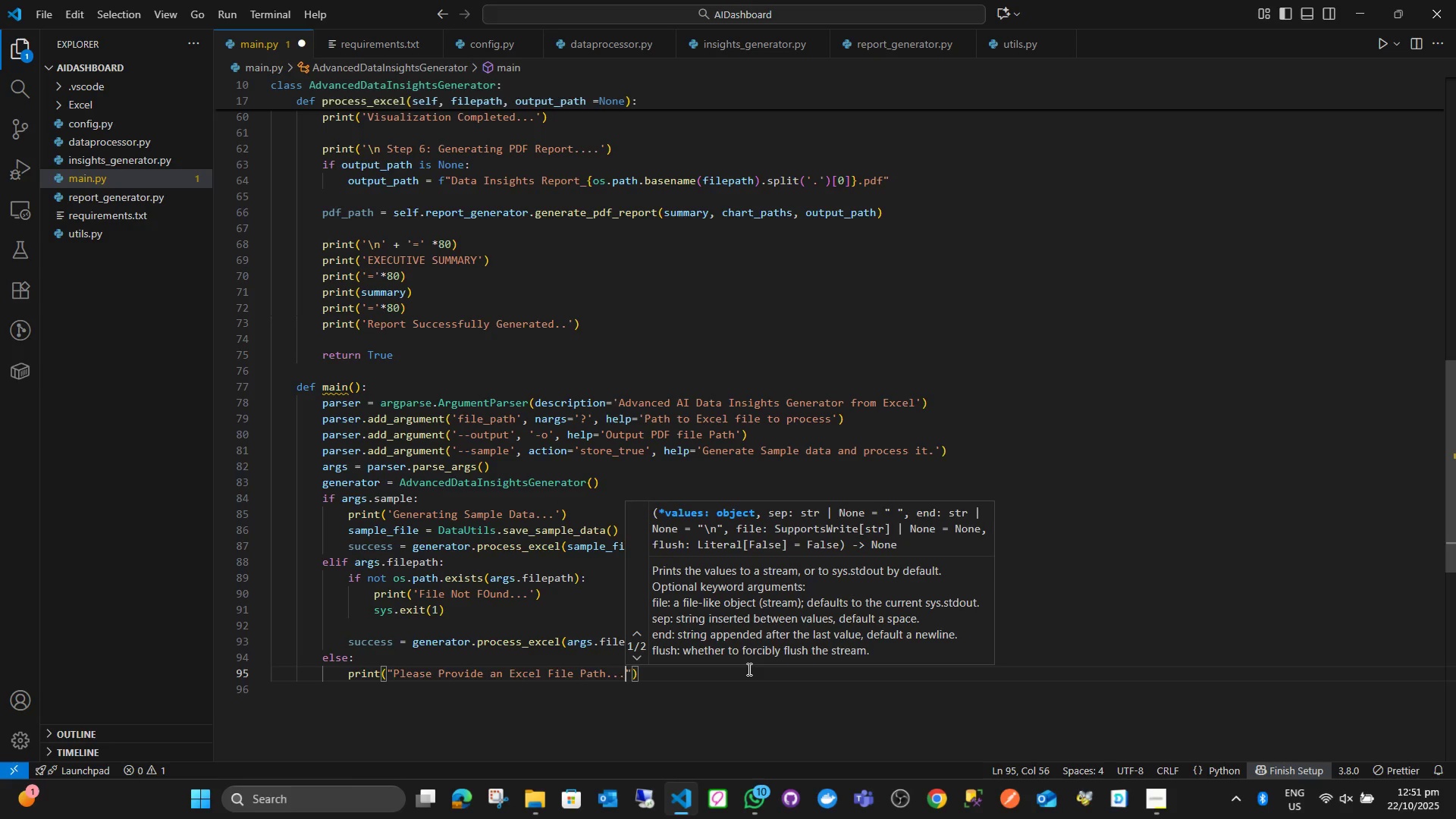 
key(ArrowLeft)
 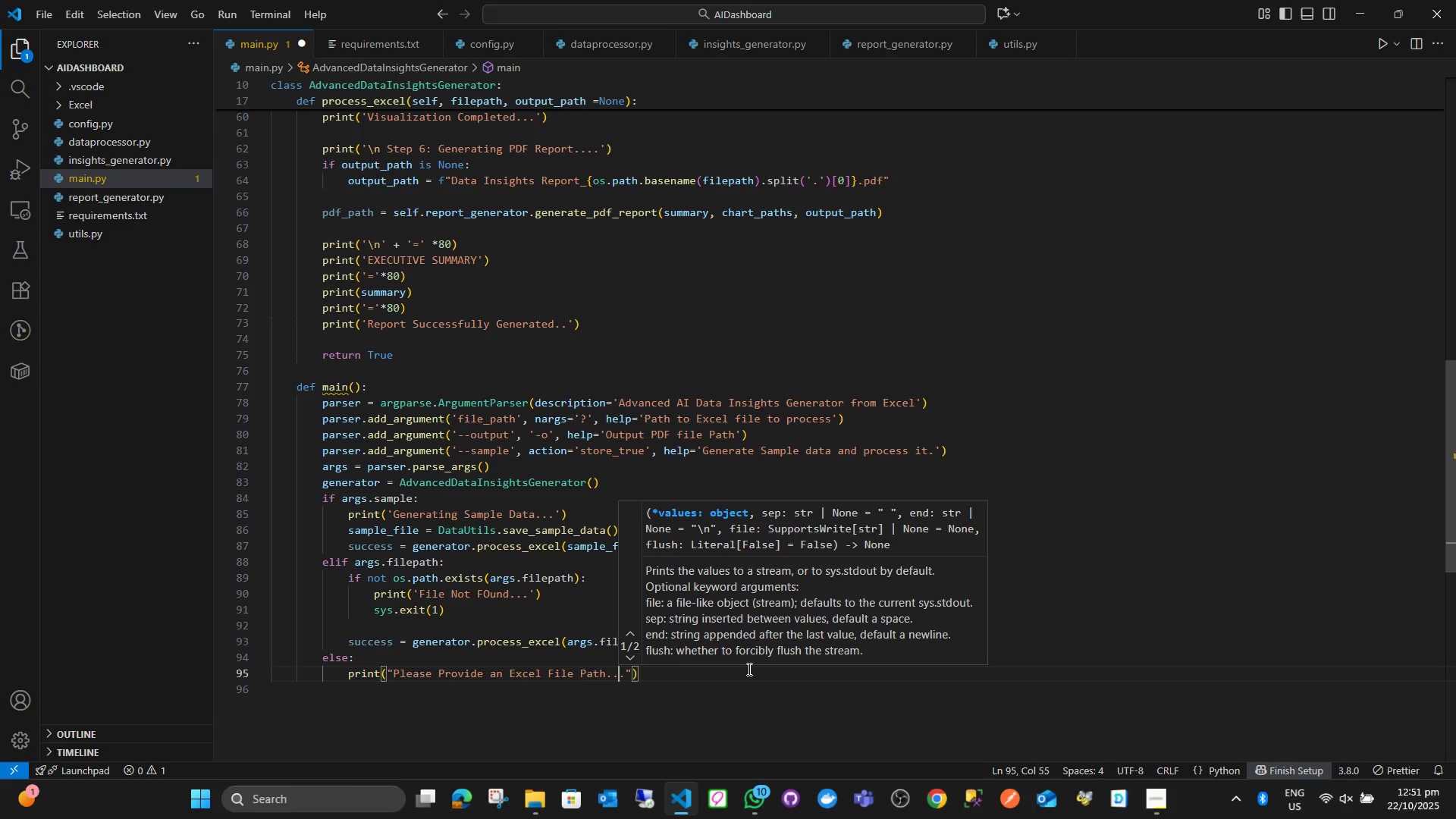 
key(ArrowRight)
 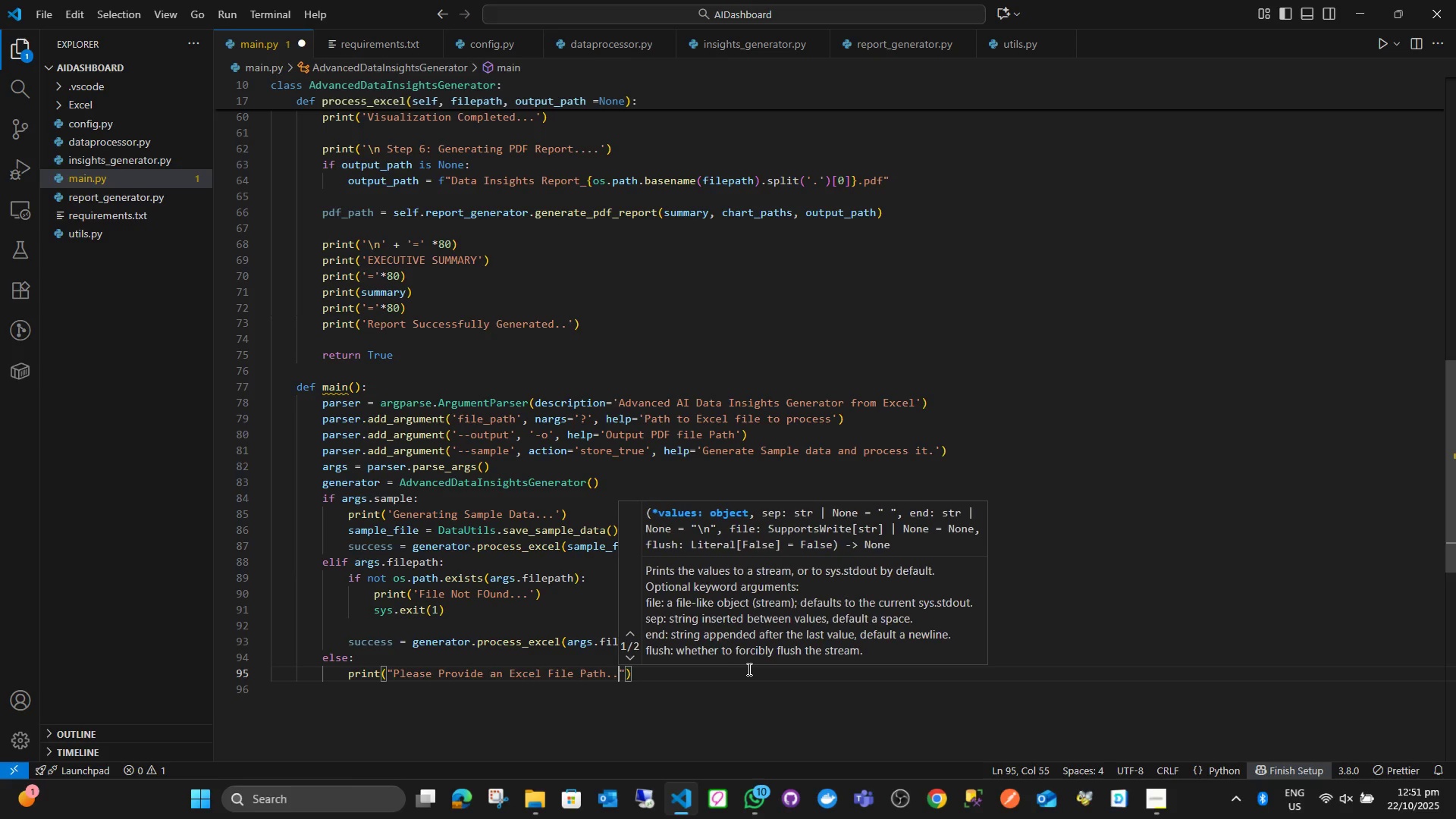 
key(Backspace)
key(Backspace)
key(Backspace)
type( or use --sample togen)
key(Backspace)
key(Backspace)
key(Backspace)
type( generatye)
key(Backspace)
key(Backspace)
type(e sample data..)
 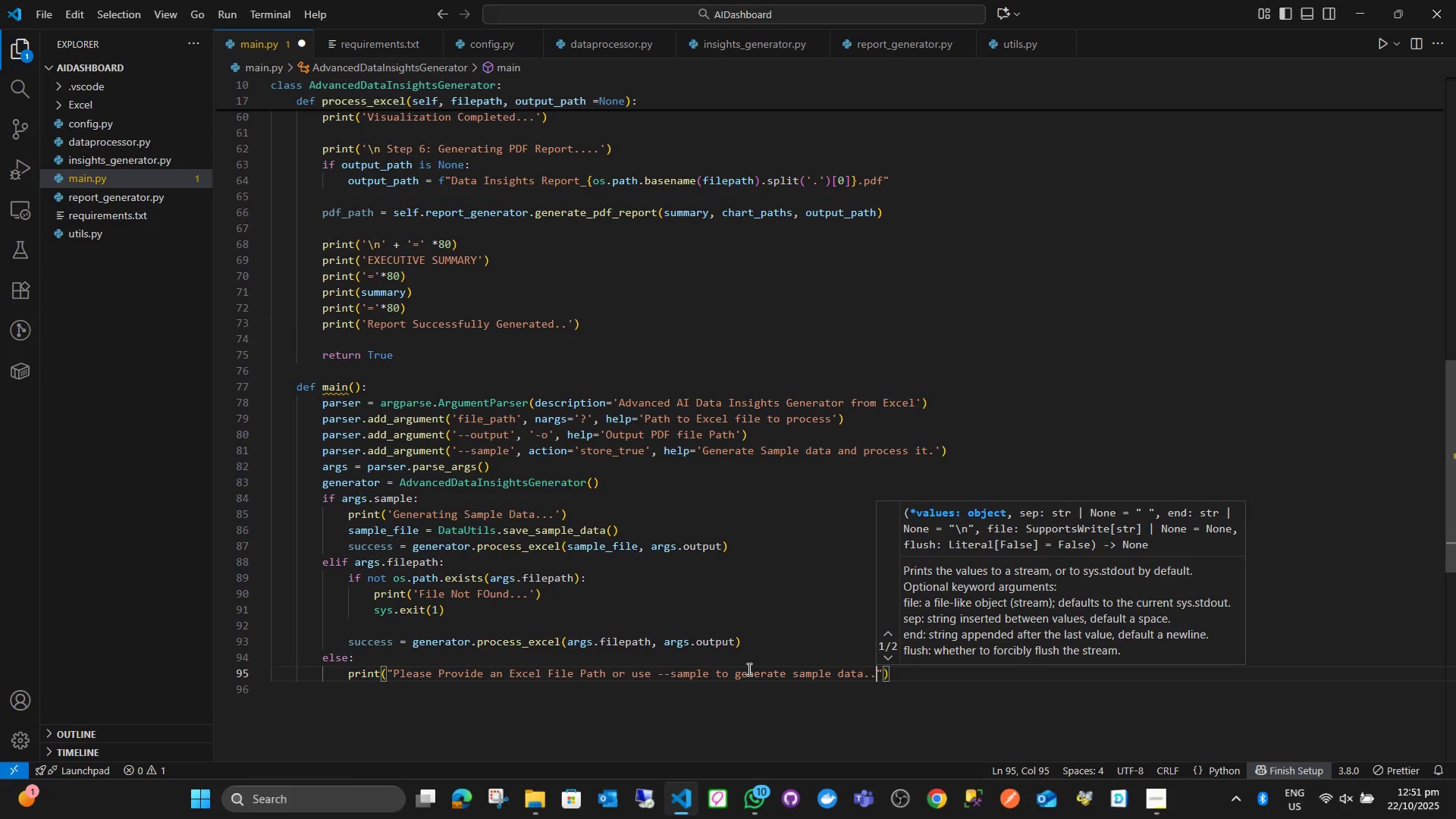 
key(ArrowRight)
 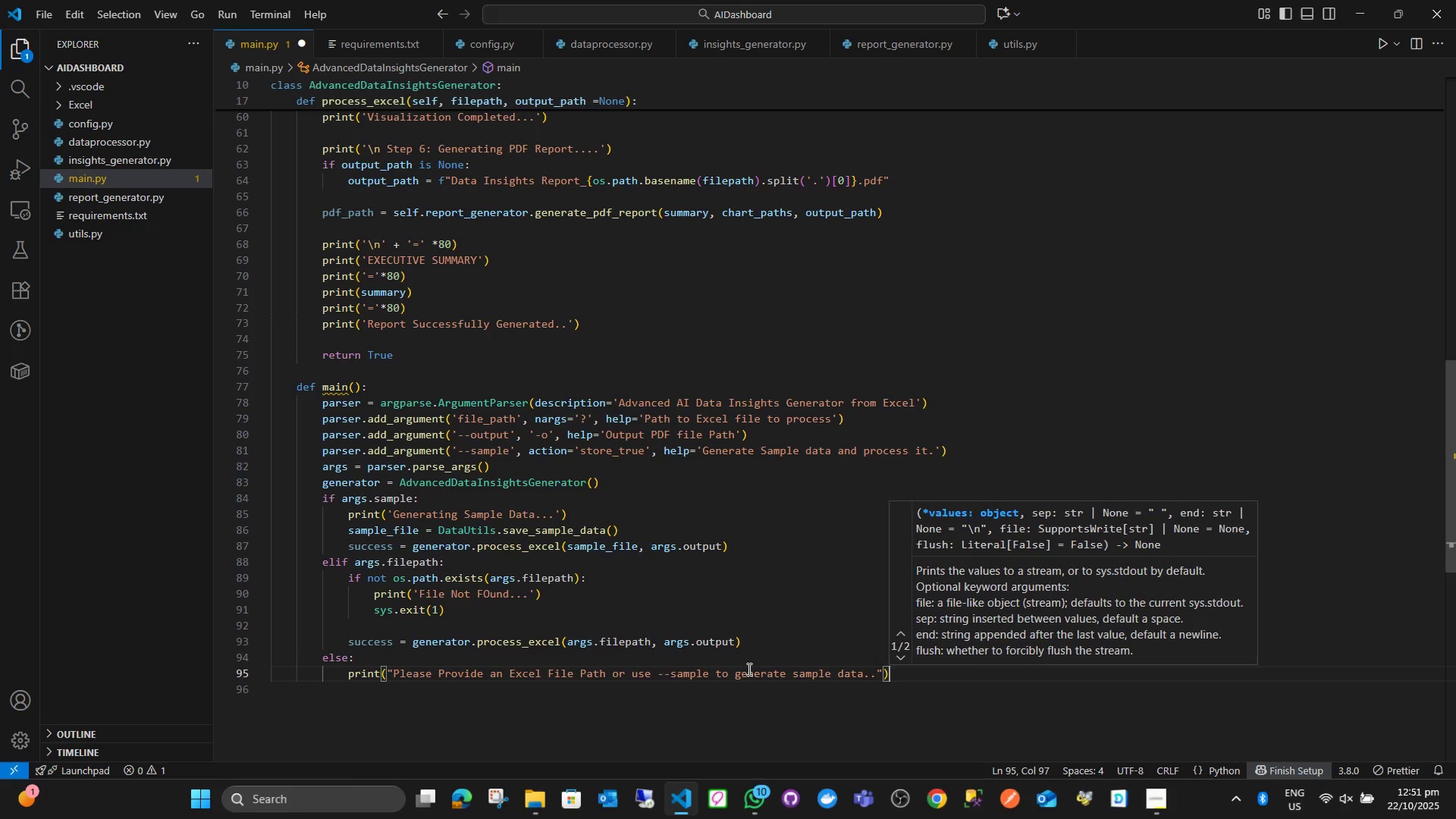 
key(ArrowRight)
 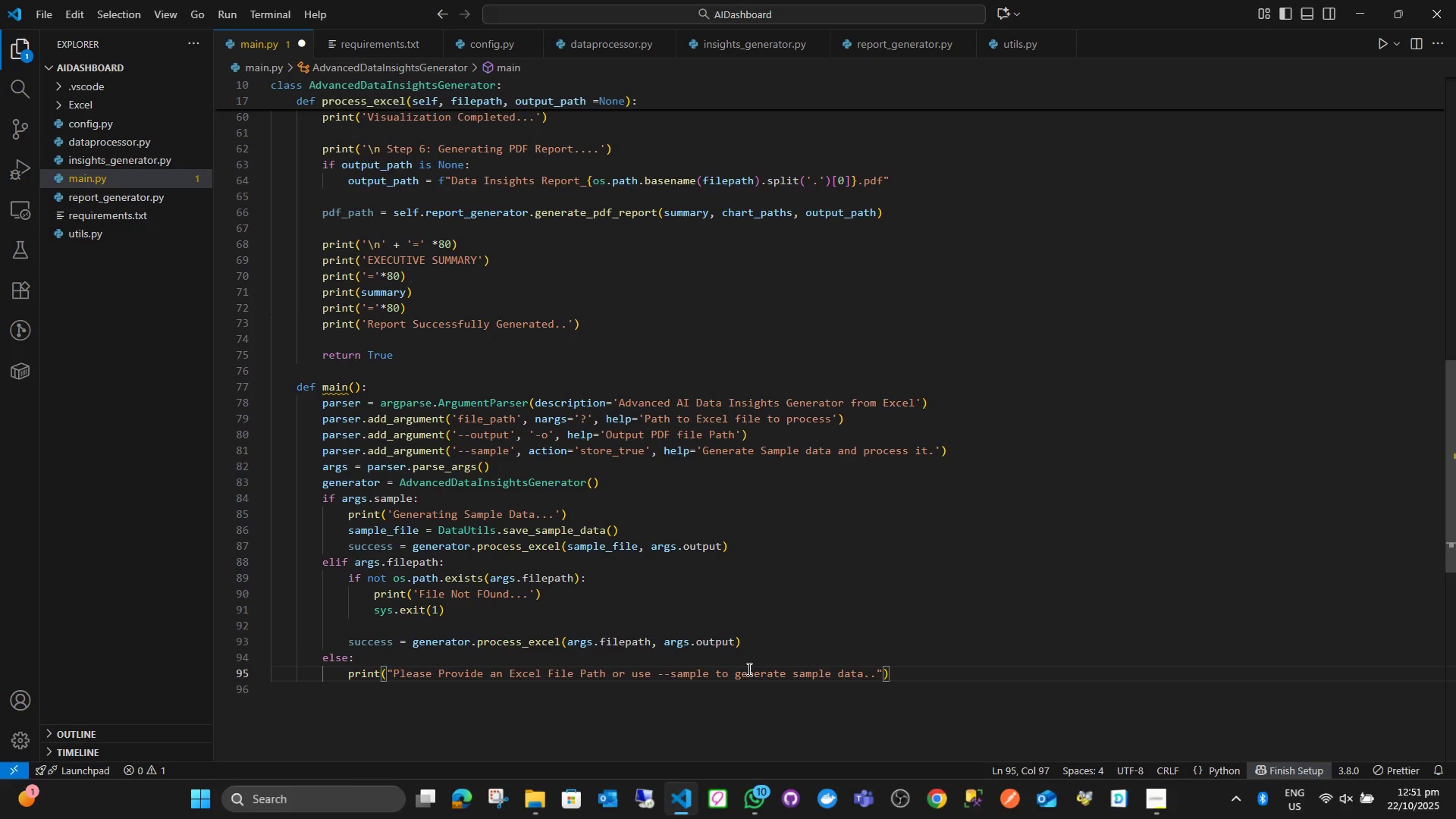 
key(Enter)
 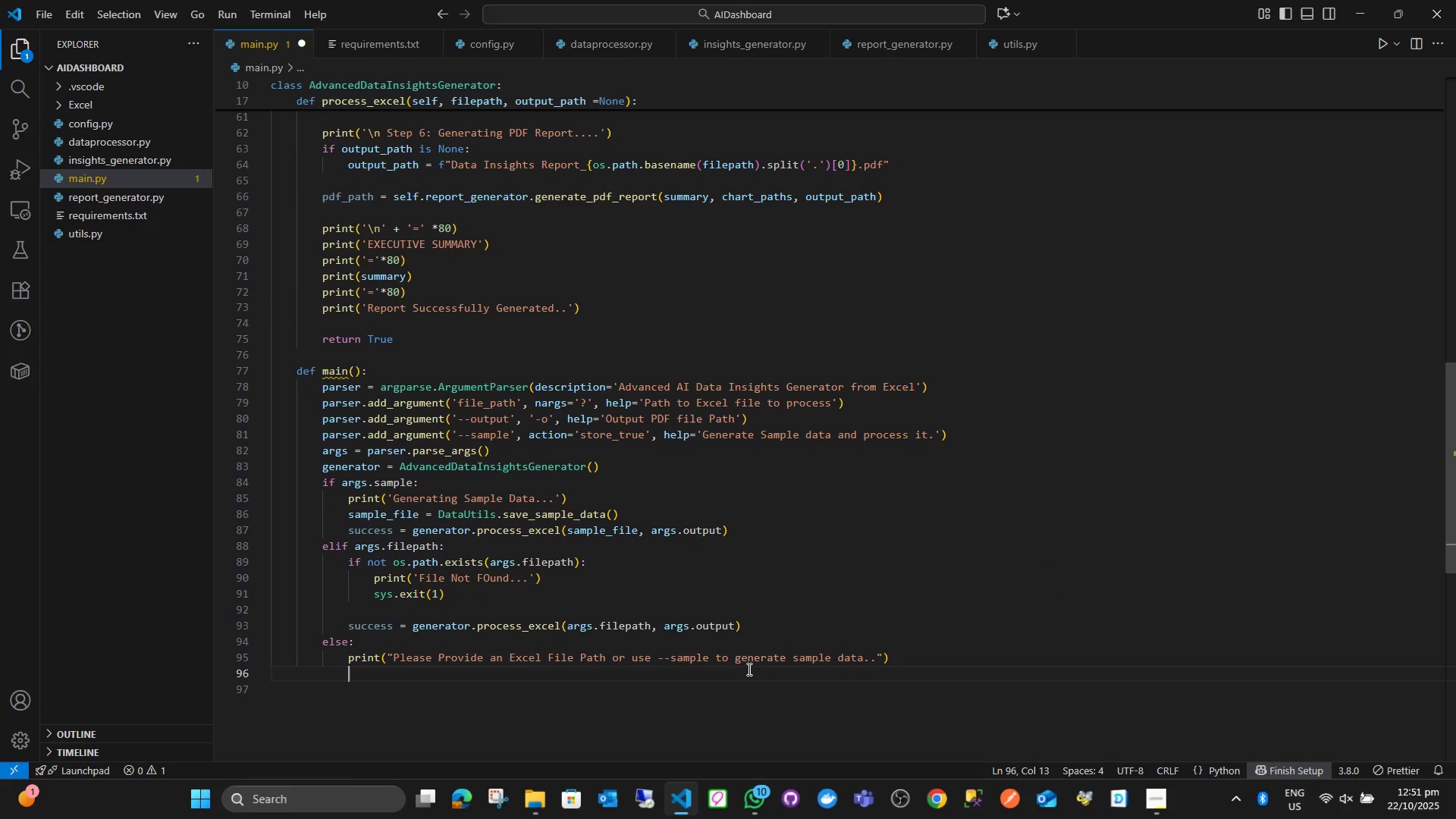 
type(print)
 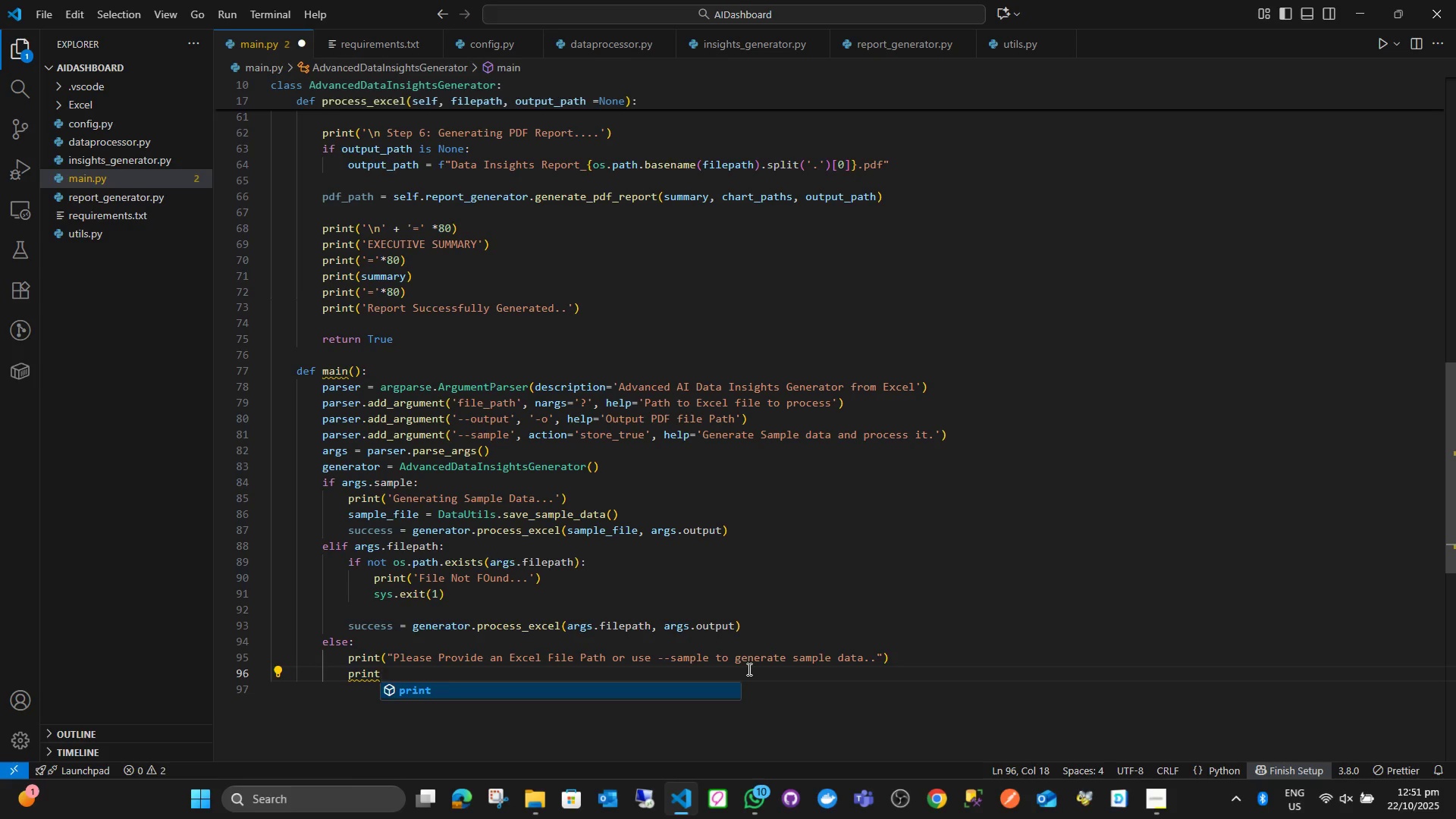 
wait(5.78)
 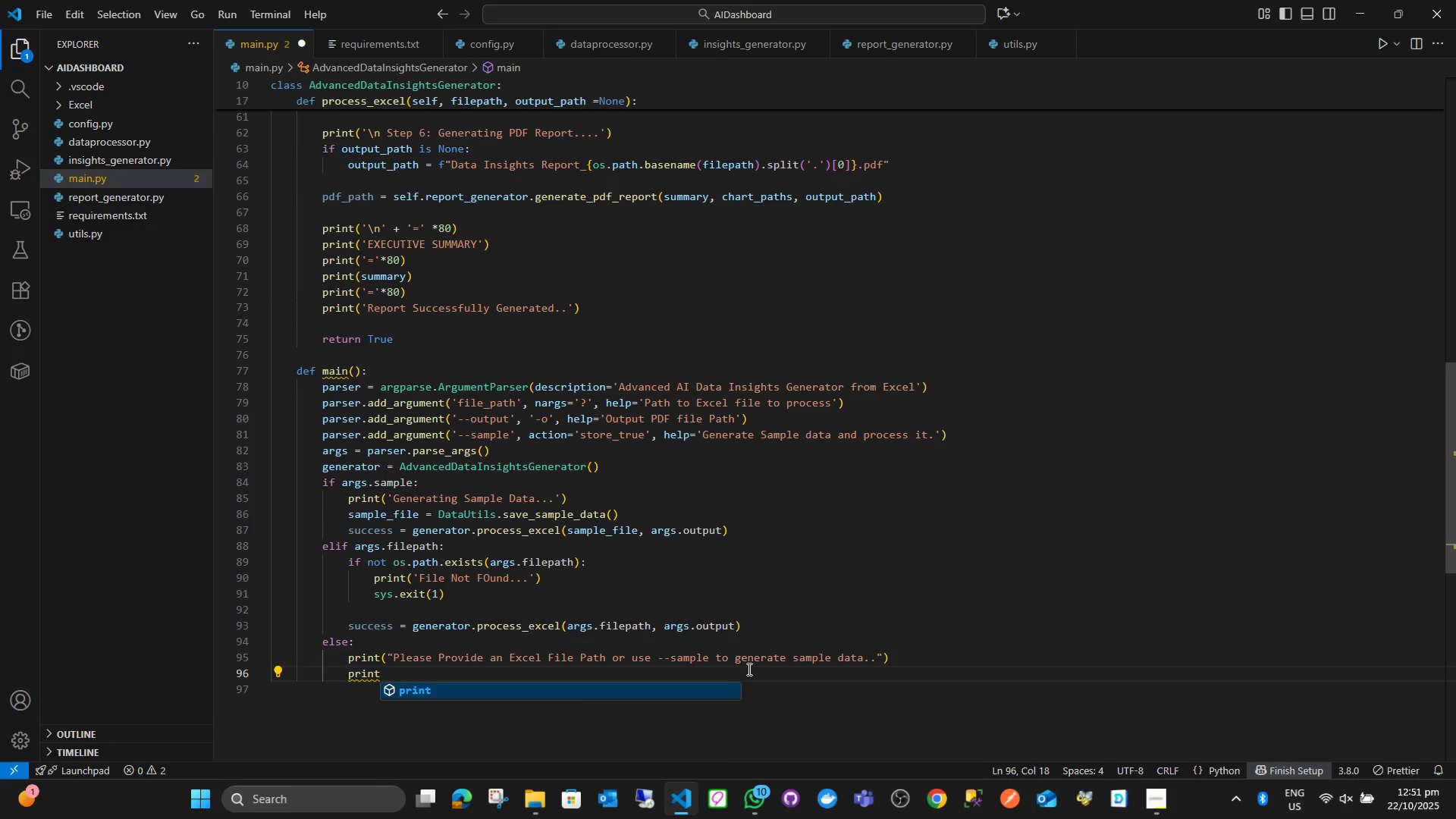 
key(Backspace)
key(Backspace)
key(Backspace)
key(Backspace)
key(Backspace)
type(sys,)
key(Backspace)
type(..s)
key(Backspace)
type(e)
key(Backspace)
key(Backspace)
type(x)
key(Backspace)
type(exi)
 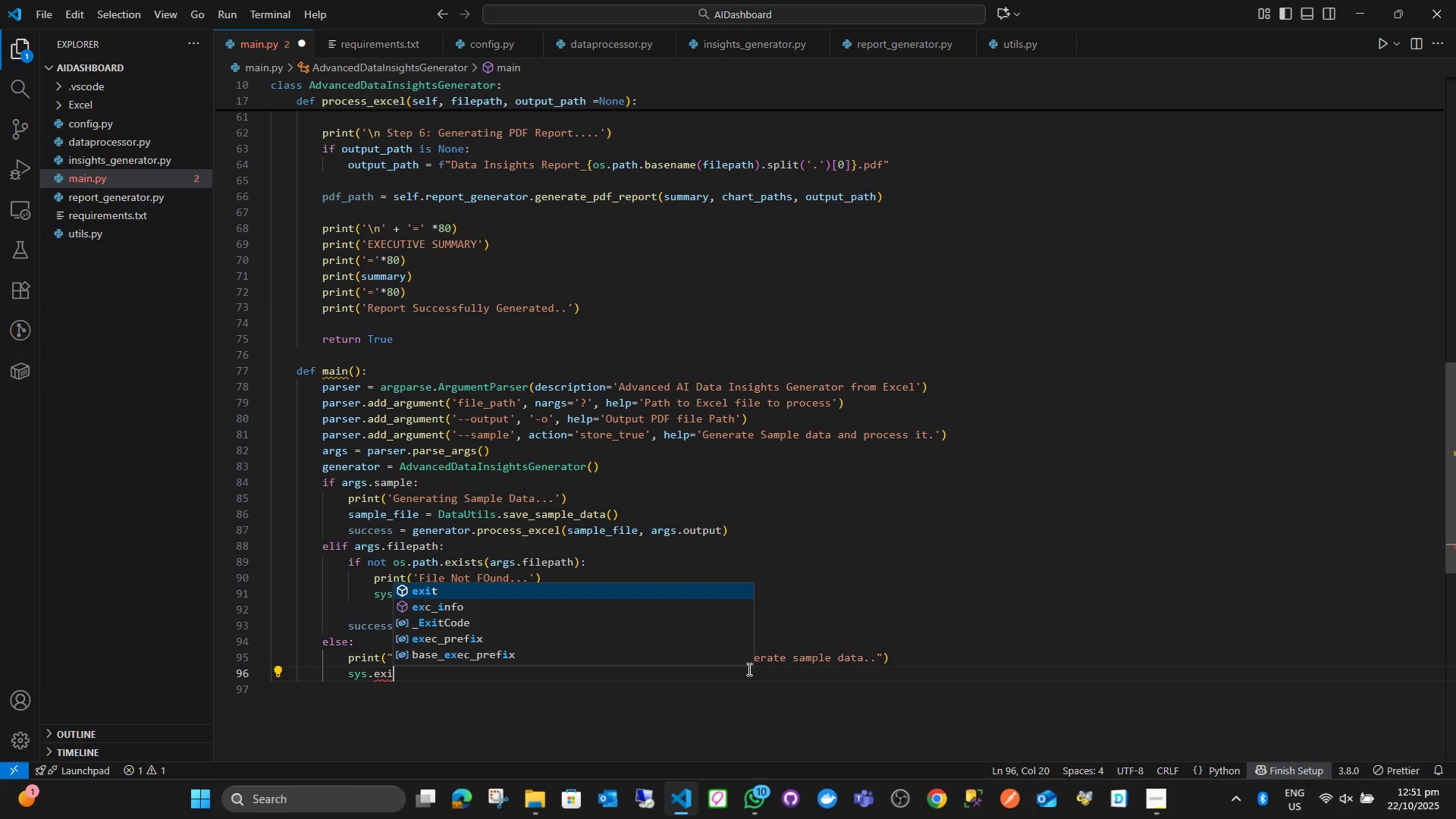 
key(Enter)
 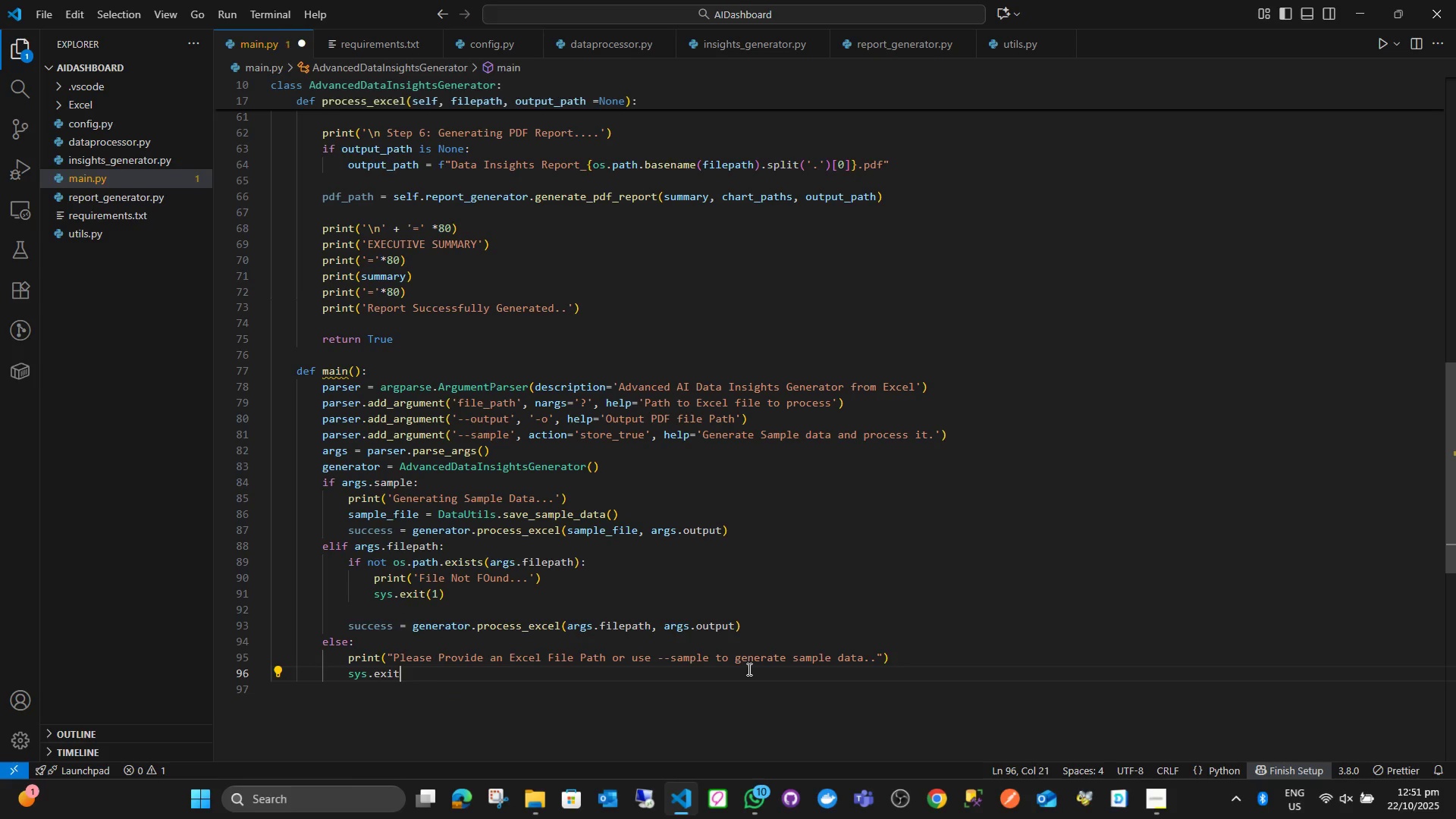 
type((1)
 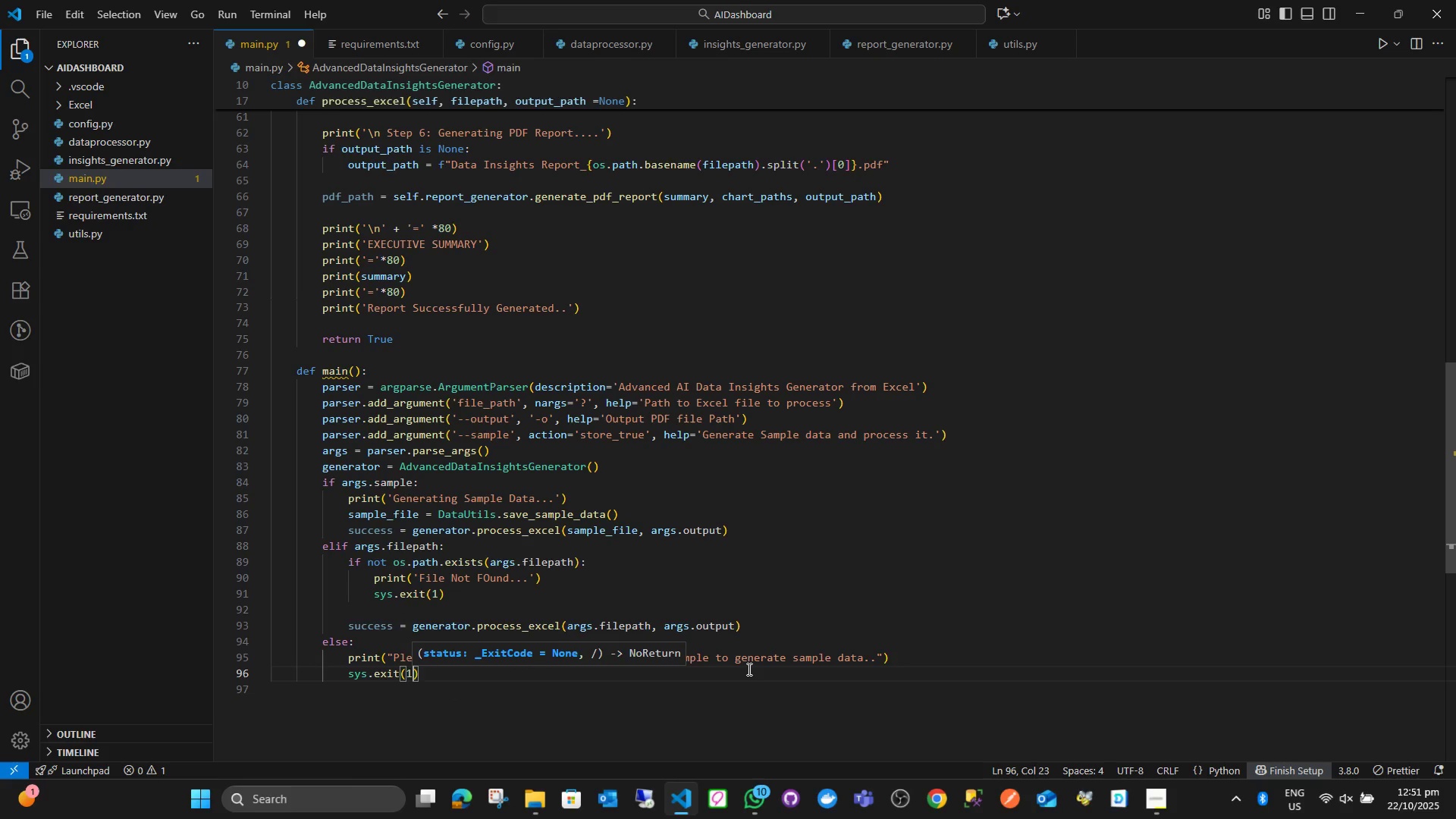 
key(ArrowRight)
 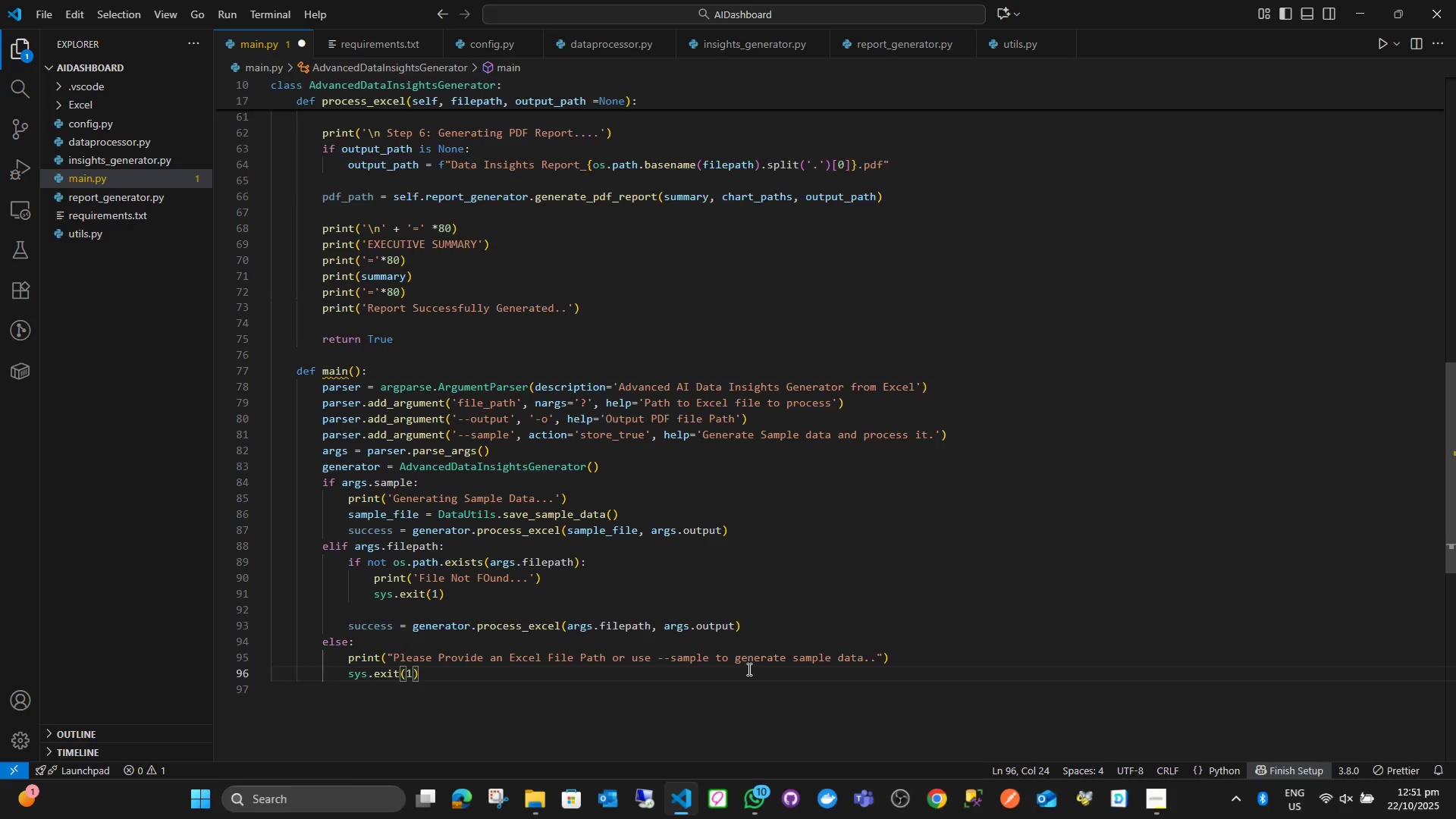 
key(Enter)
 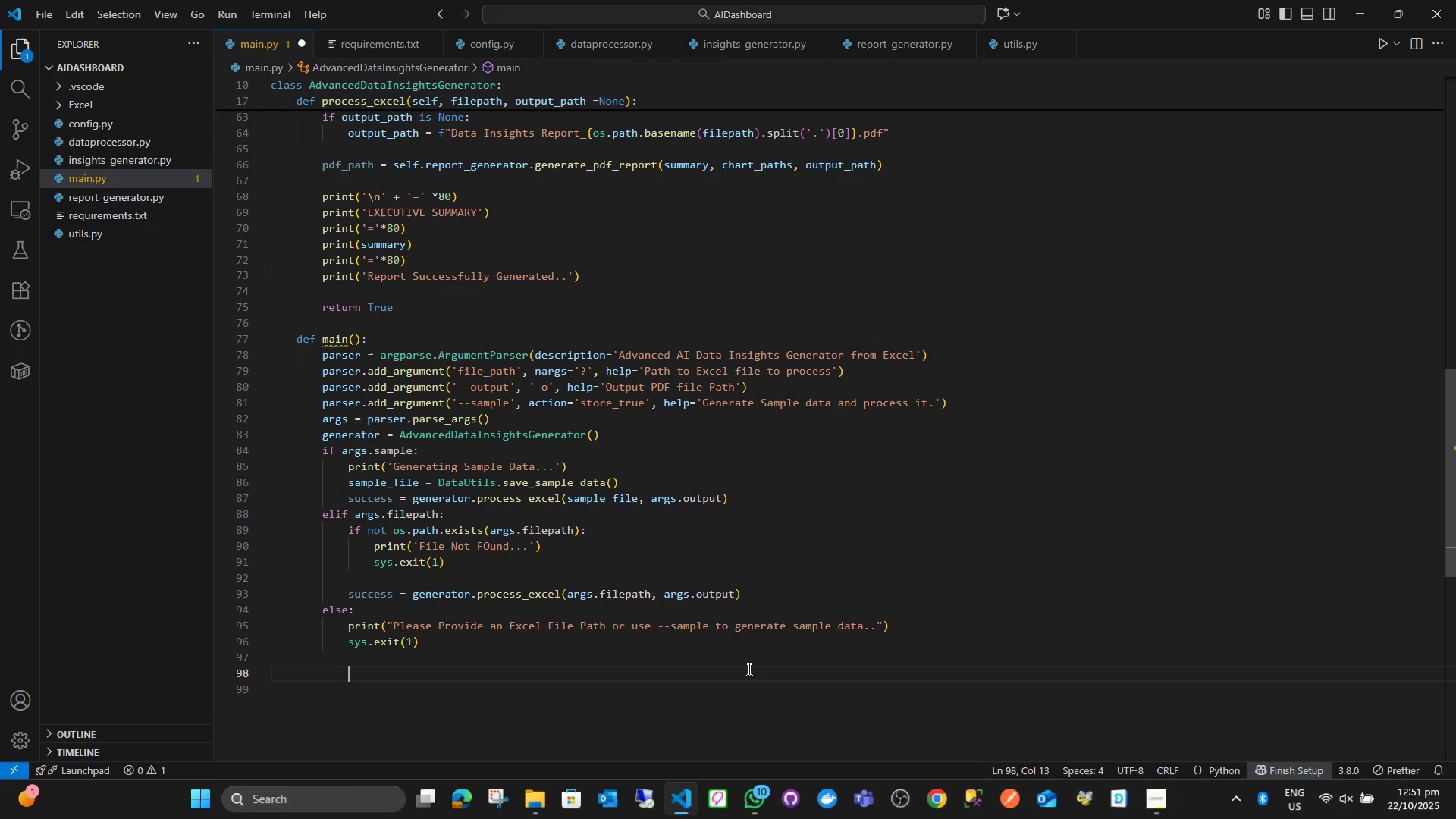 
key(Enter)
 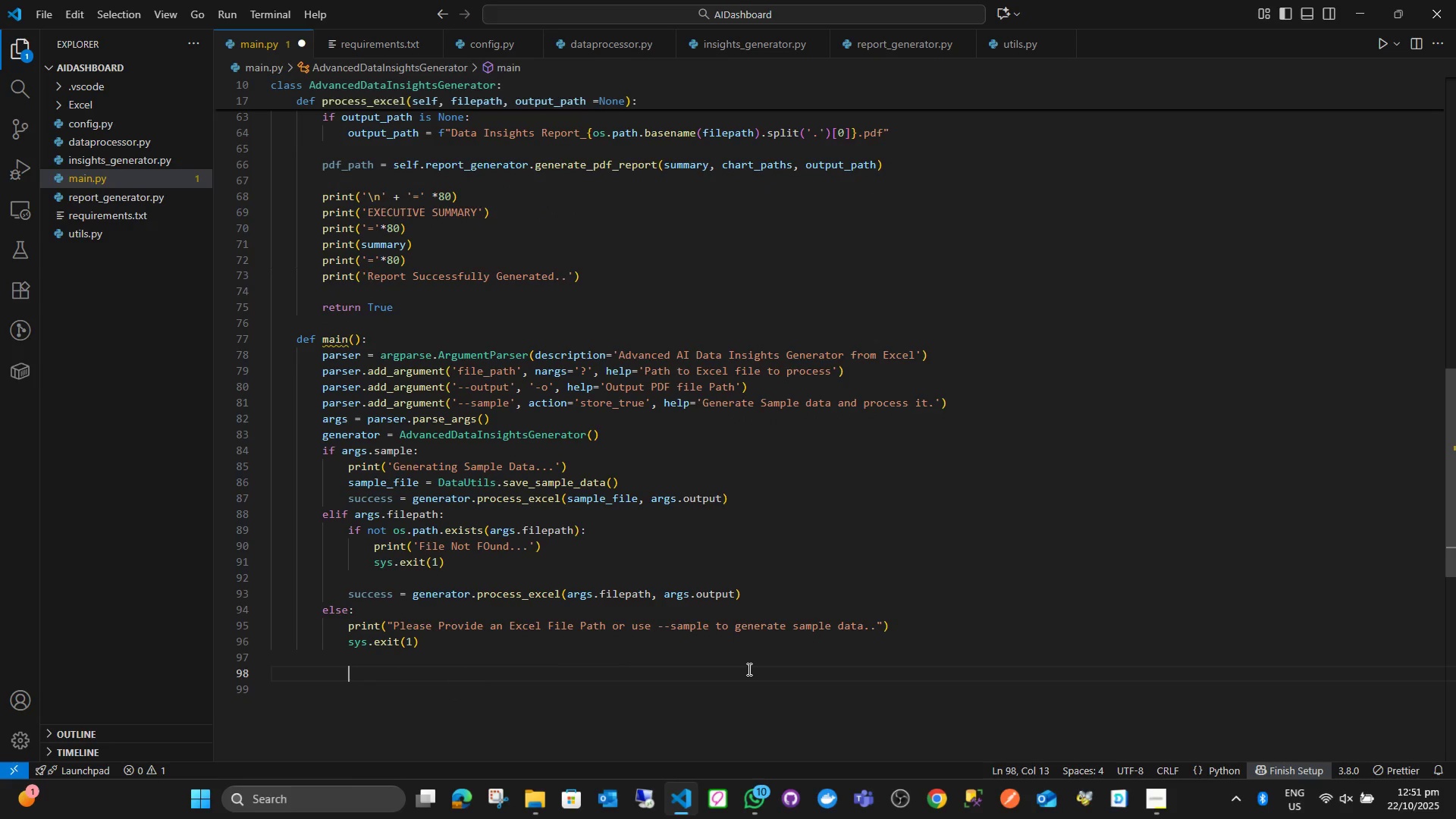 
key(Backspace)
 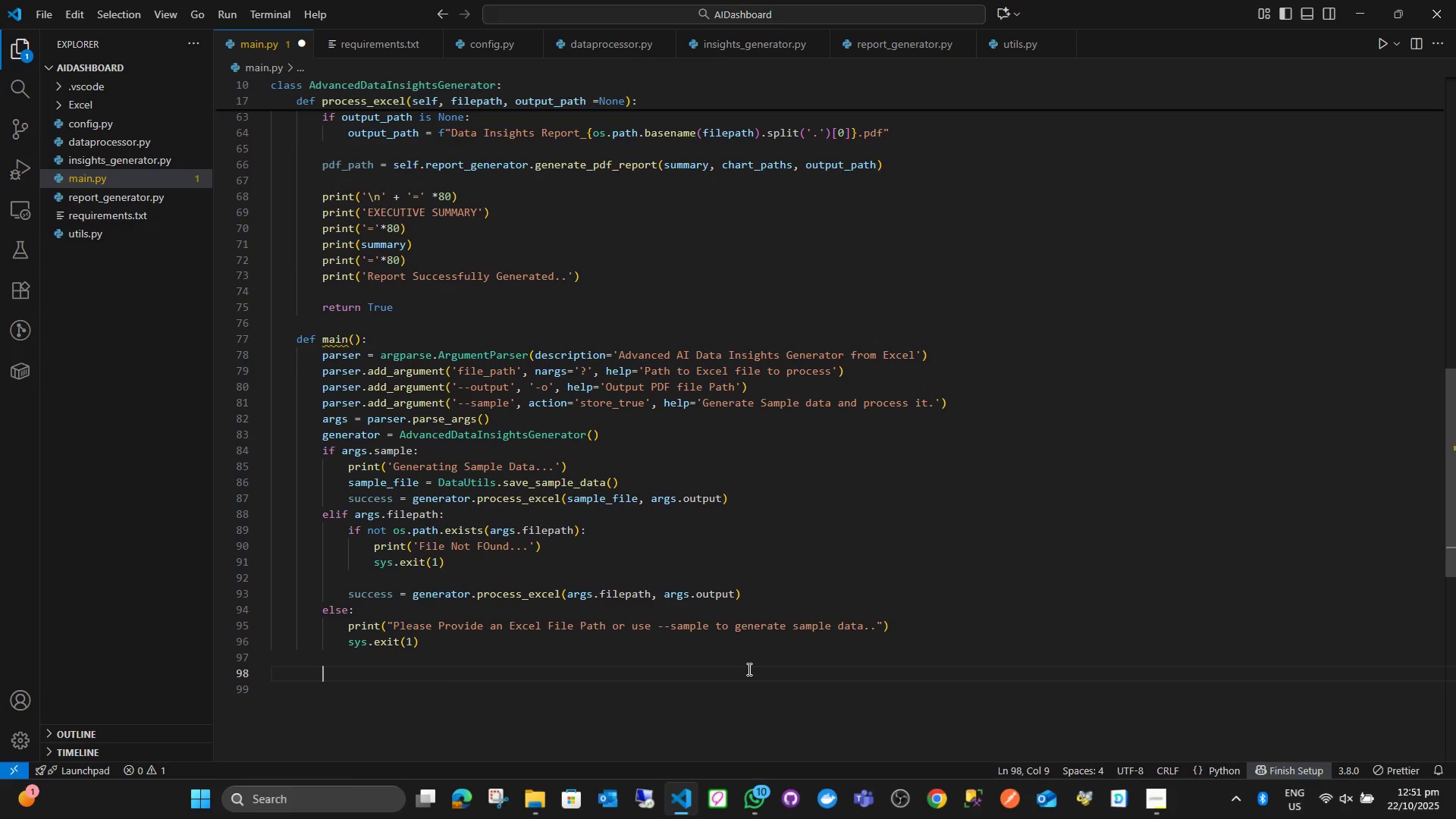 
type(if succ)
 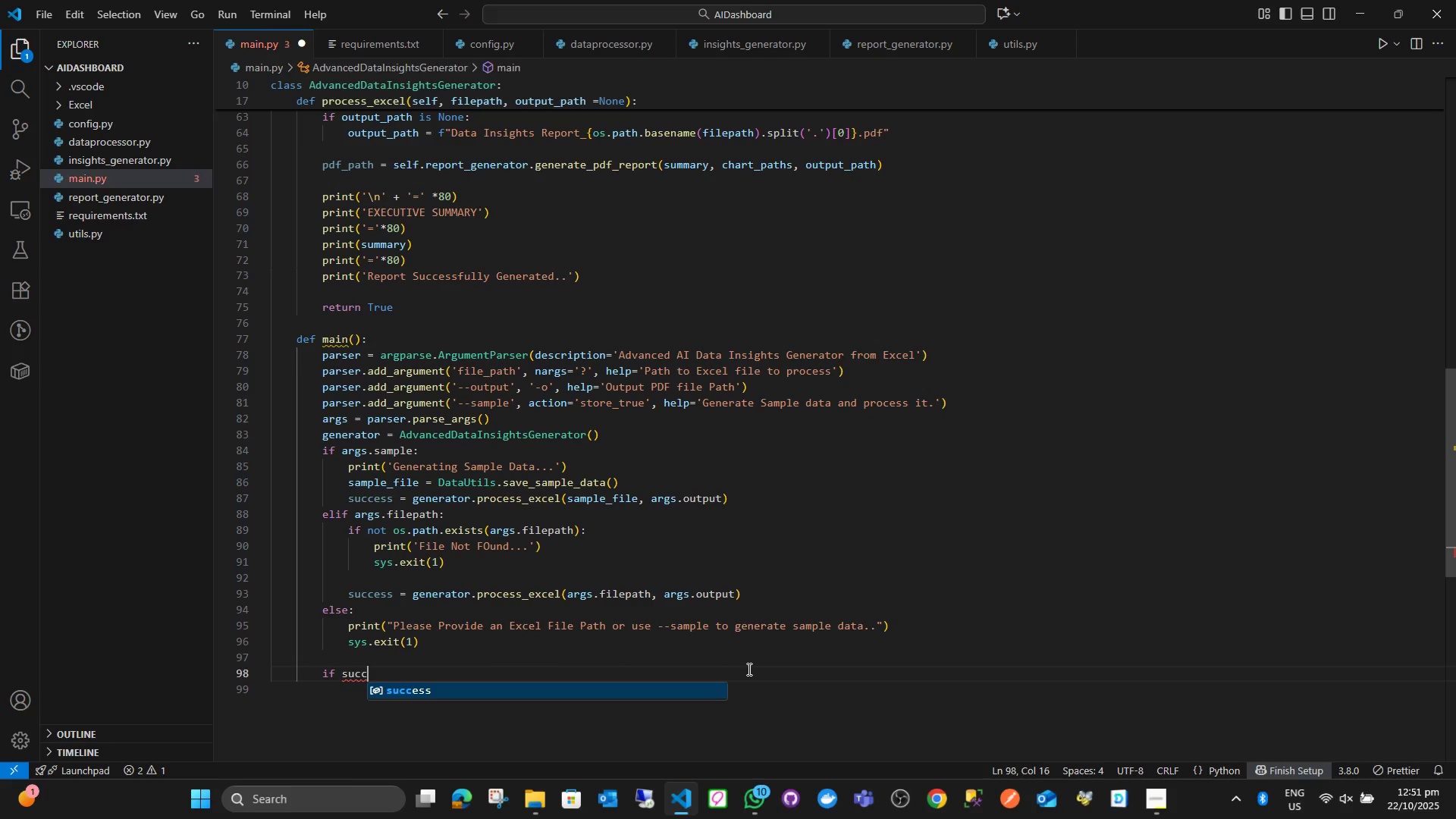 
key(Enter)
 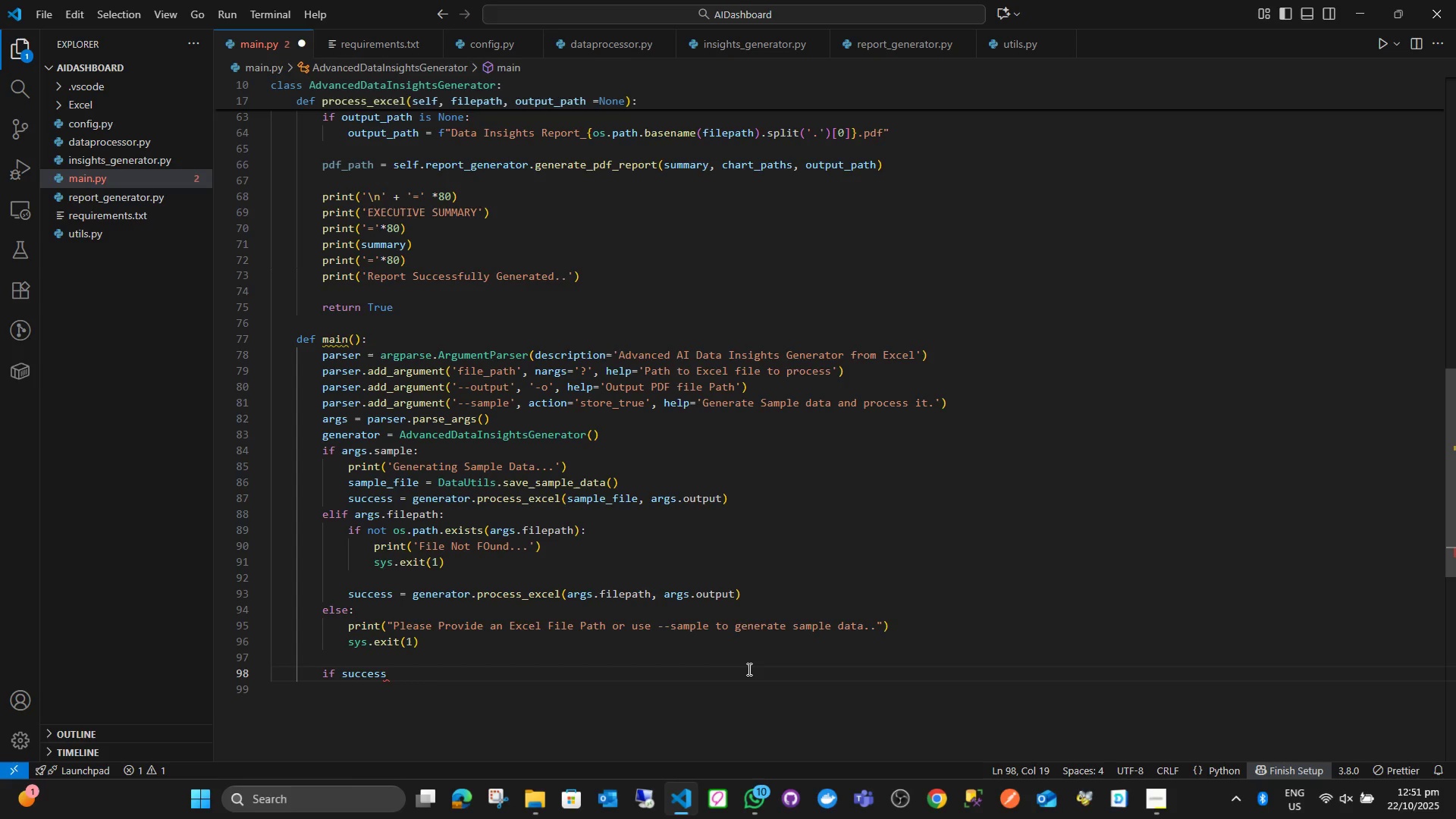 
wait(6.15)
 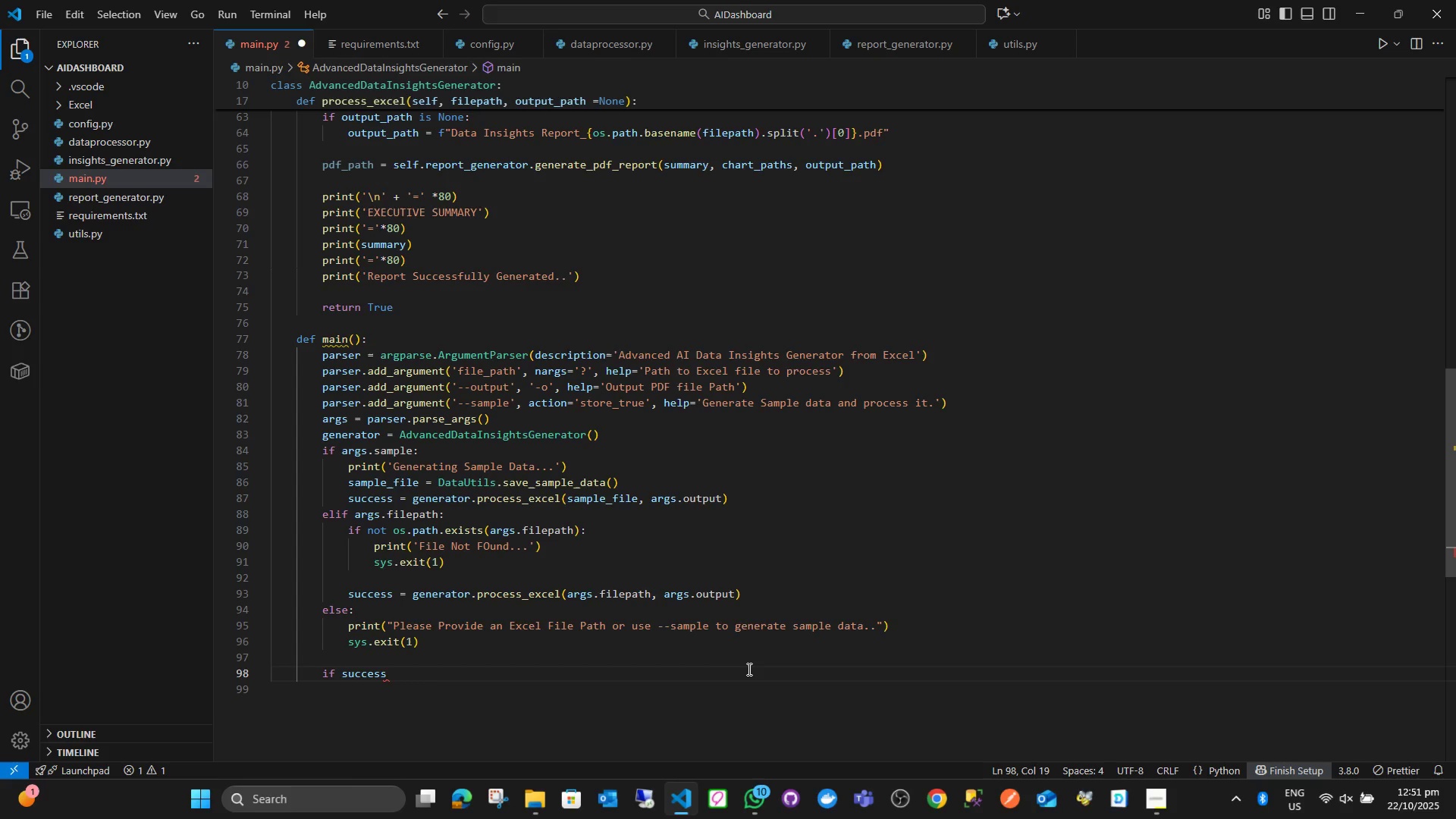 
key(Shift+Semicolon)
 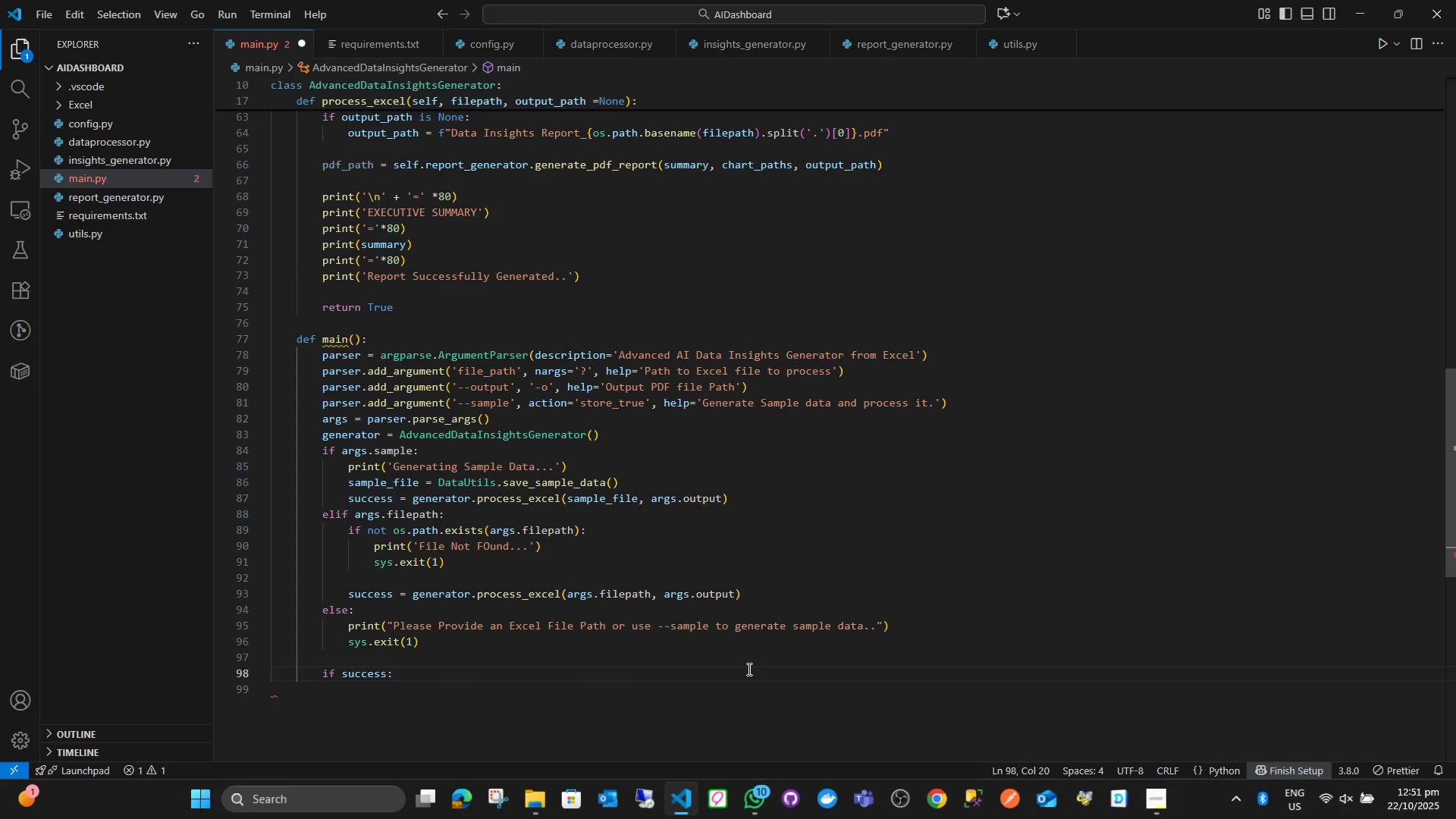 
key(Enter)
 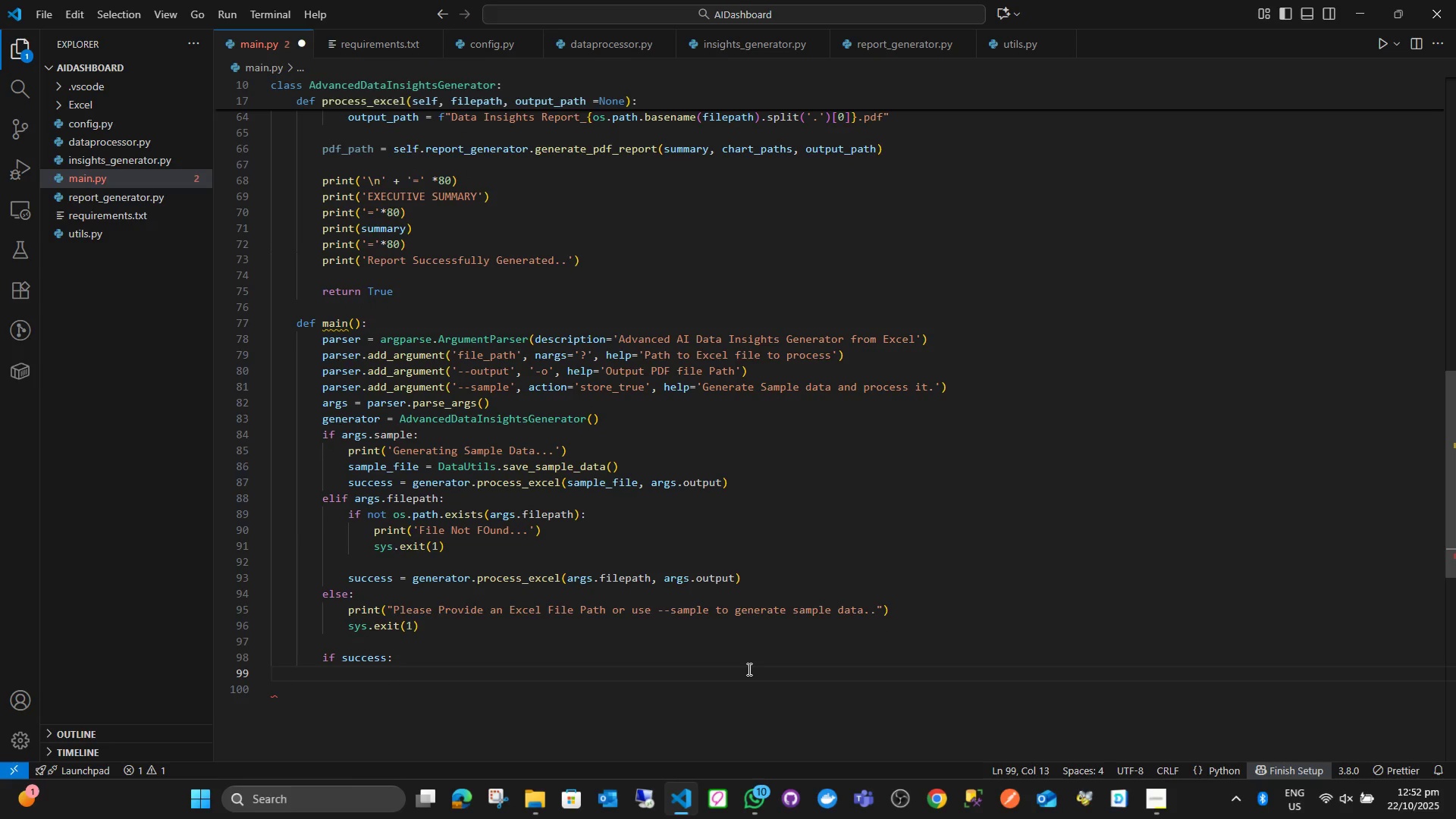 
type(print()
 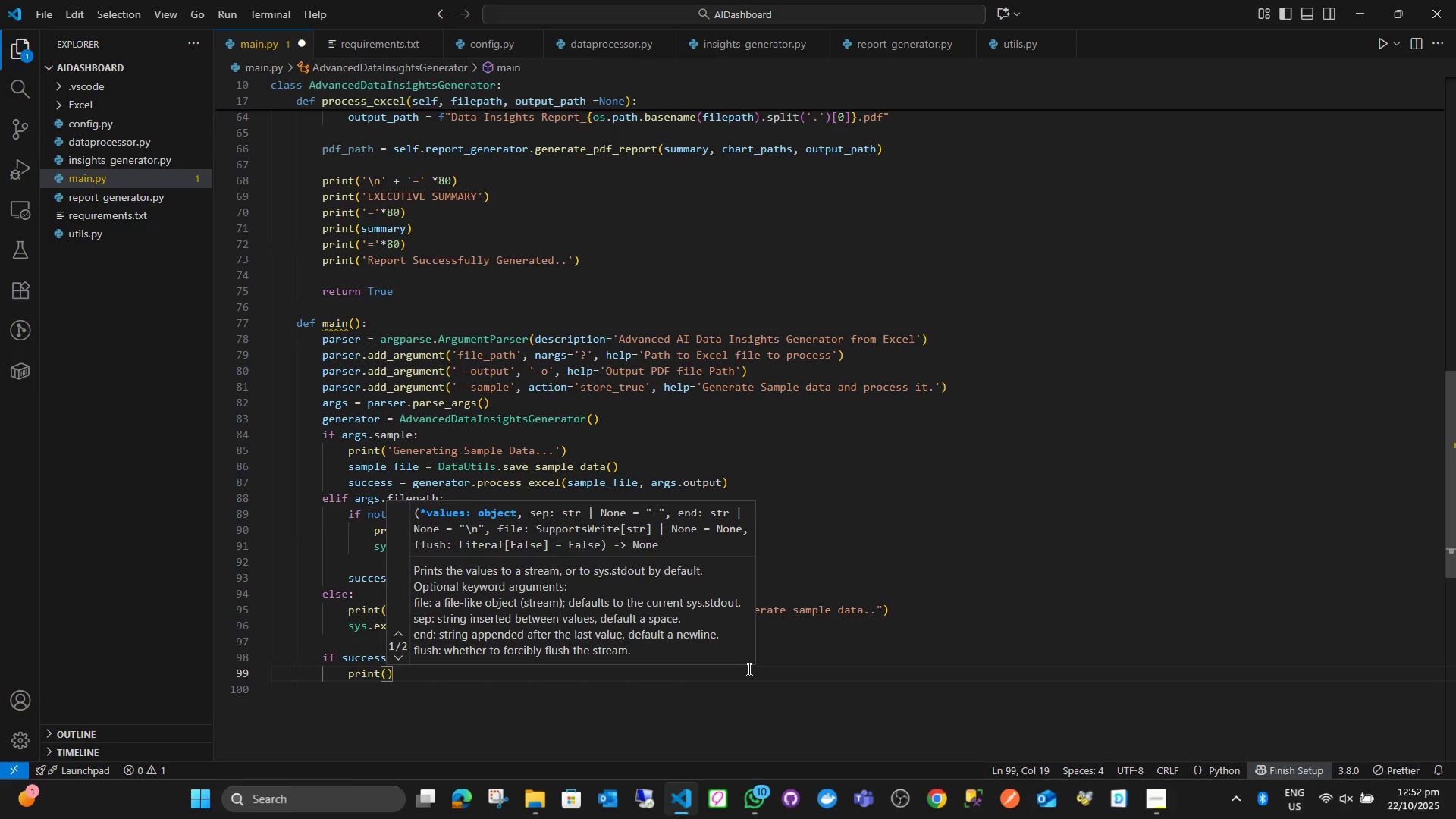 
type('')
key(Backspace)
key(Backspace)
type('\n ---)
key(Backspace)
type(=)
key(Backspace)
type(=)
key(Backspace)
type(- Process Completed Successfull)
 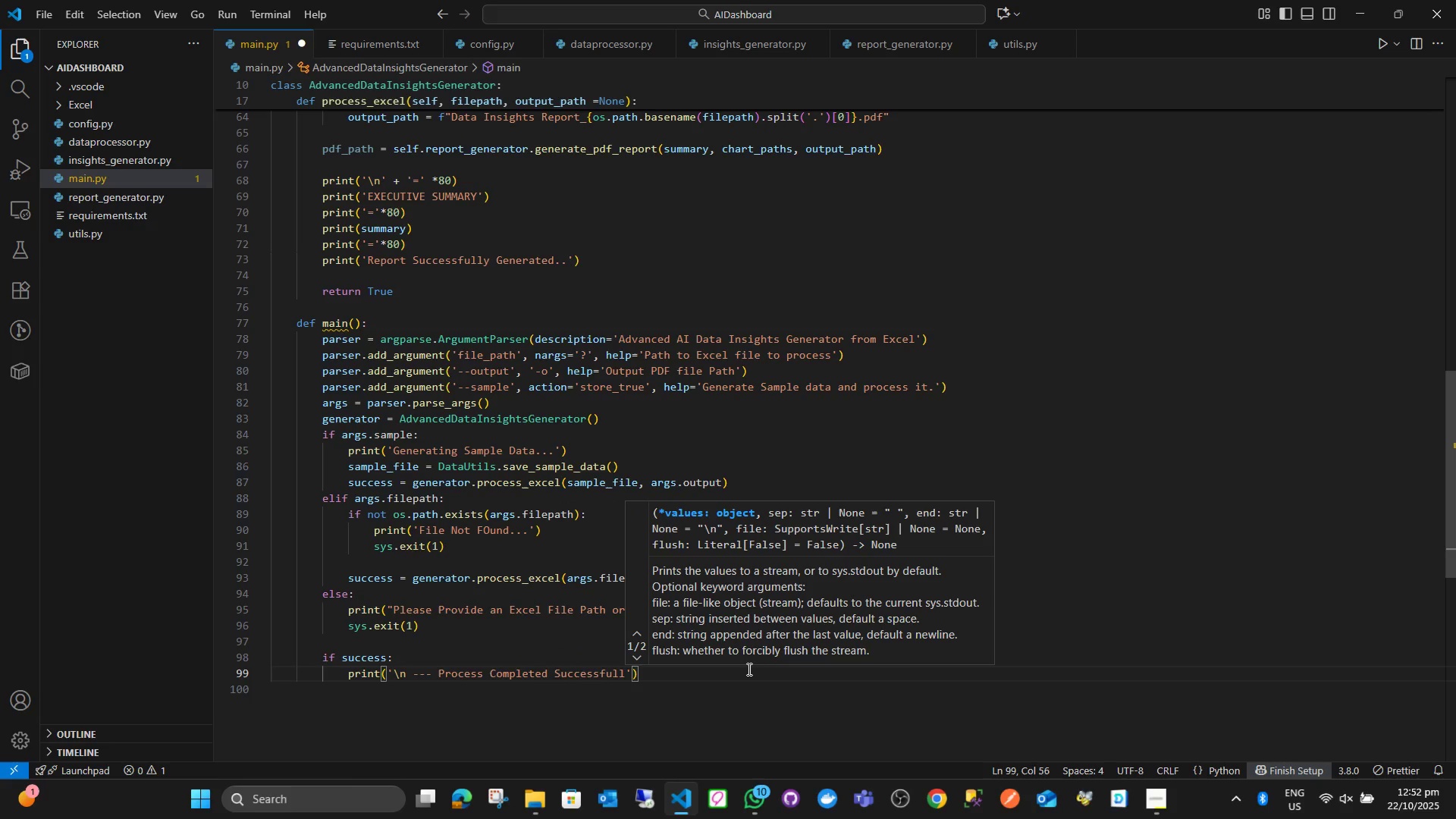 
key(Y)
 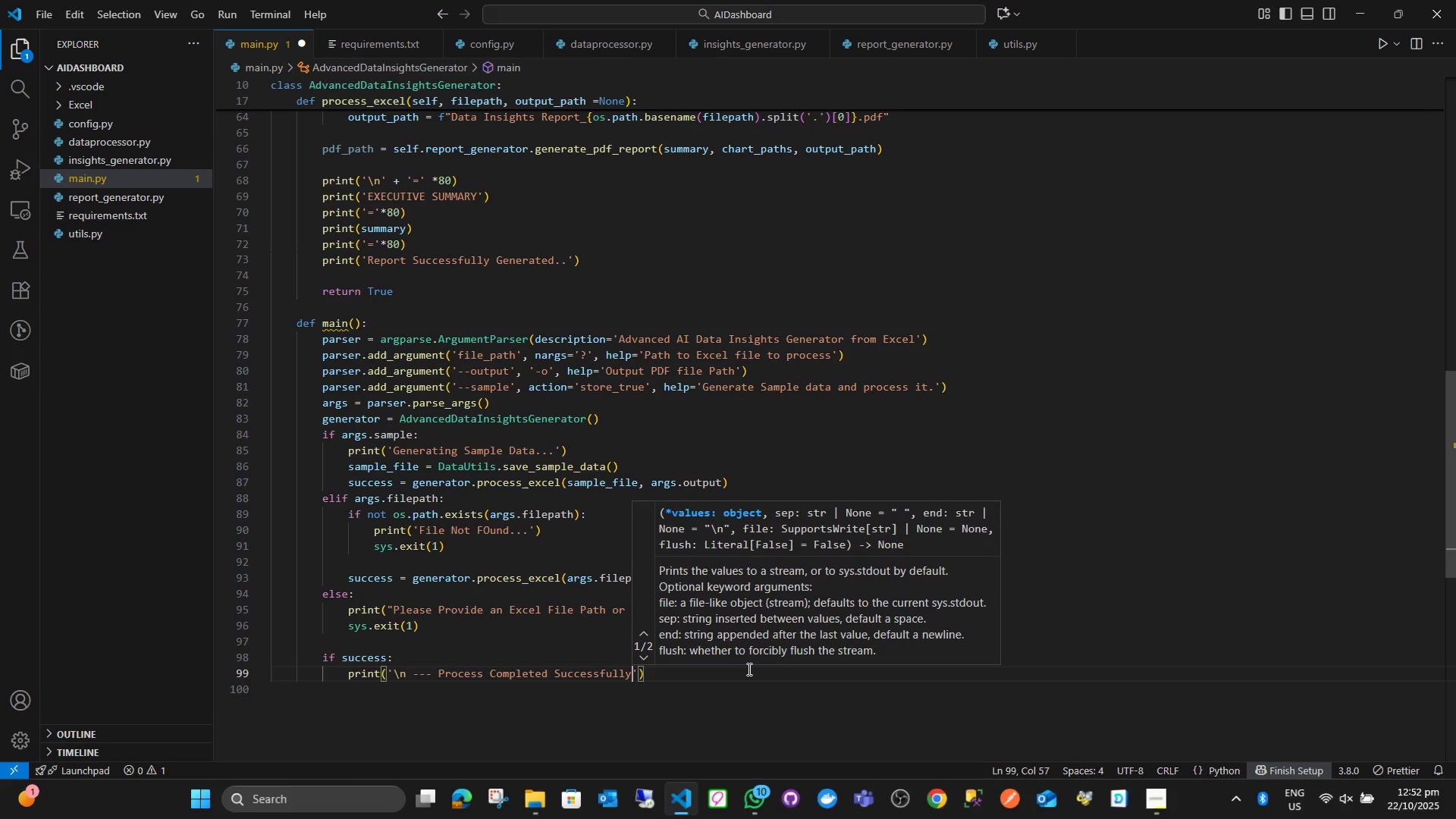 
key(Space)
 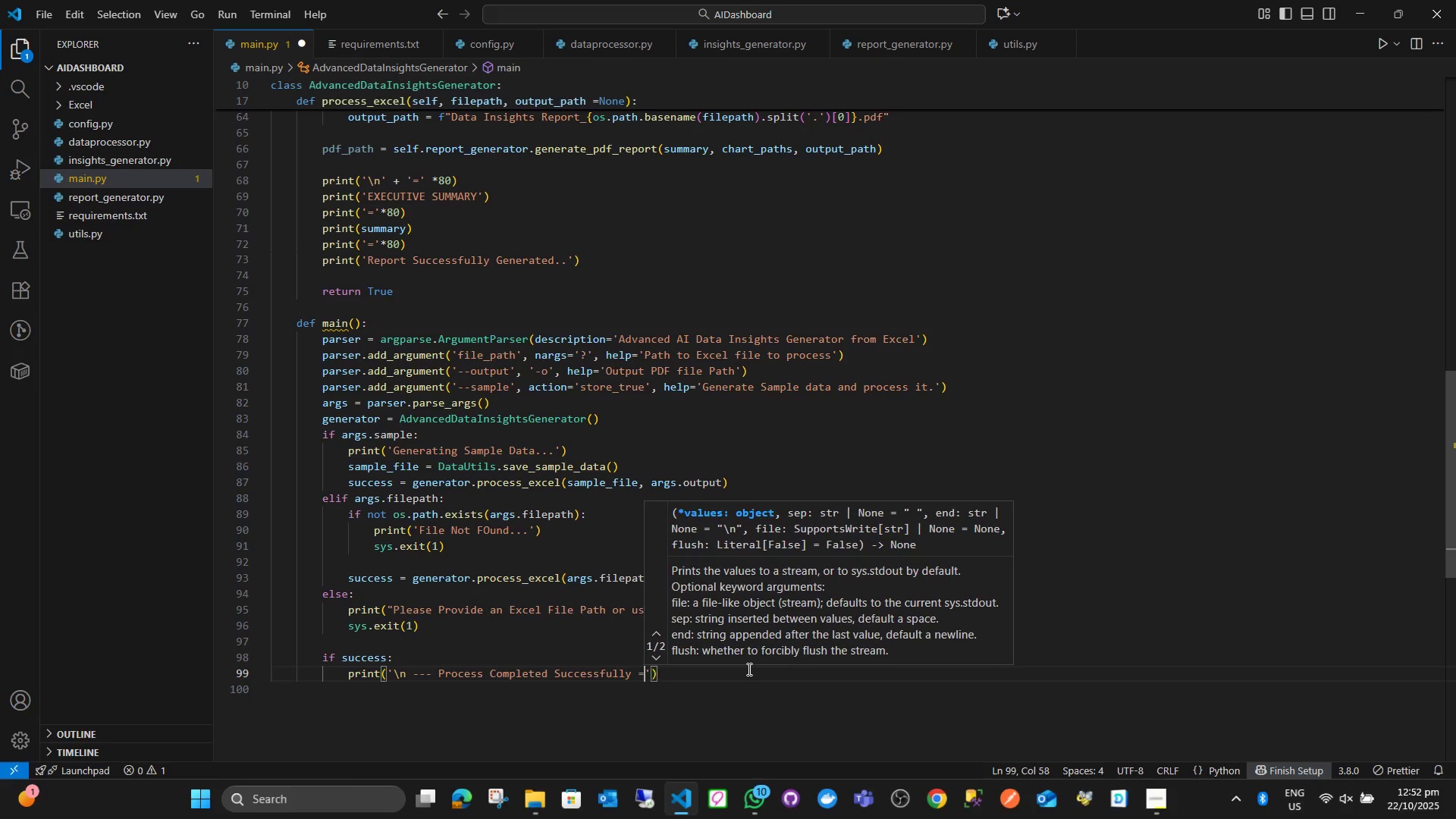 
key(Equal)
 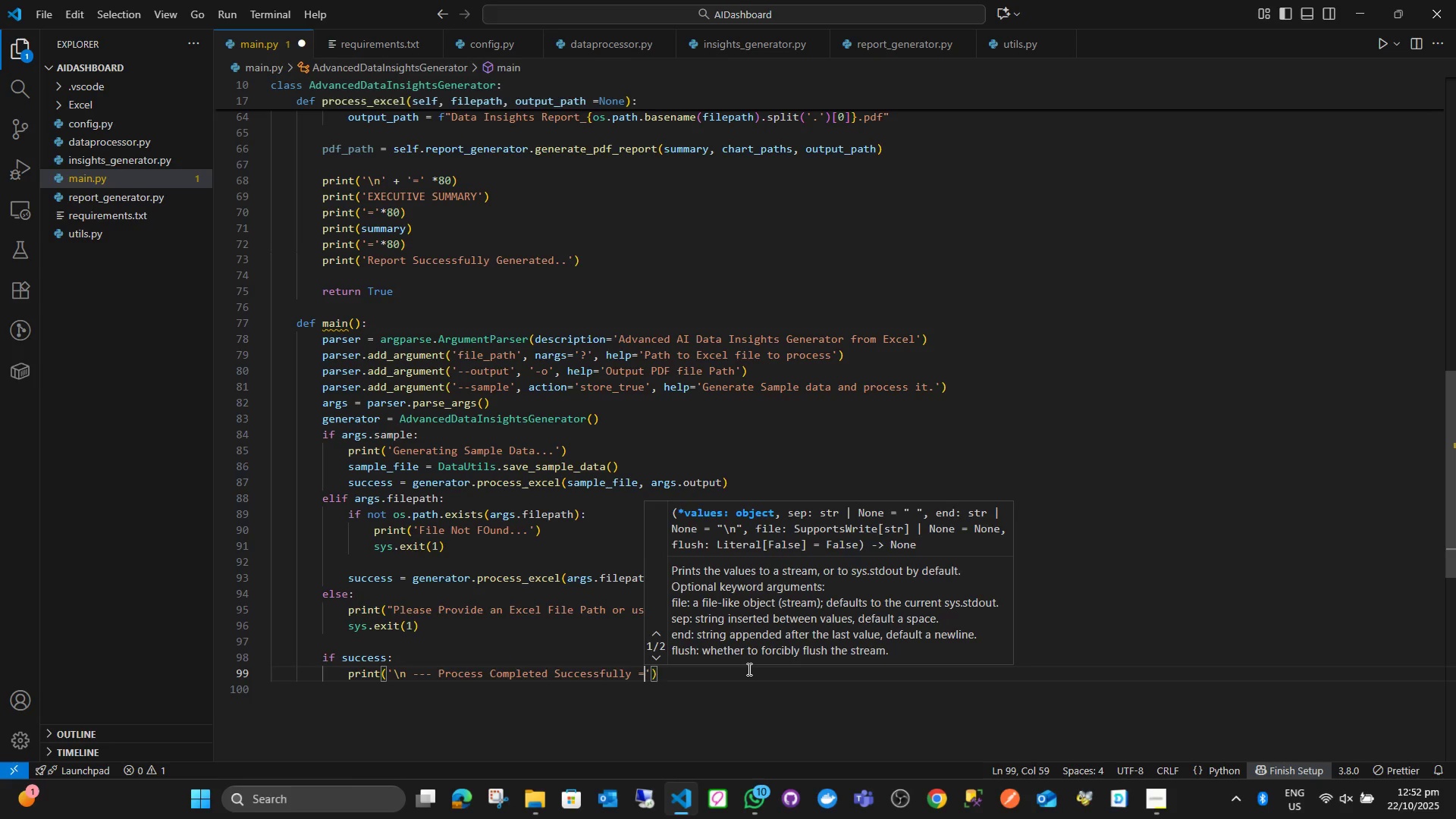 
key(Equal)
 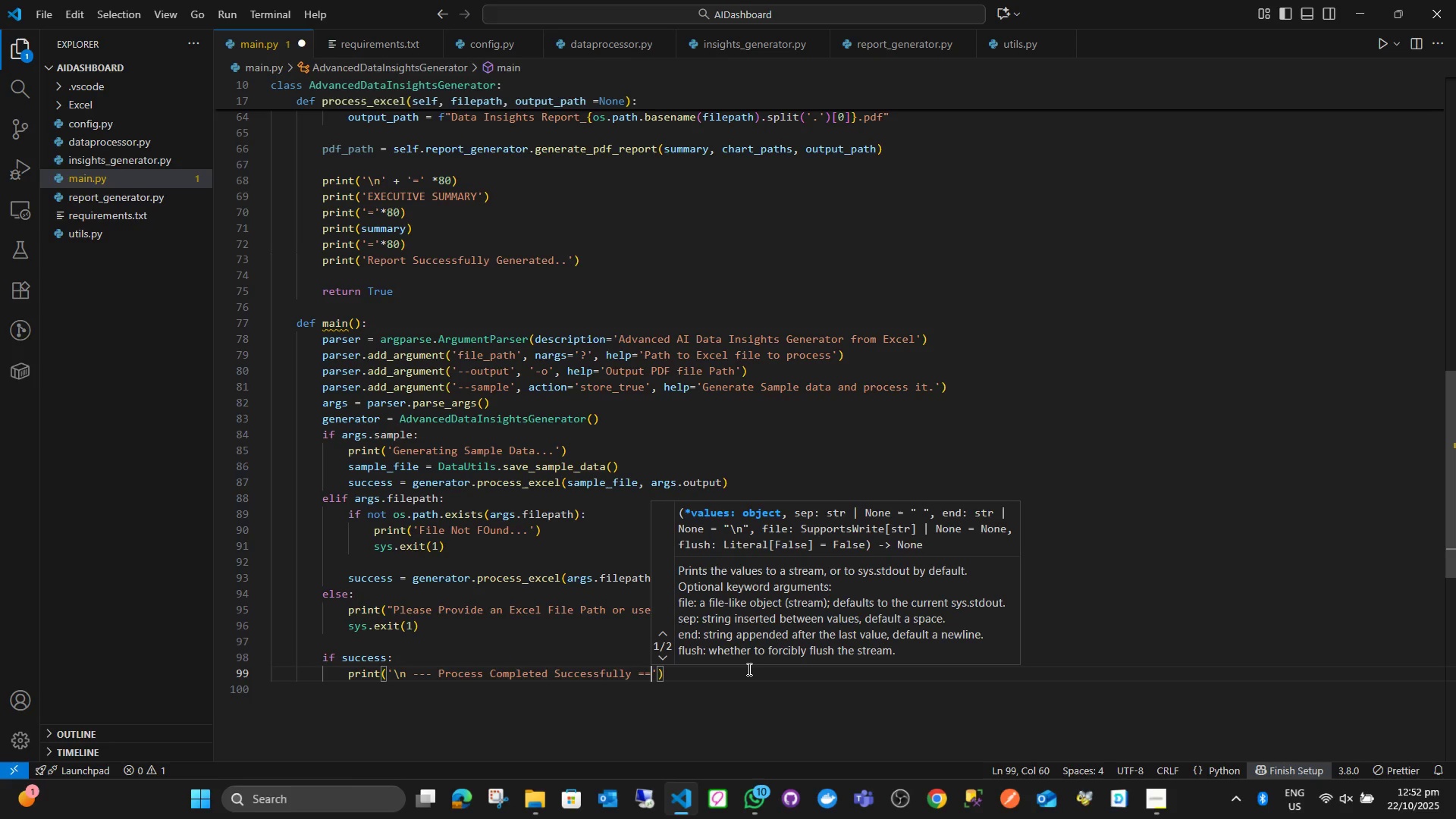 
key(Backspace)
 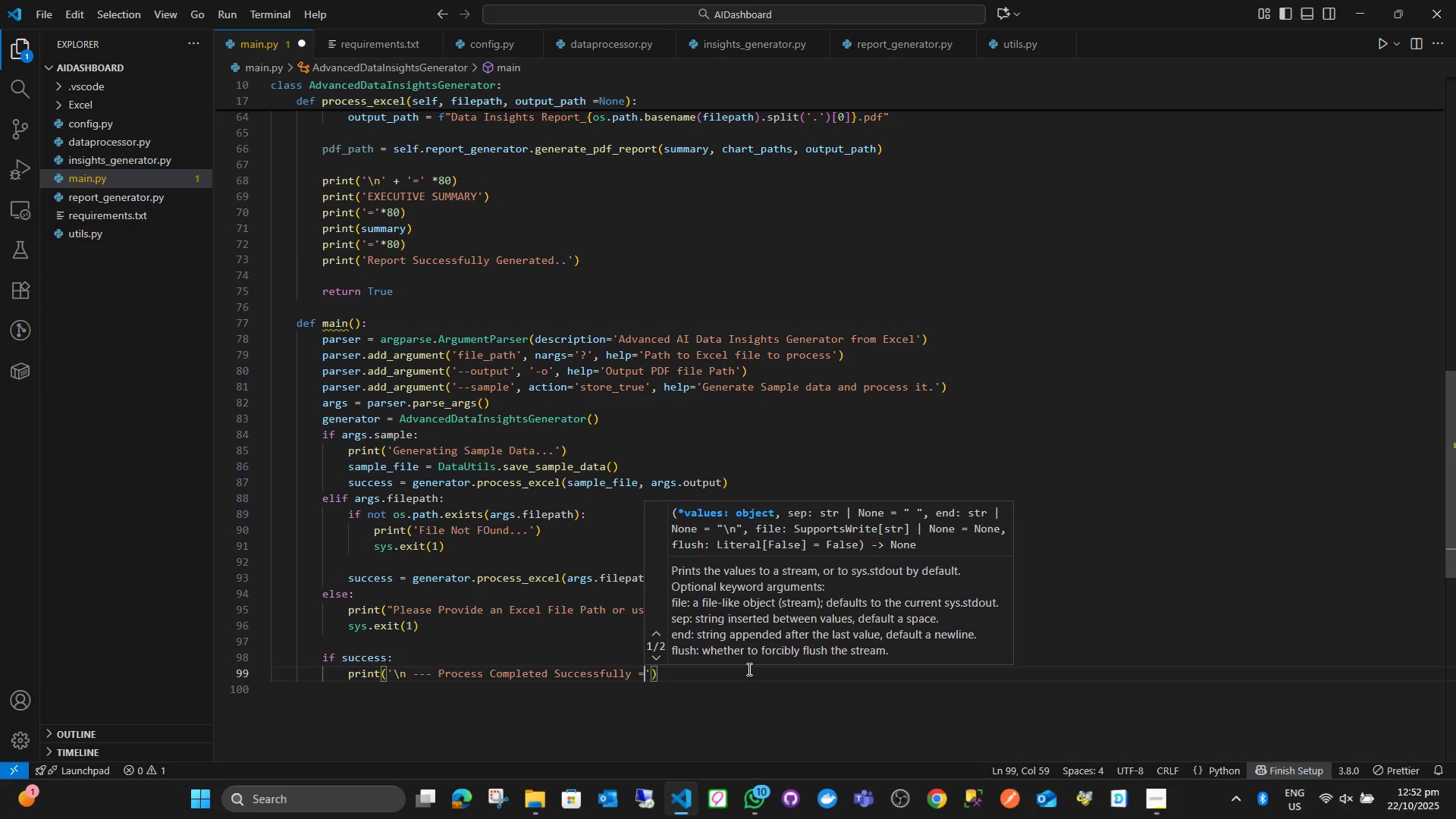 
key(Backspace)
 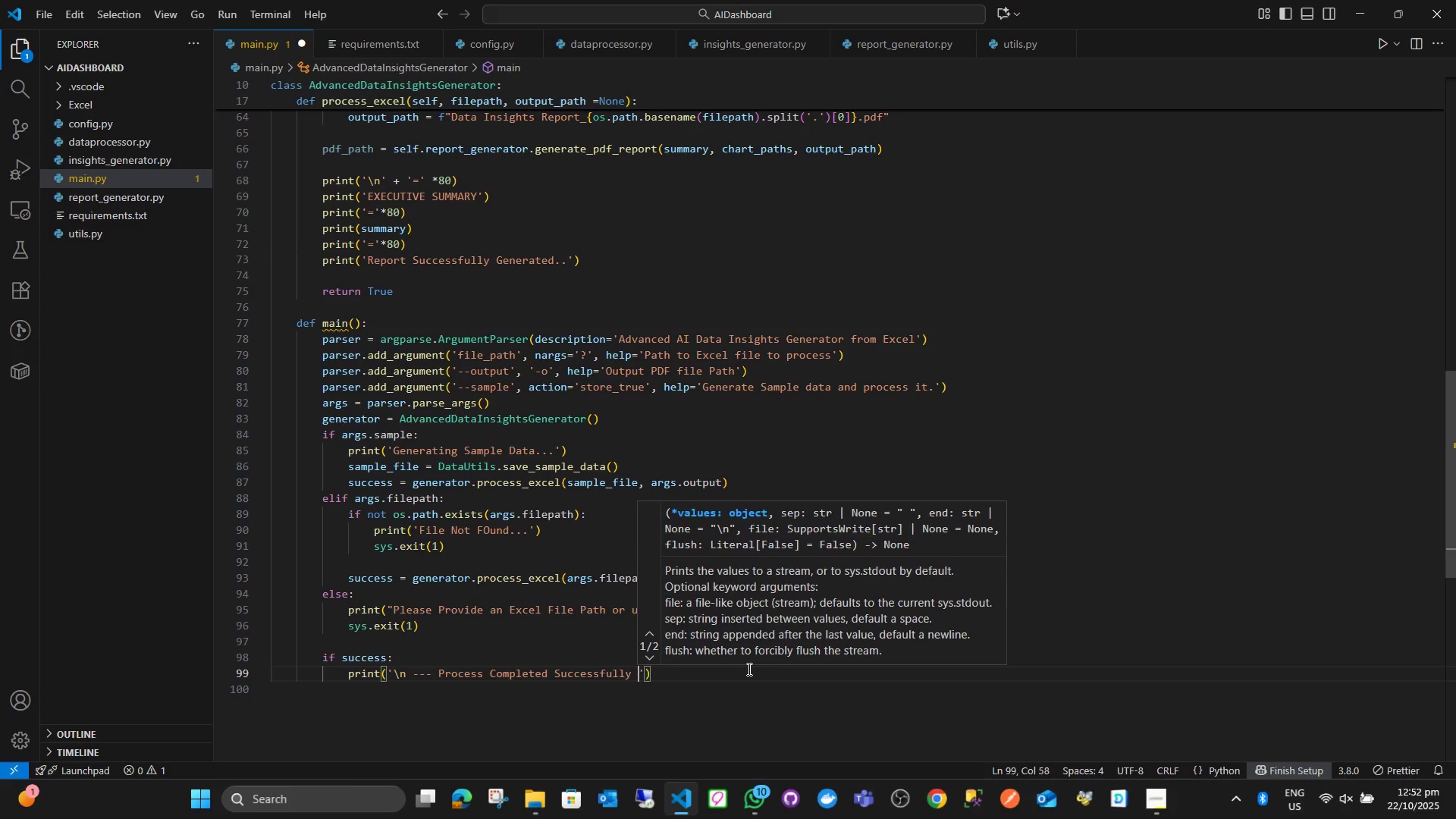 
key(Backspace)
 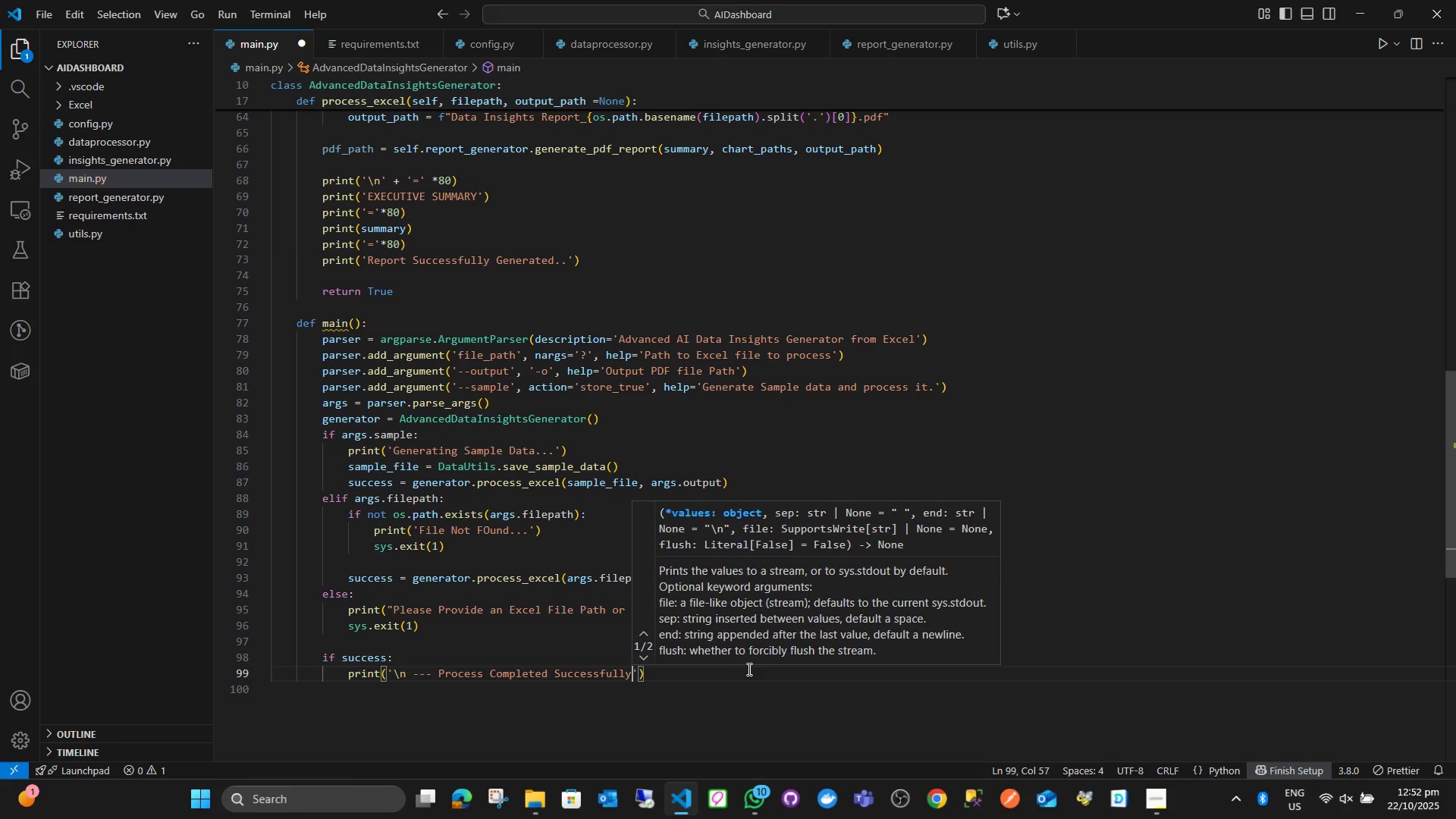 
key(Minus)
 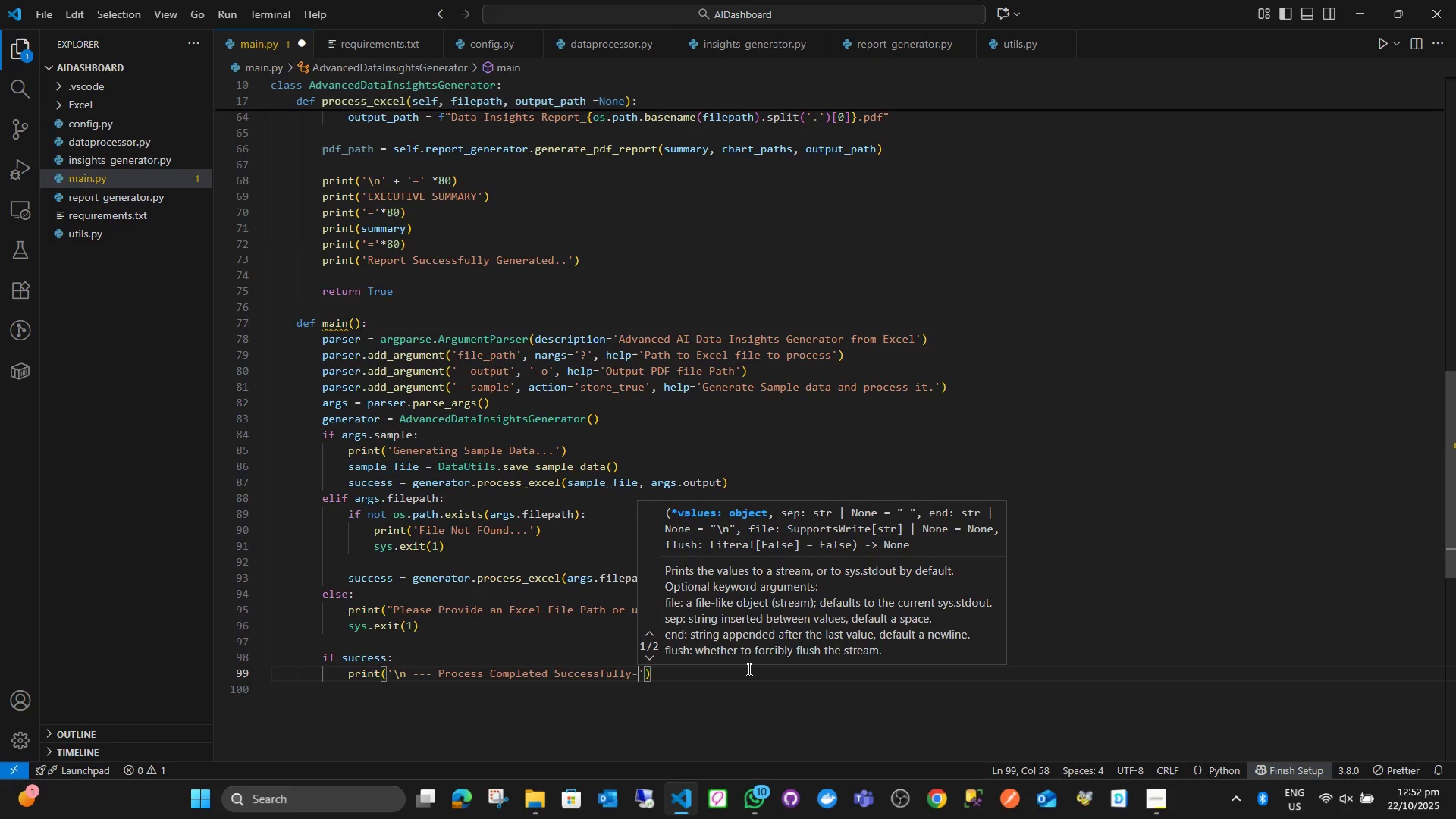 
key(Minus)
 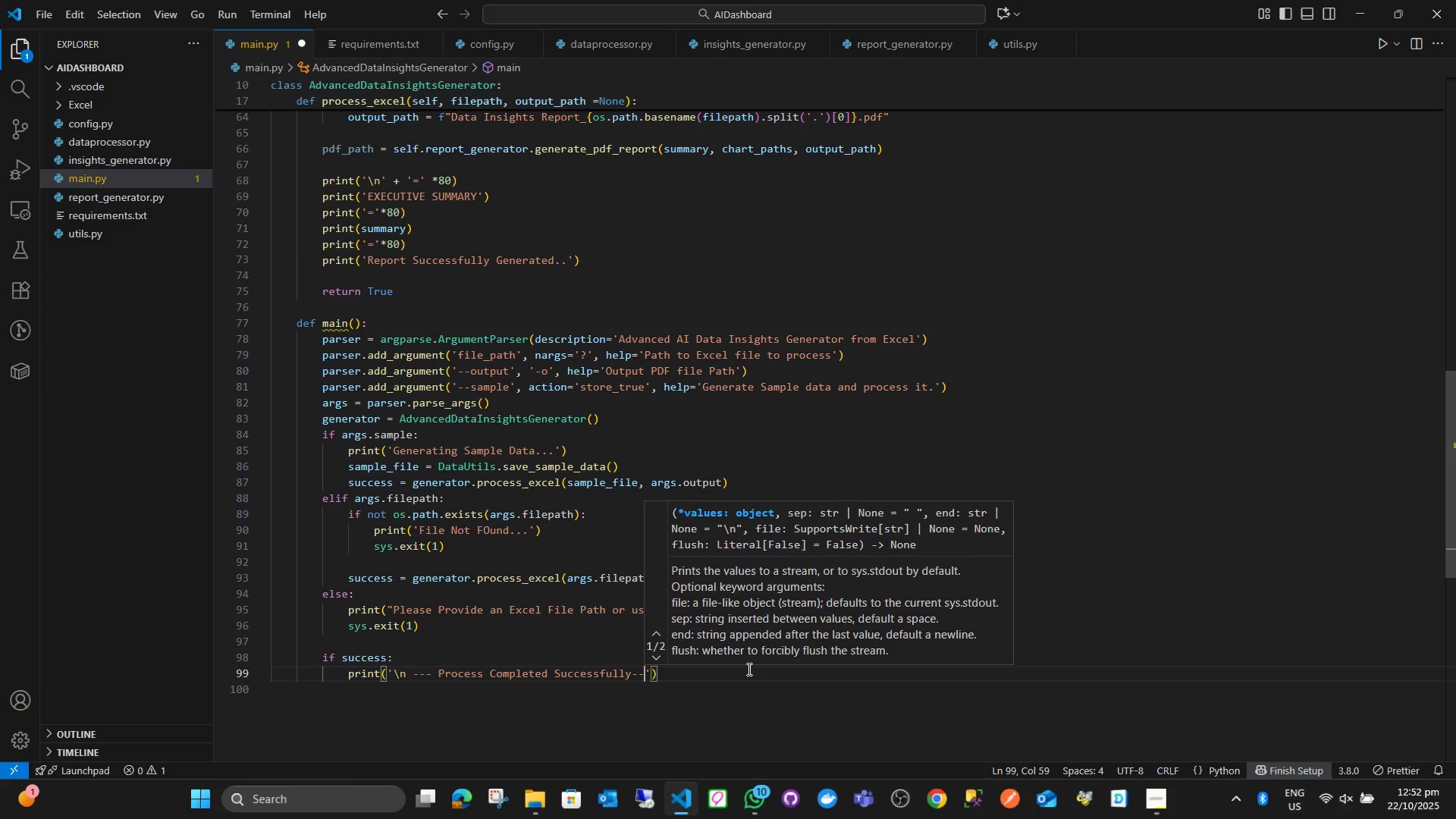 
key(Minus)
 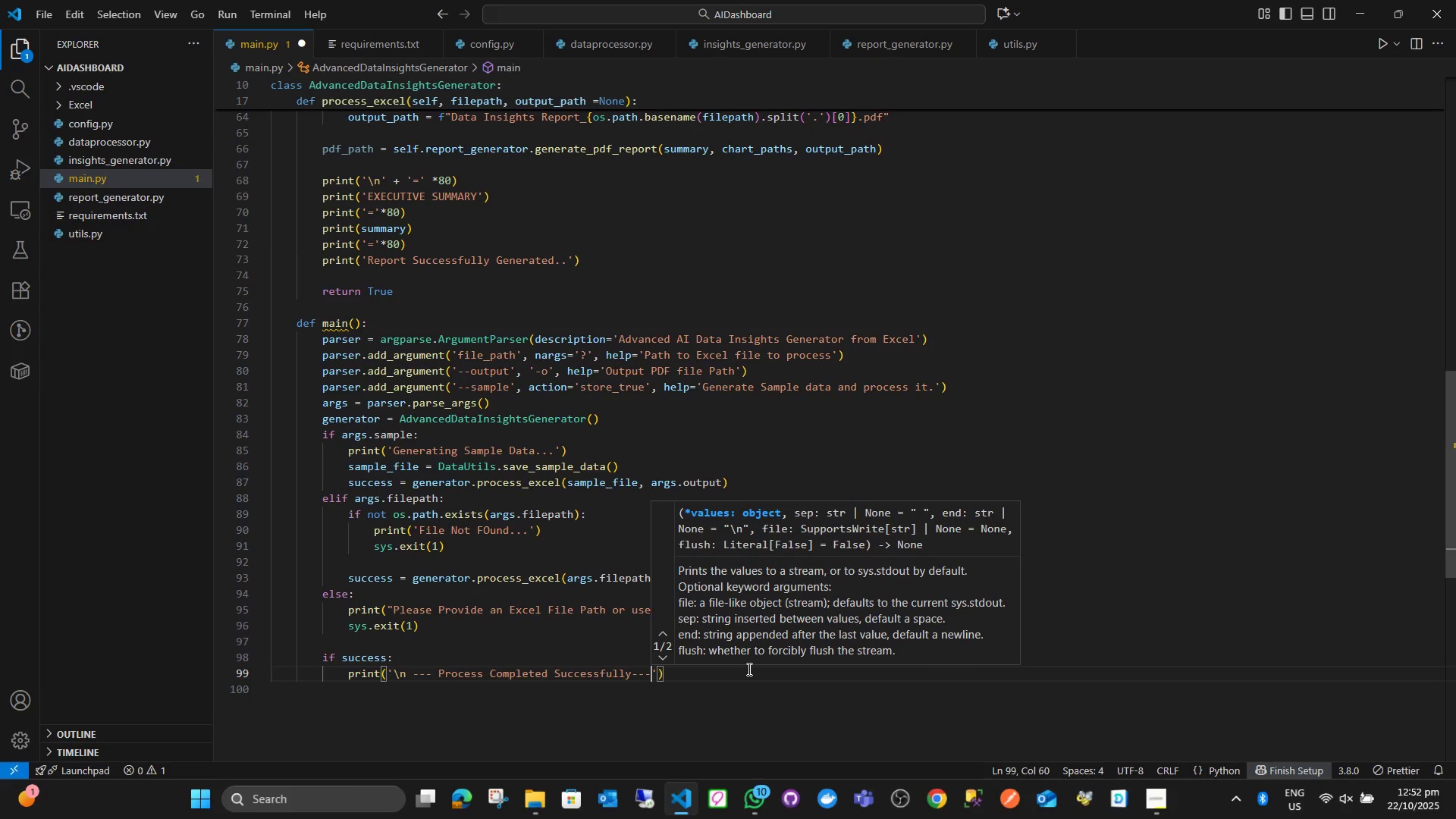 
key(ArrowLeft)
 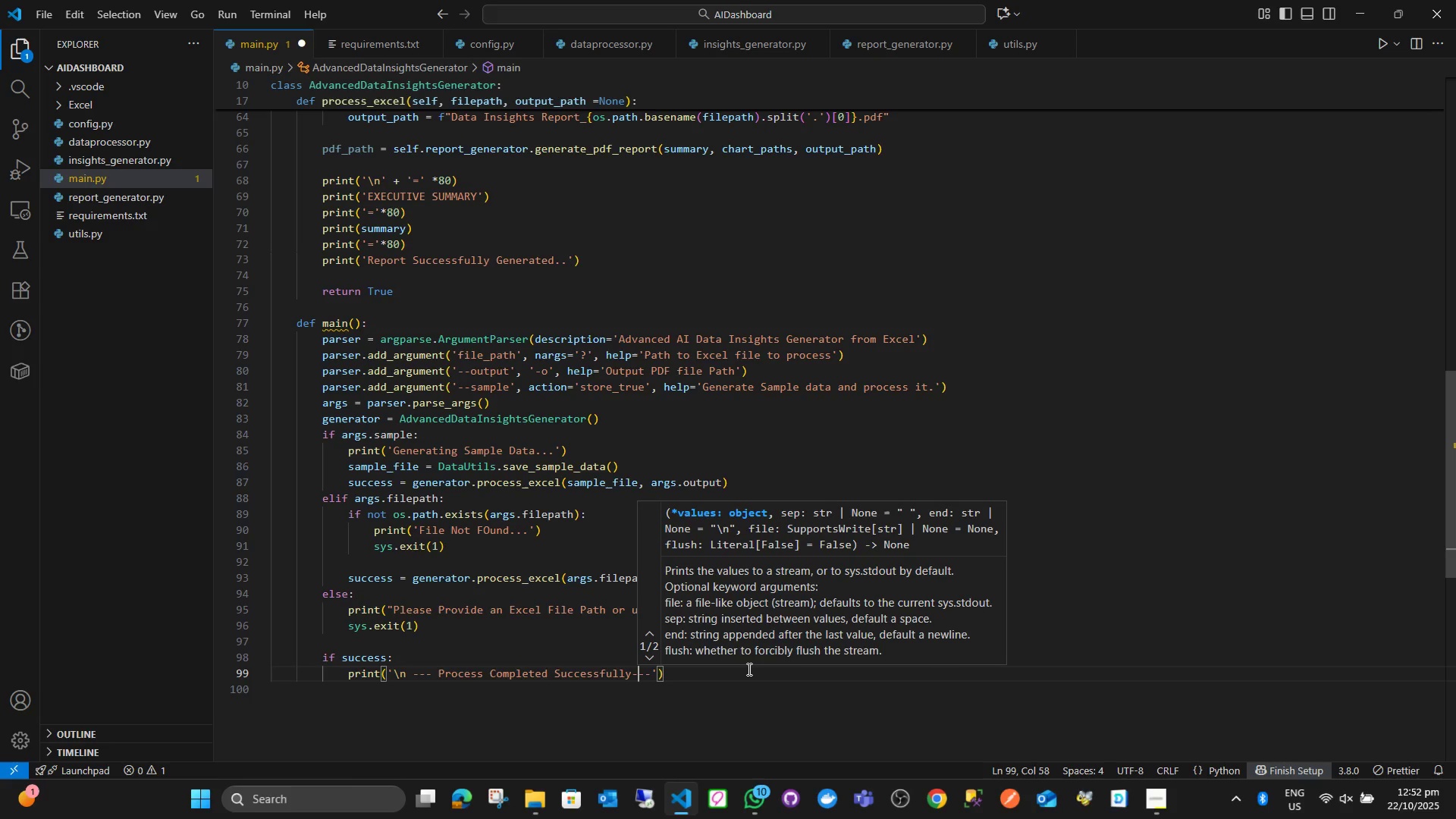 
key(ArrowLeft)
 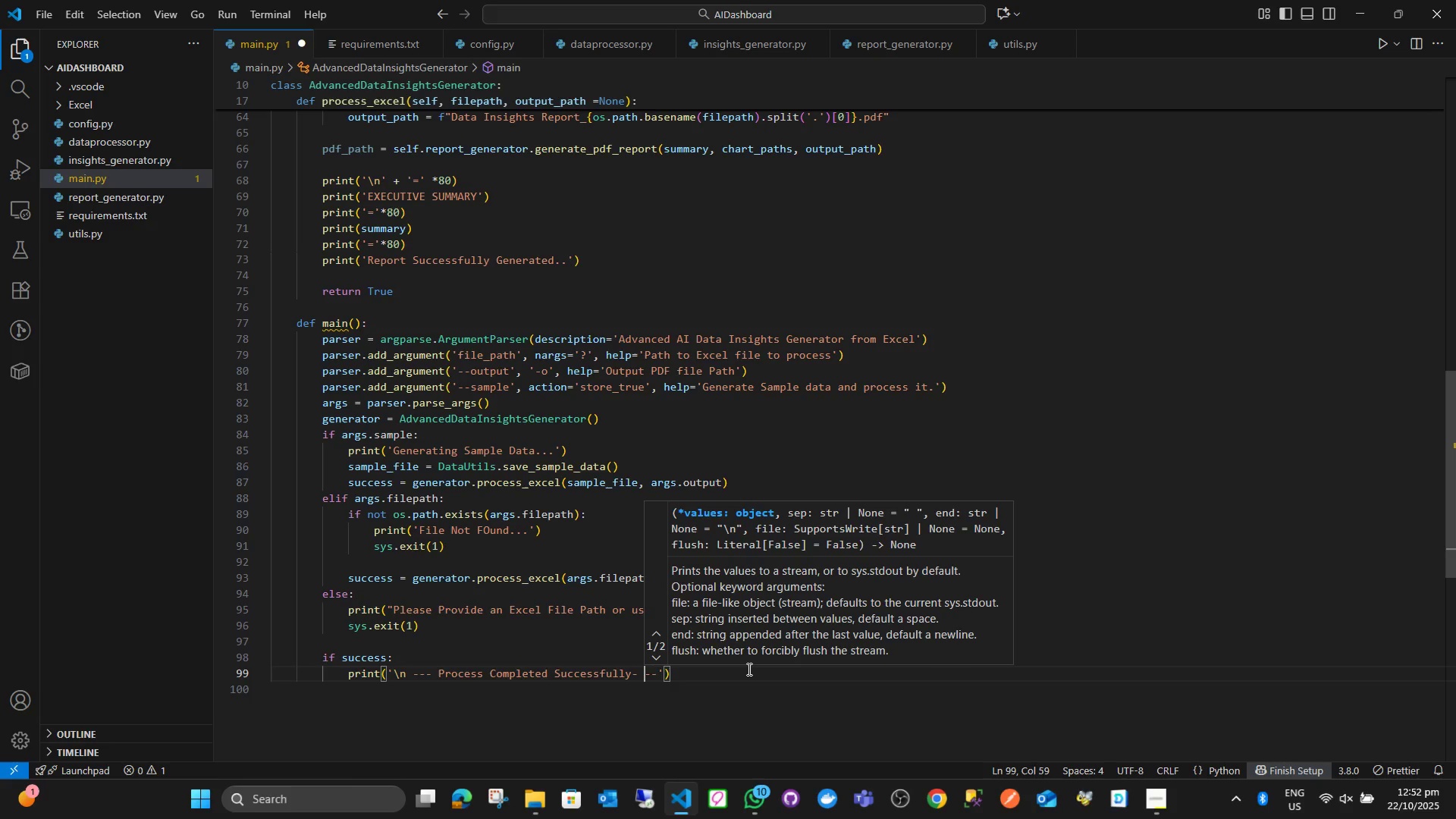 
key(Space)
 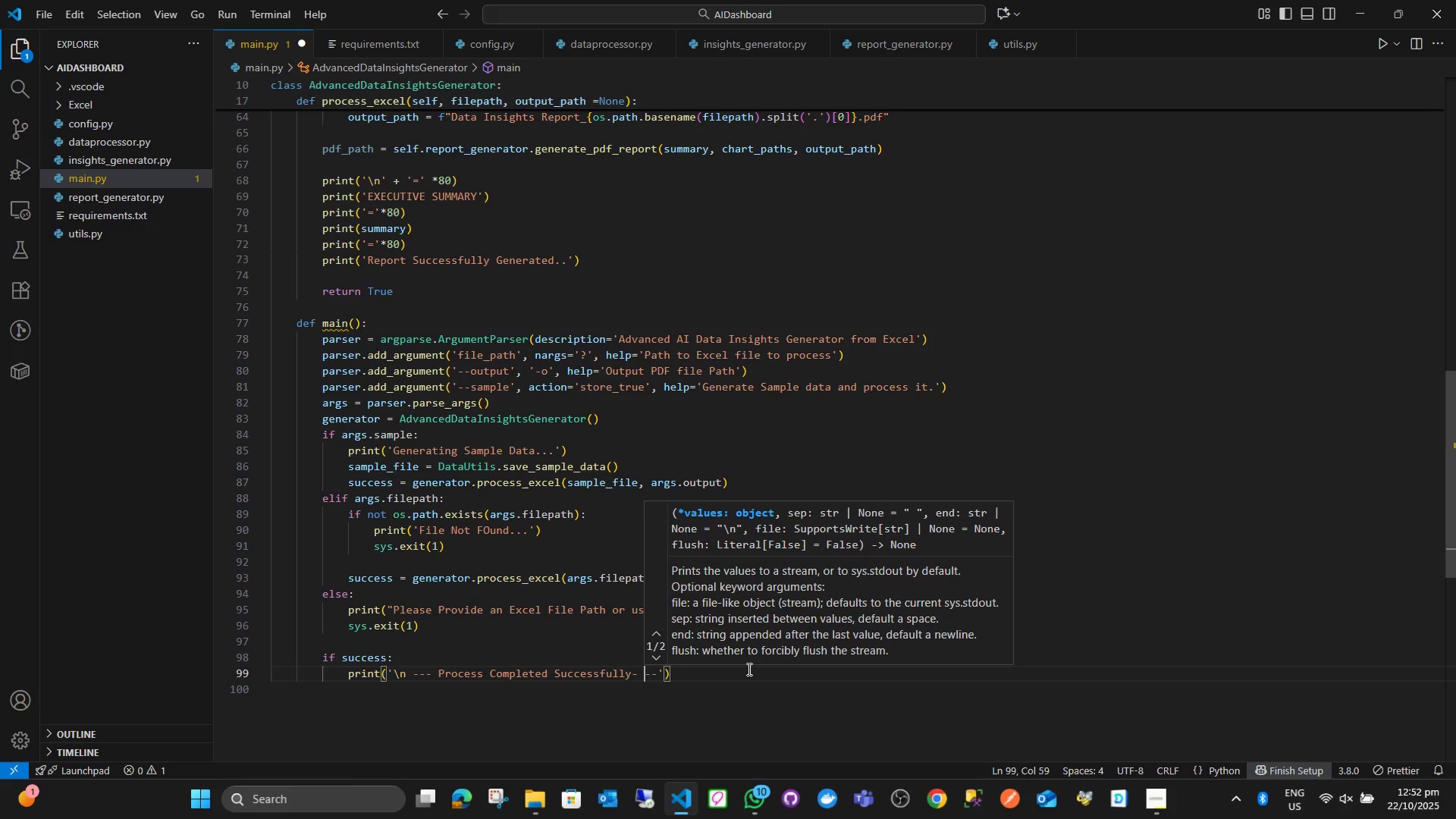 
key(ArrowLeft)
 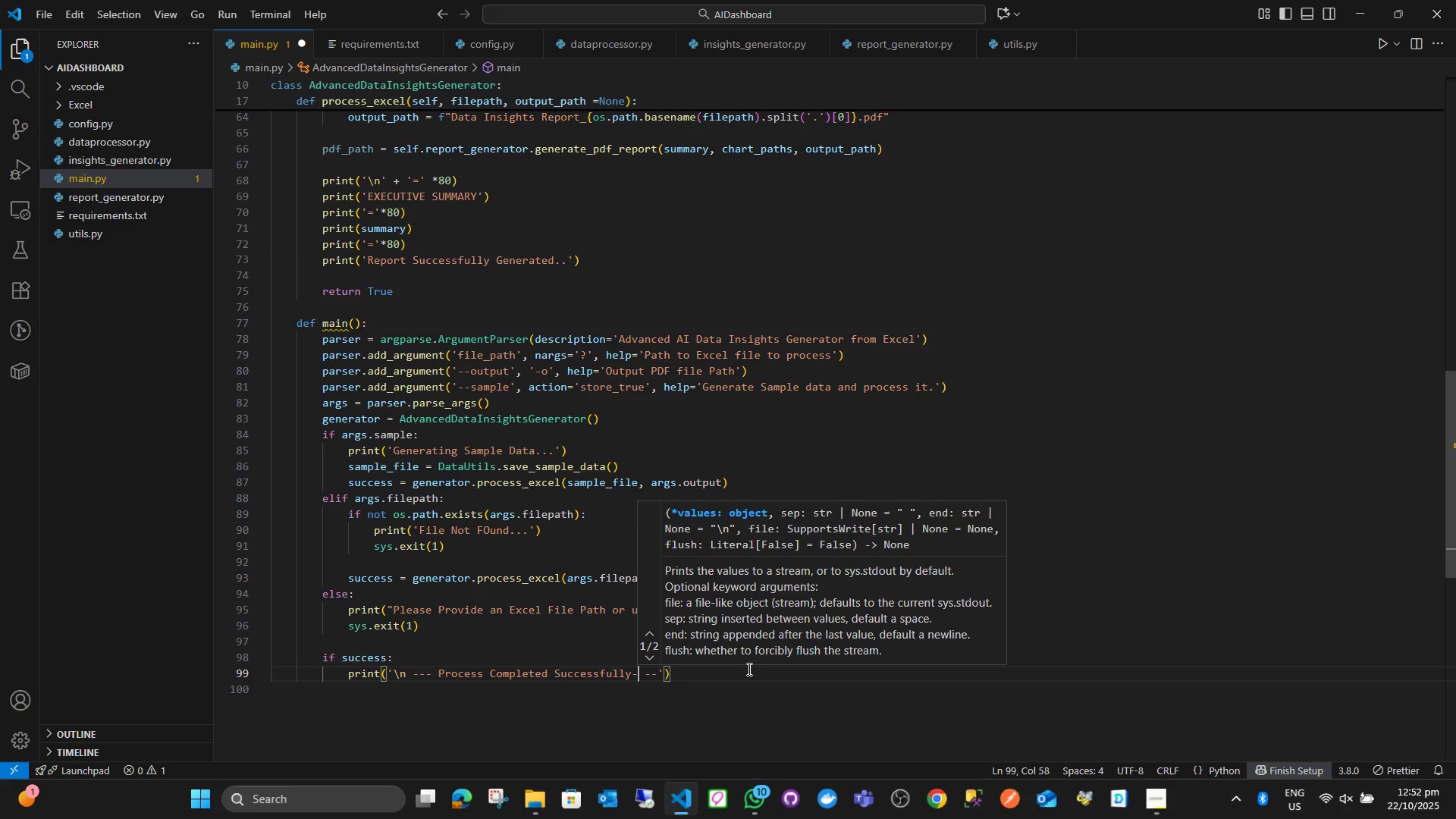 
key(ArrowLeft)
 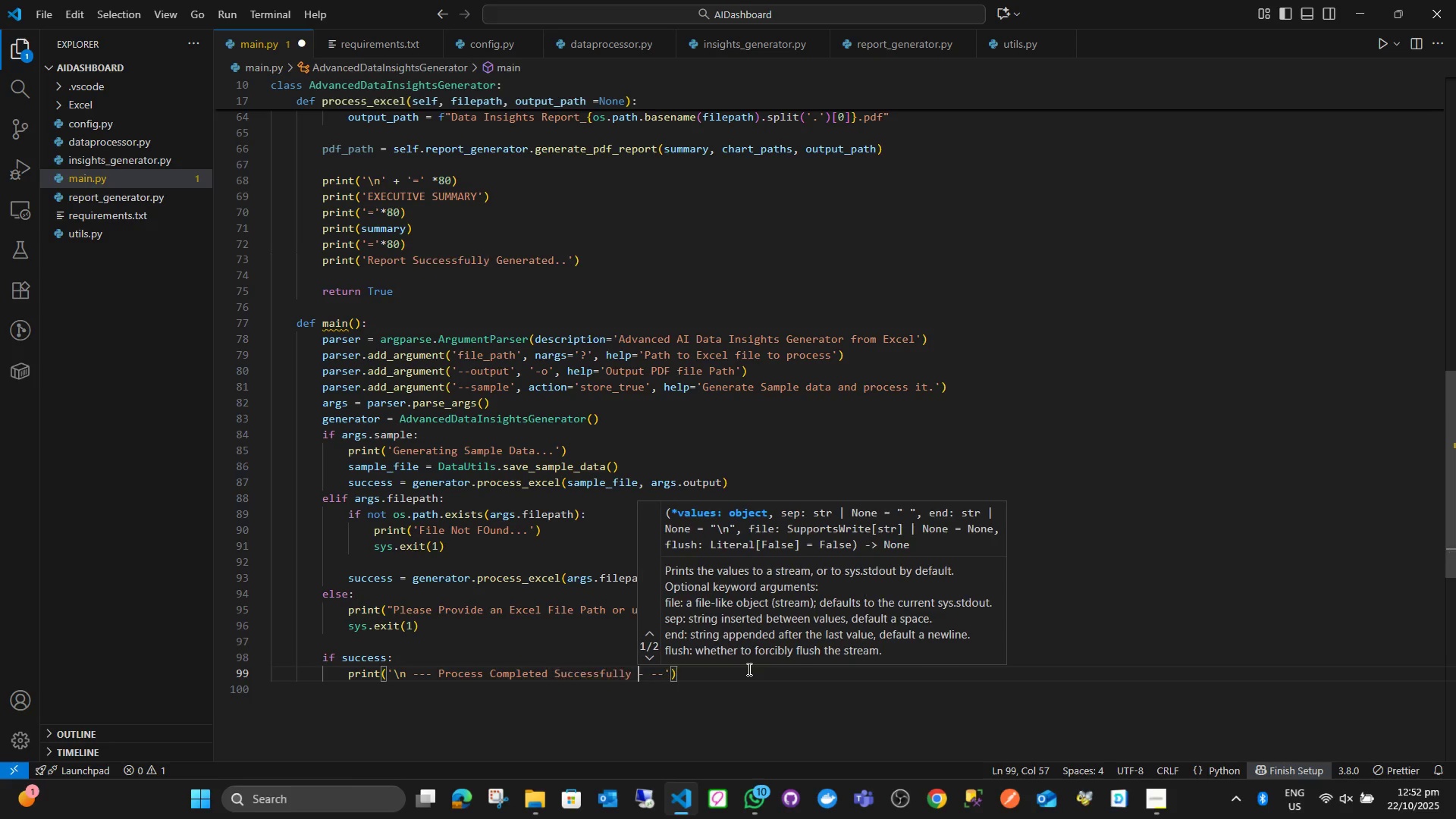 
key(Space)
 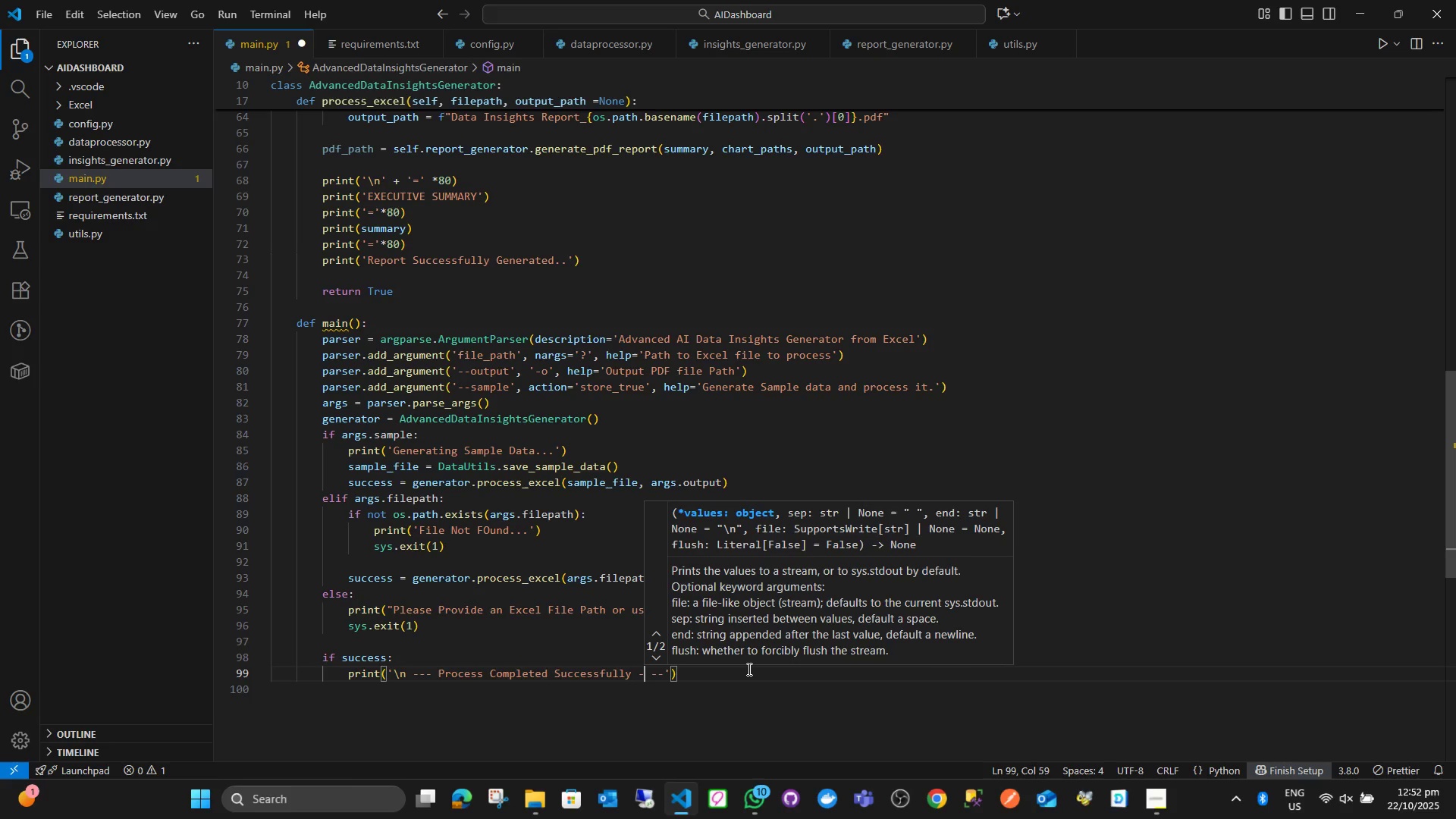 
key(ArrowRight)
 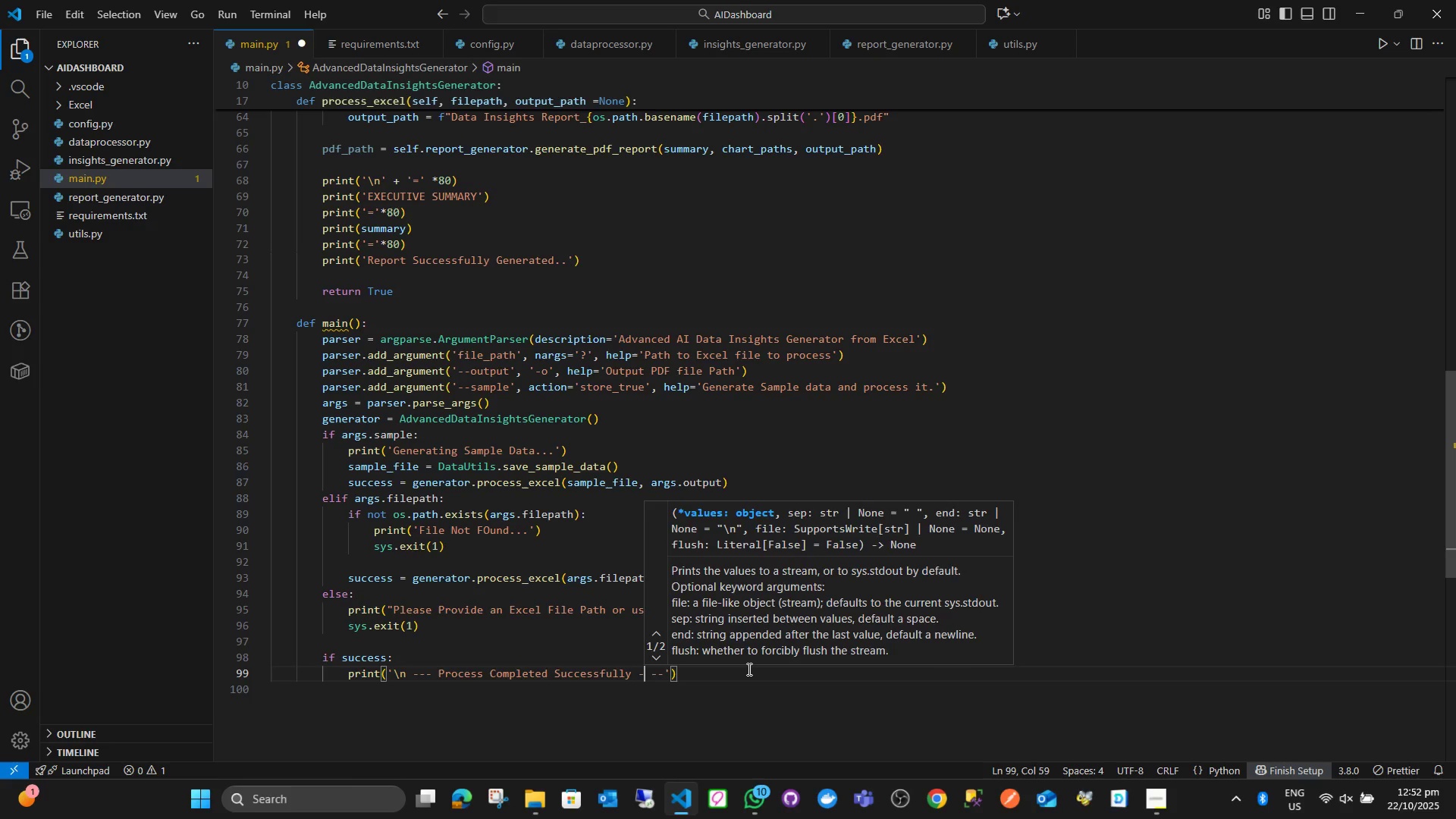 
key(ArrowRight)
 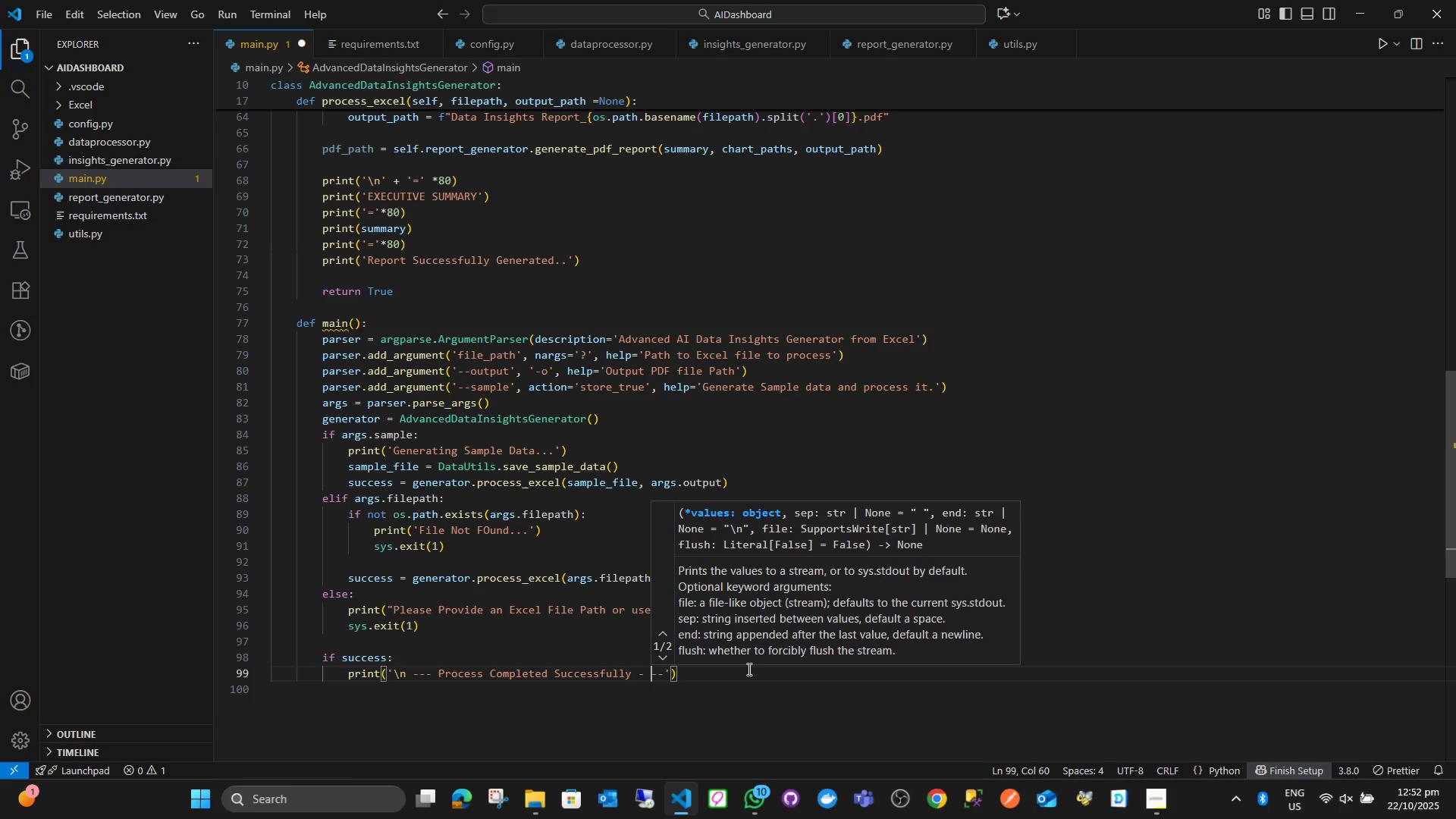 
key(Backspace)
 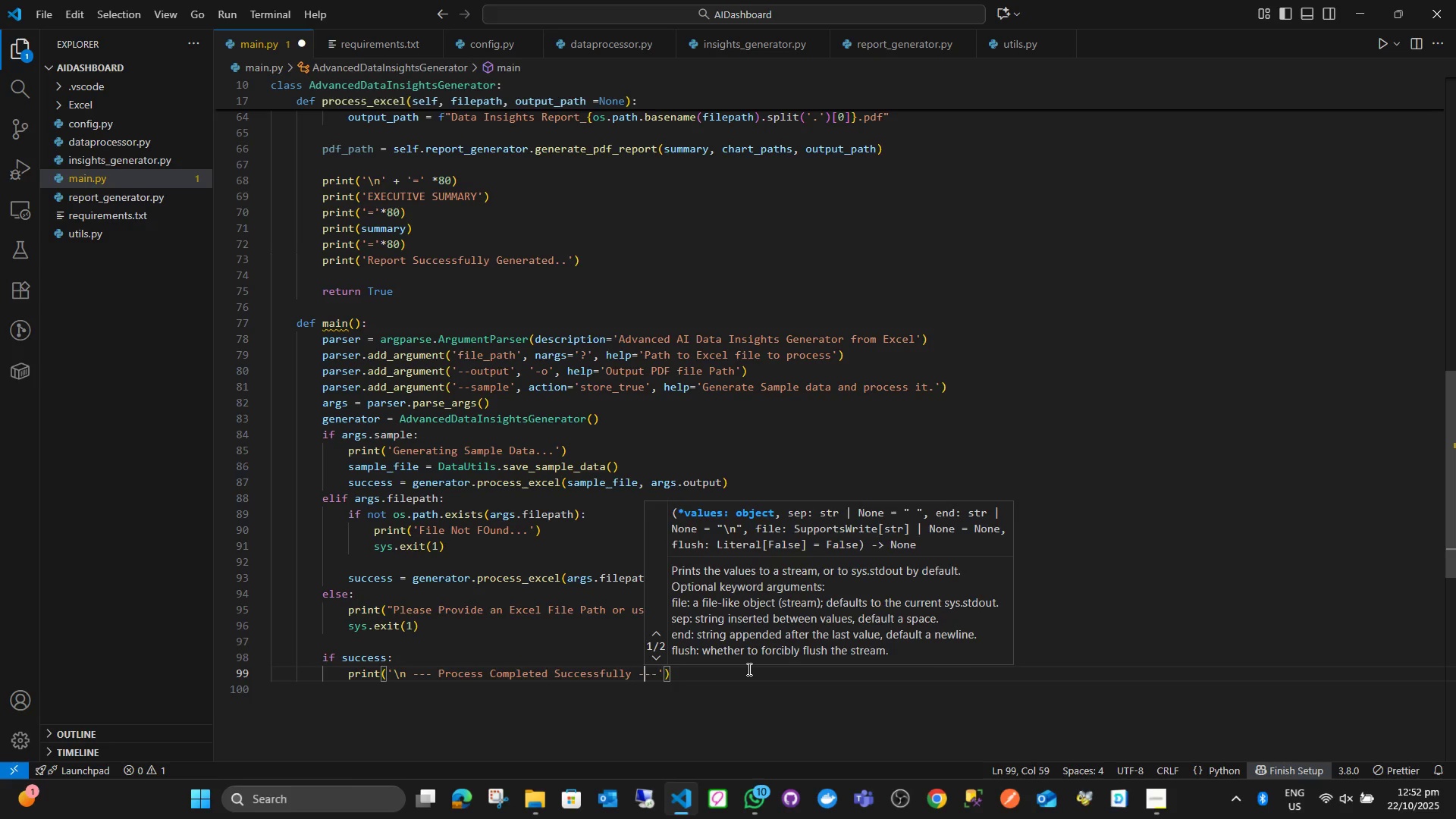 
key(ArrowRight)
 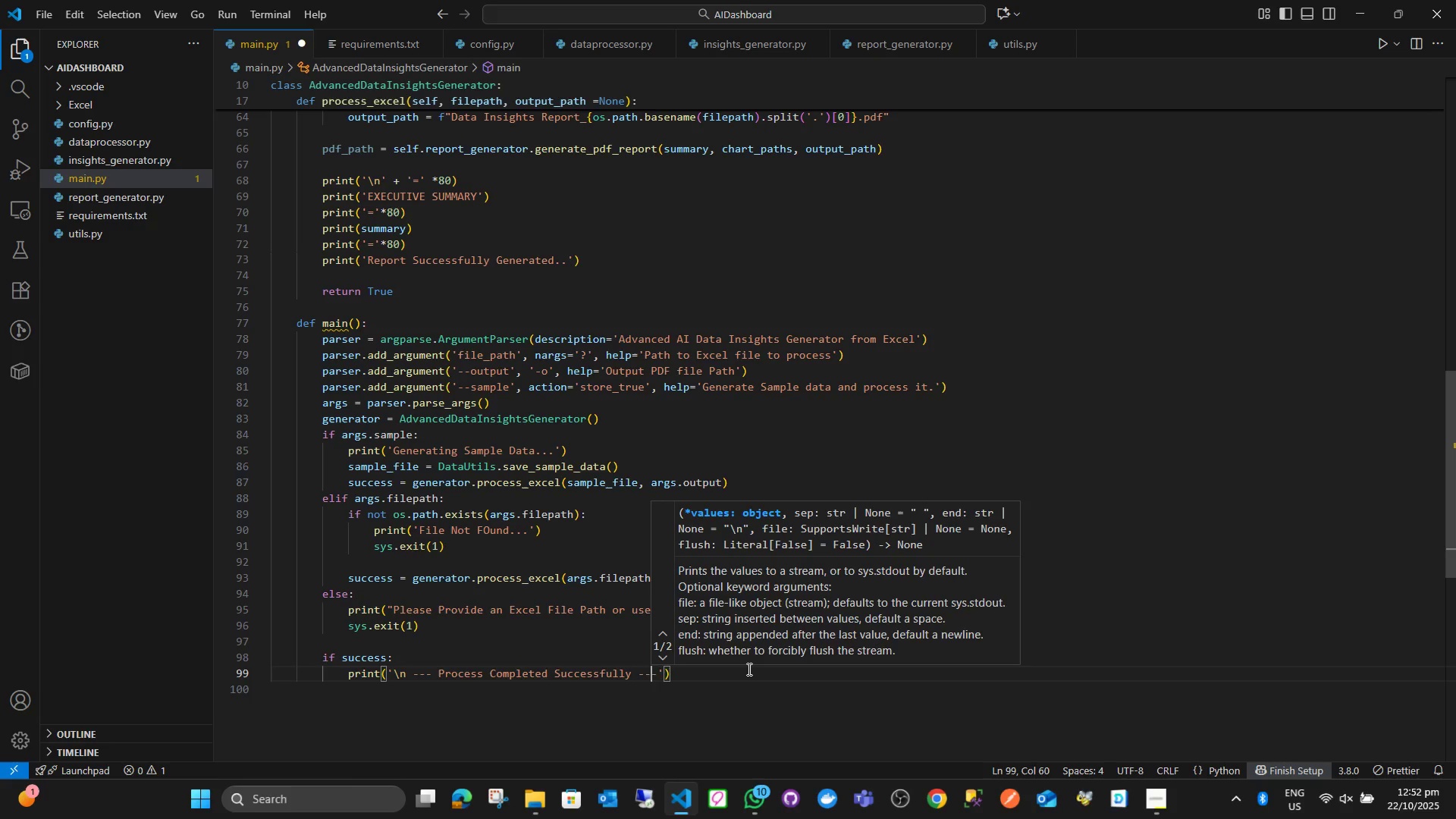 
key(ArrowRight)
 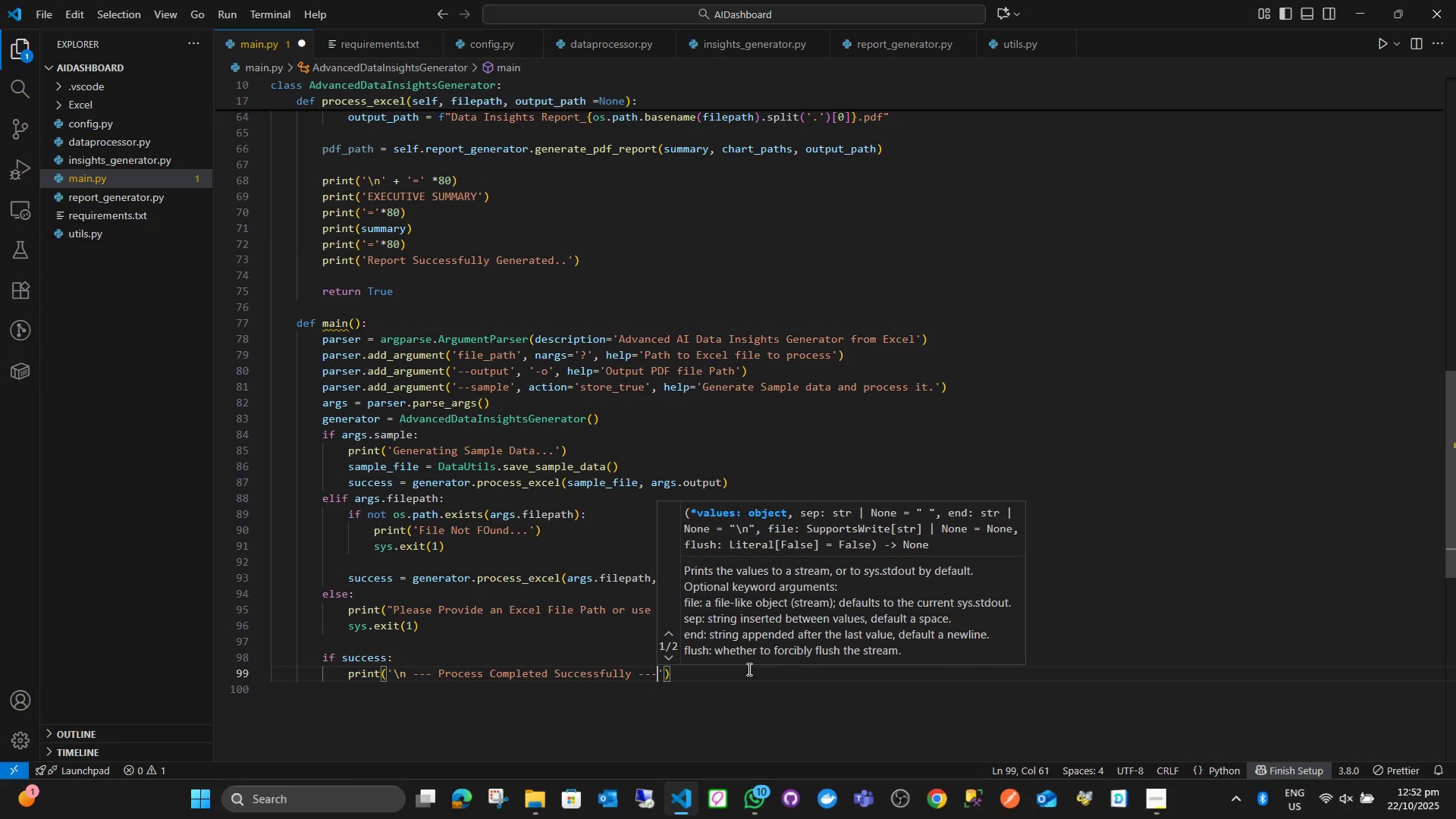 
key(ArrowRight)
 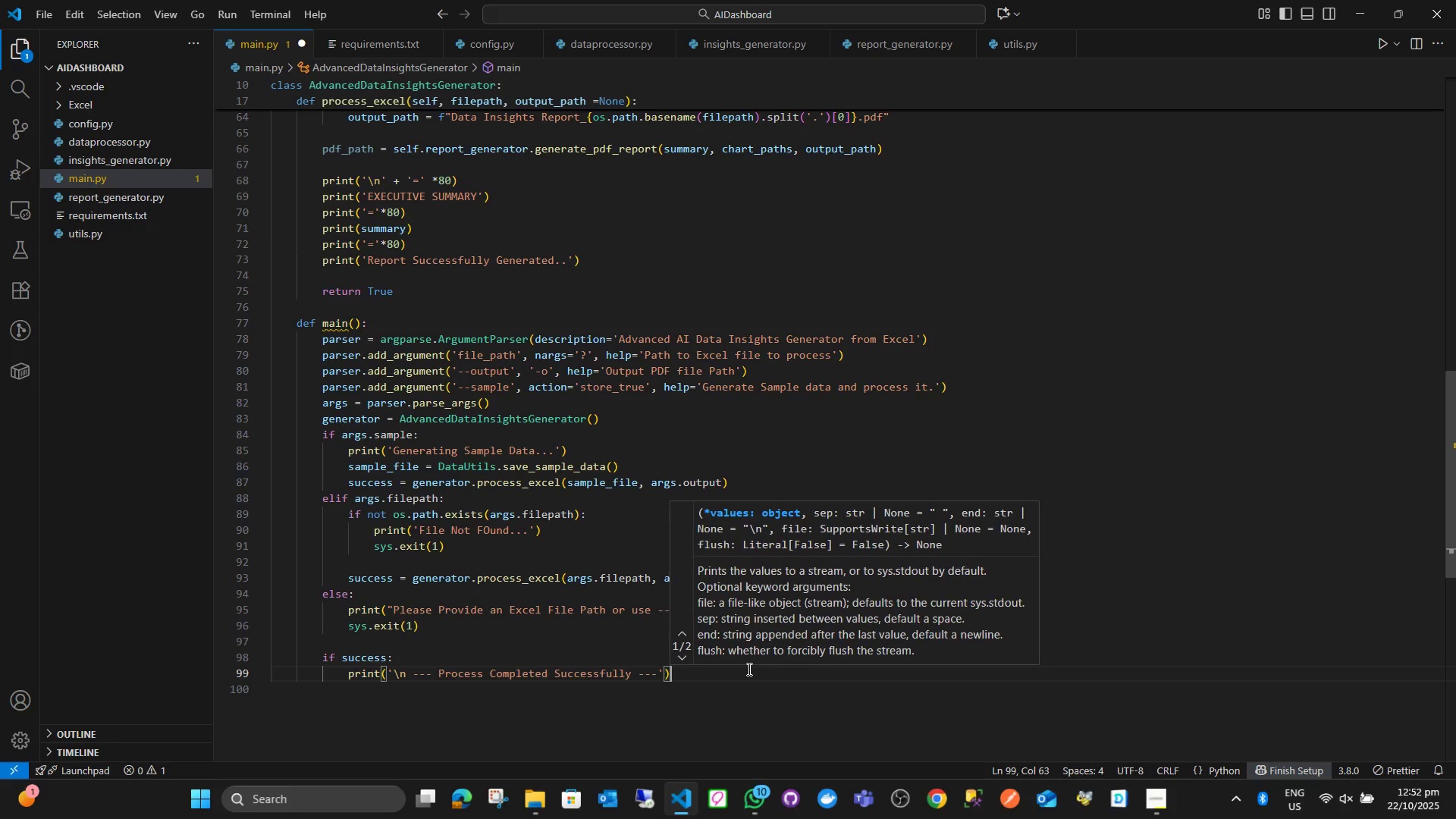 
key(ArrowRight)
 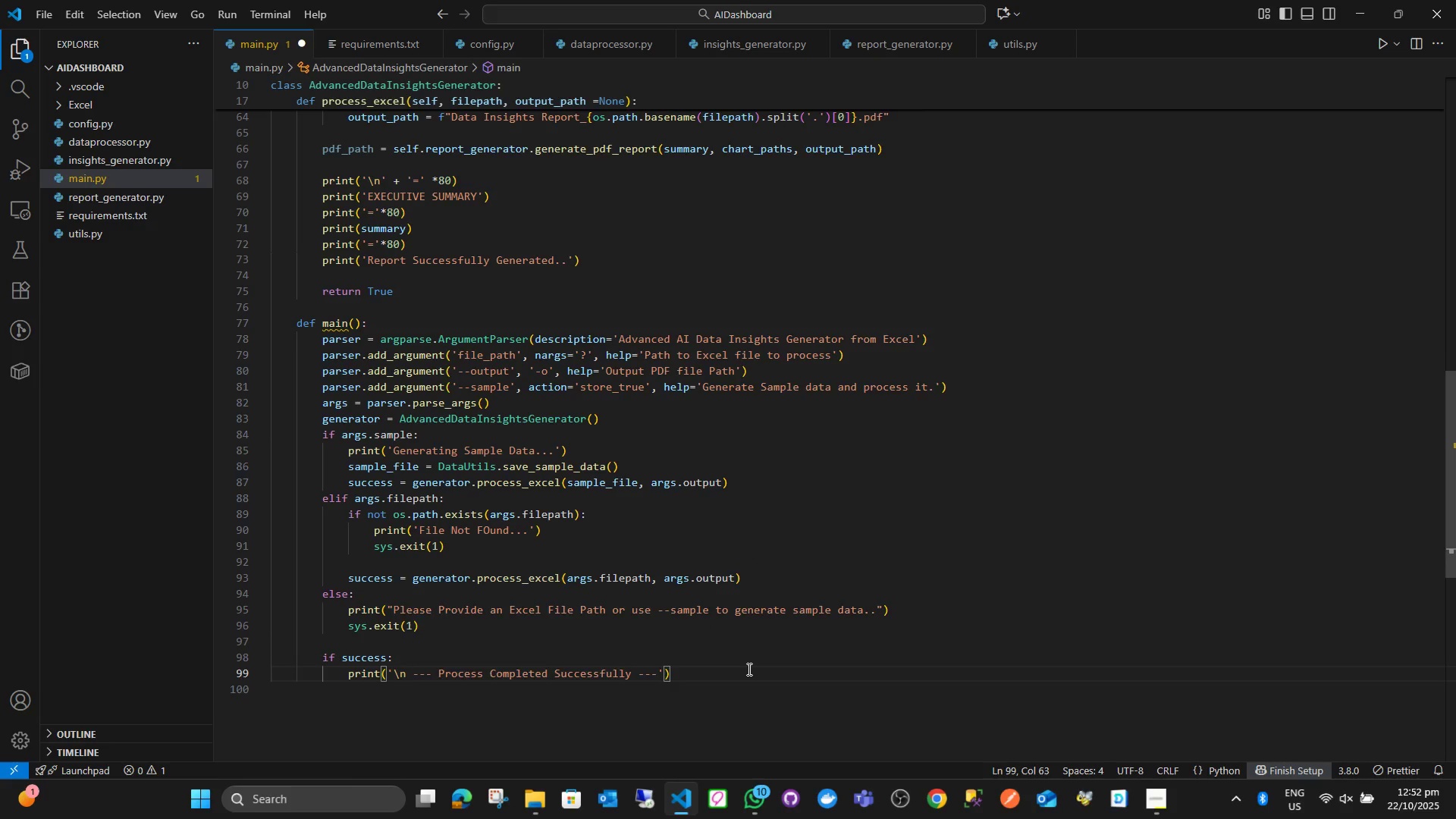 
key(Enter)
 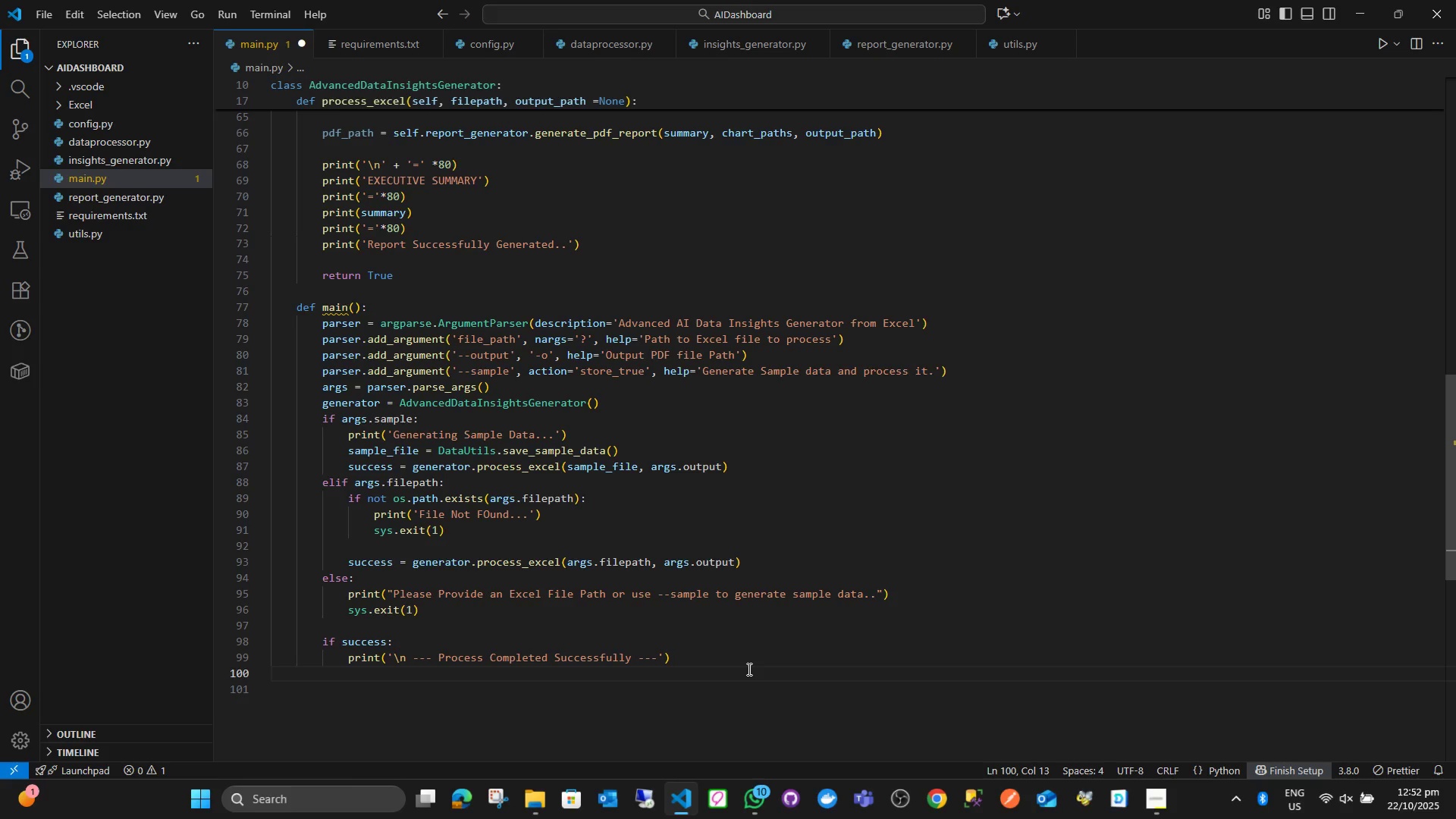 
key(Backspace)
type(else:)
 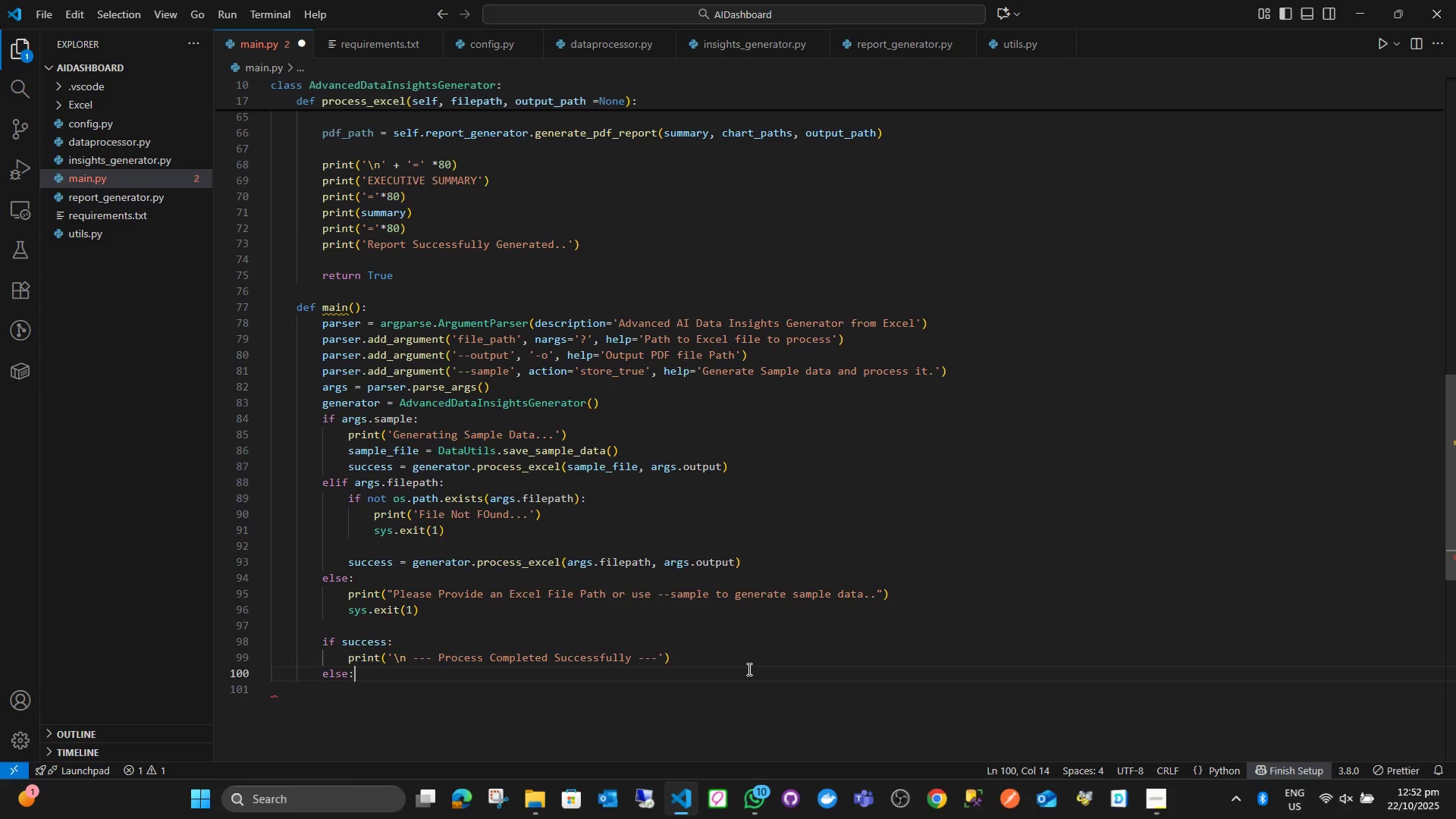 
key(Enter)
 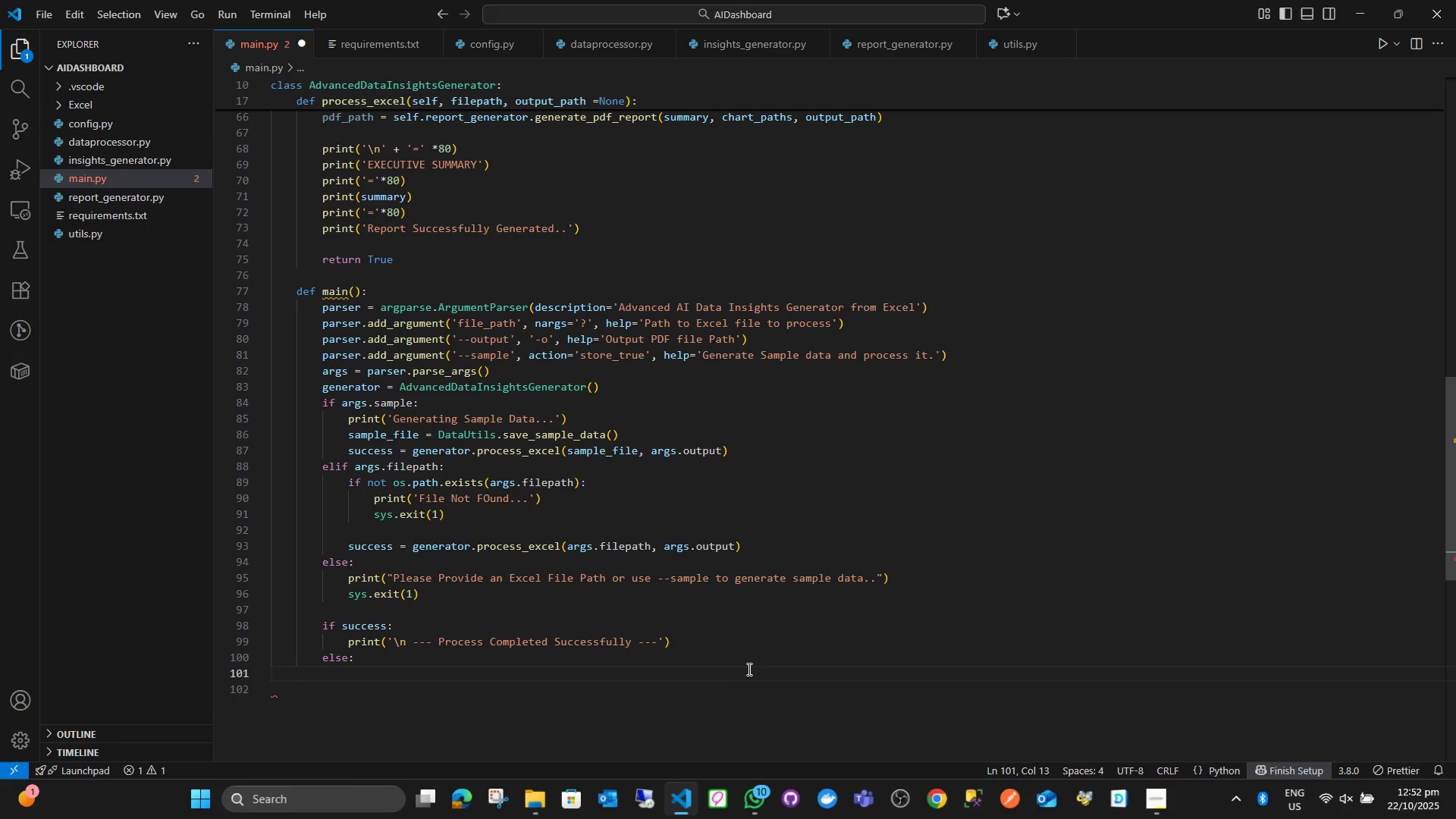 
type(print('')
 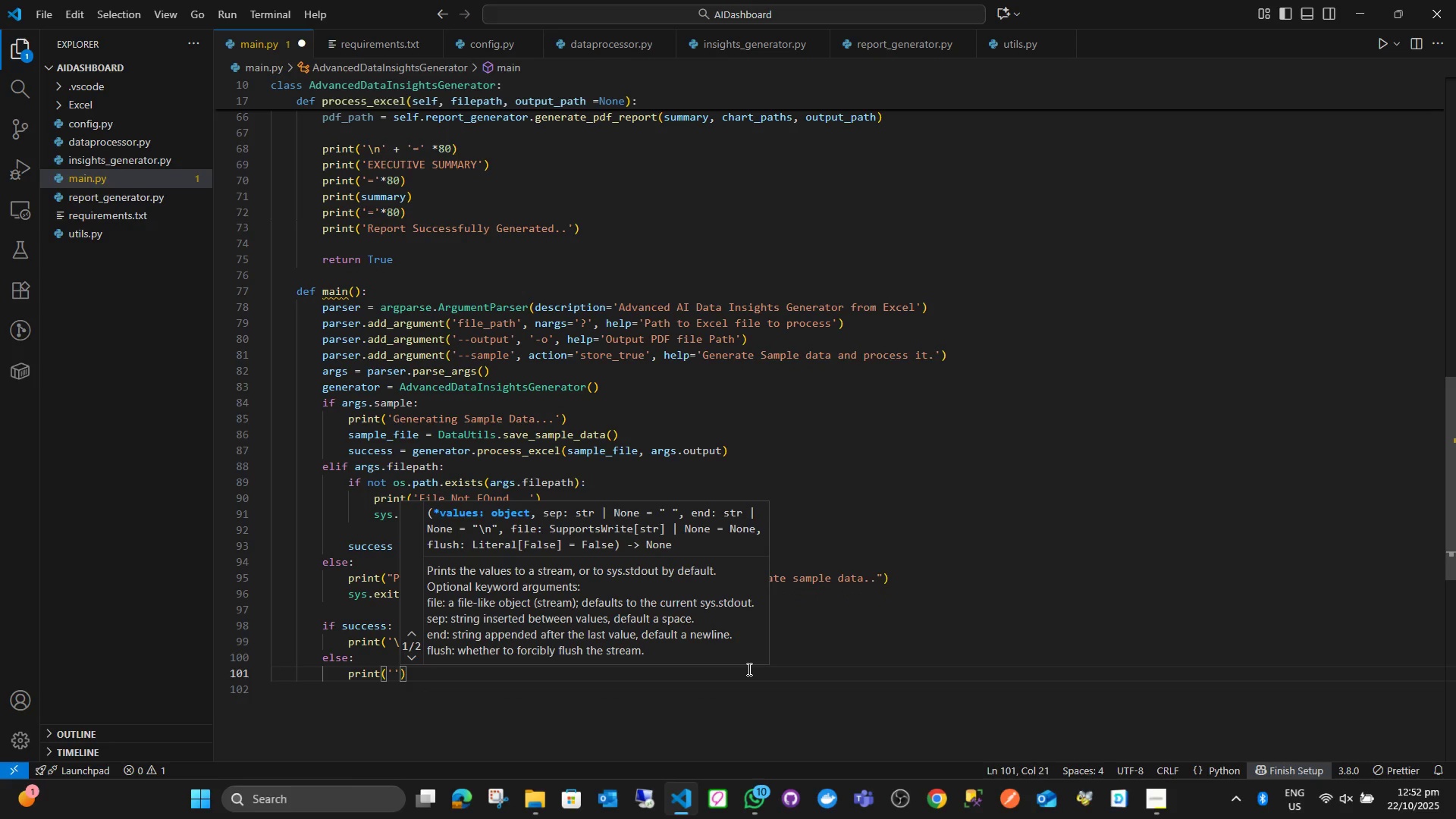 
key(ArrowLeft)
 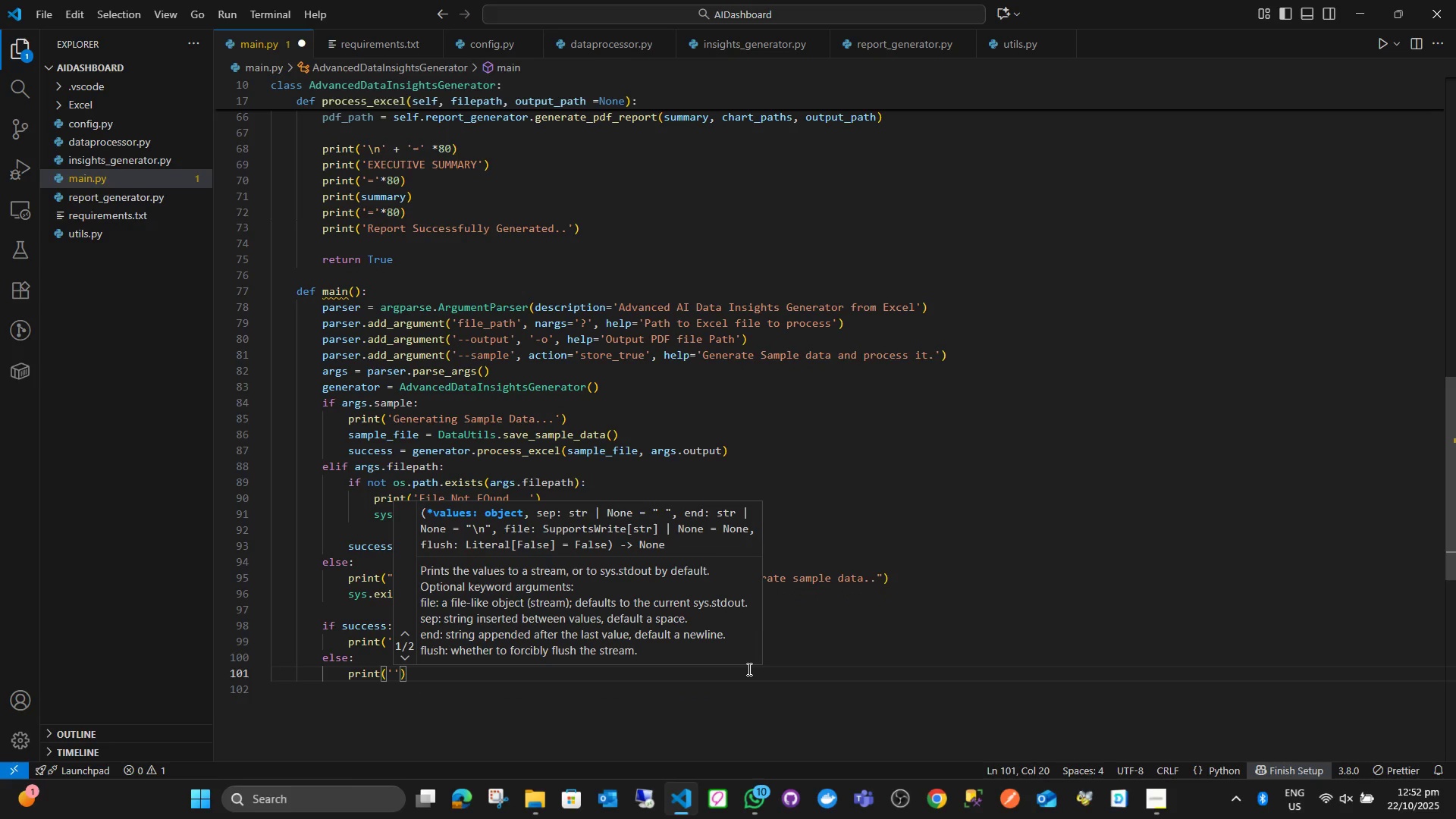 
type(\n --- Process Failed --)
 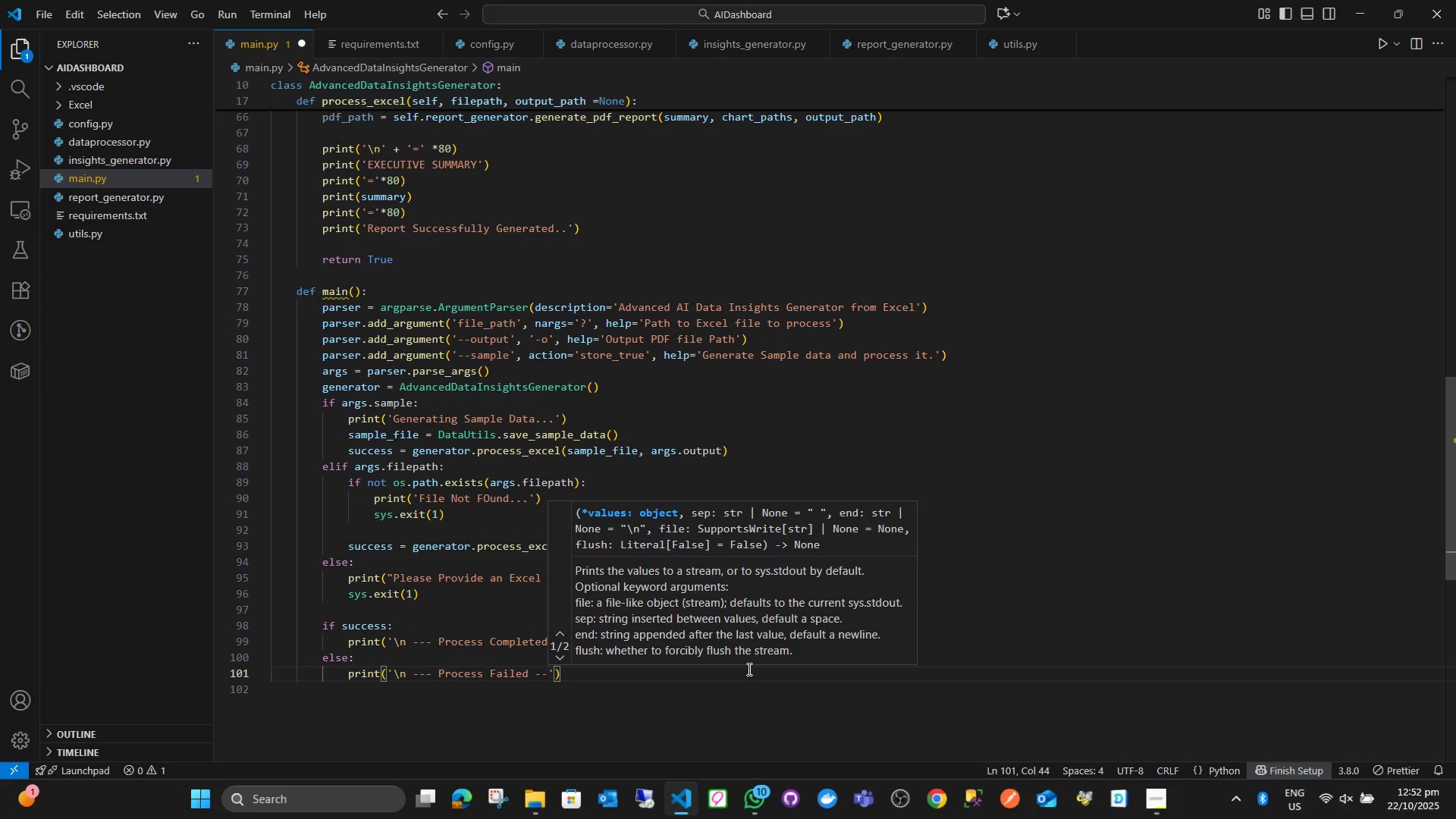 
key(ArrowRight)
 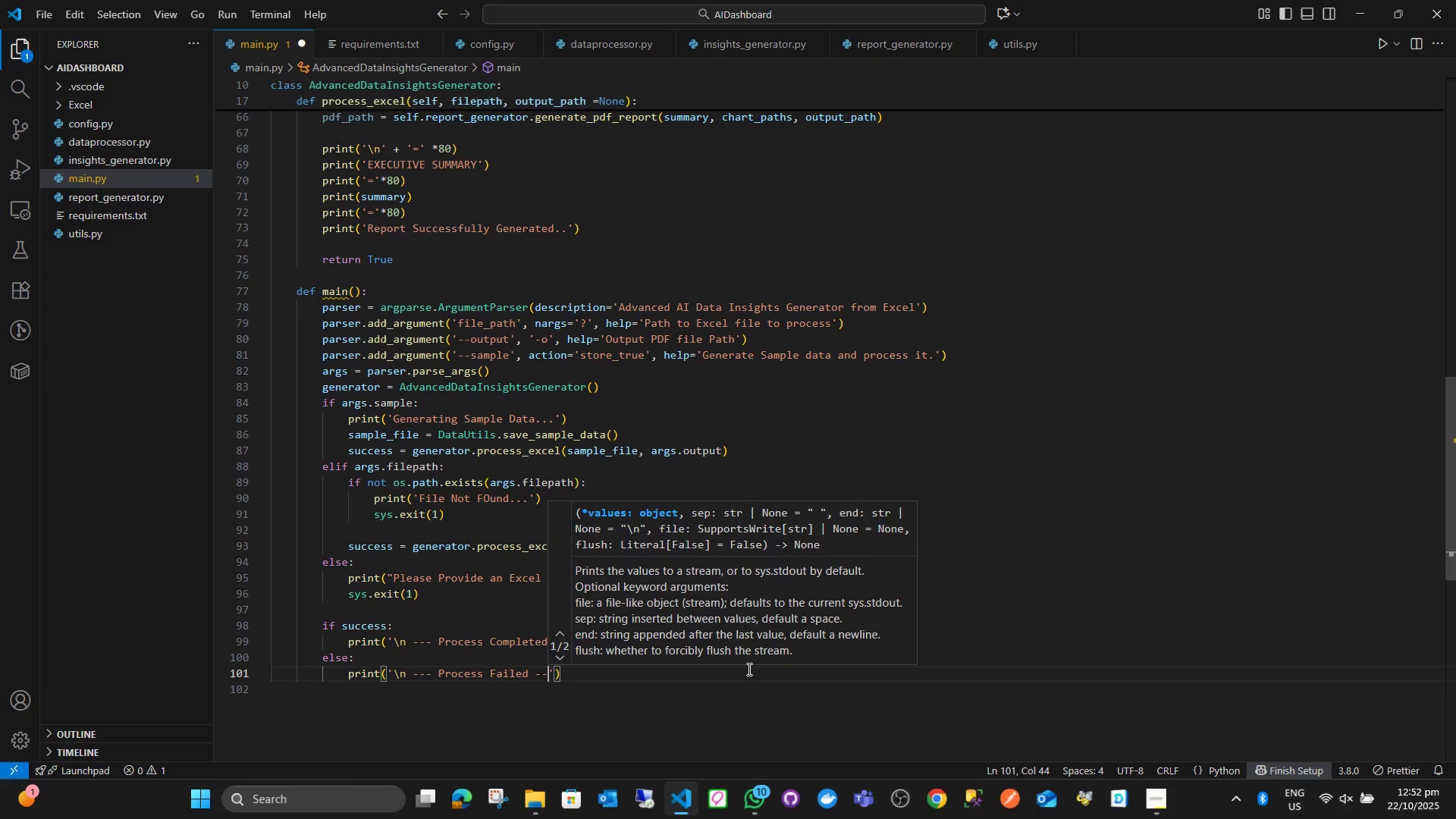 
key(ArrowLeft)
 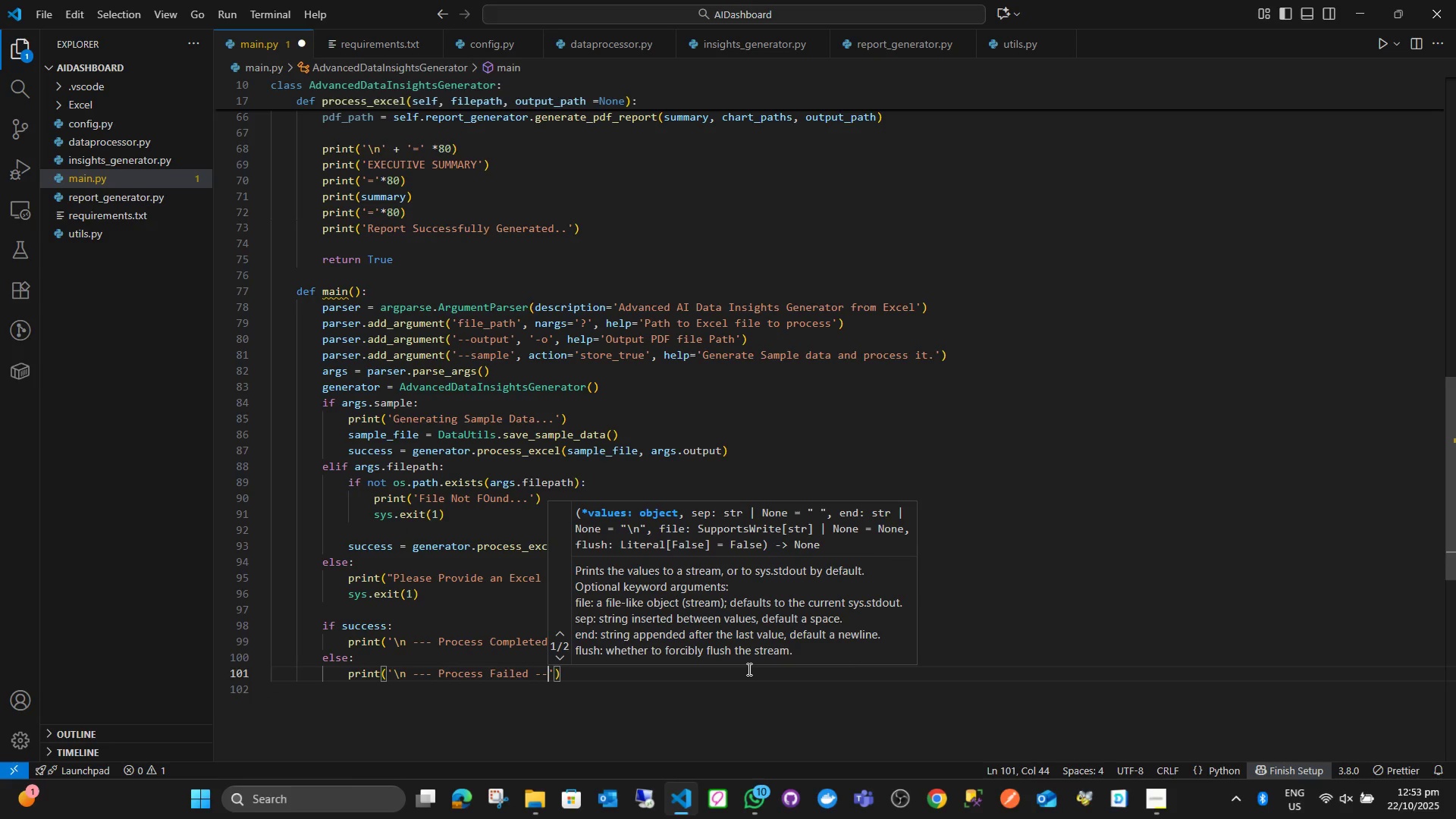 
key(Minus)
 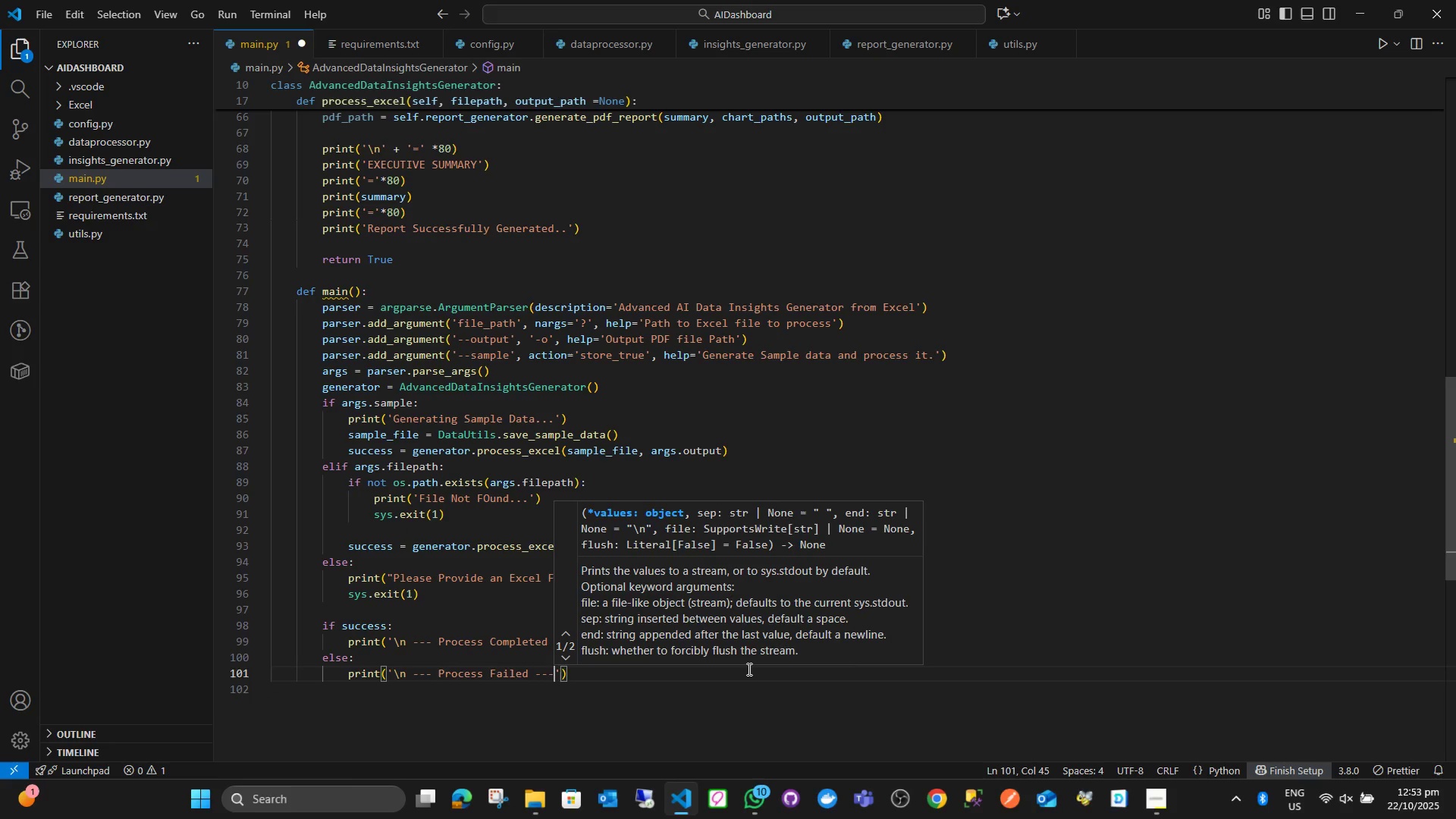 
key(ArrowRight)
 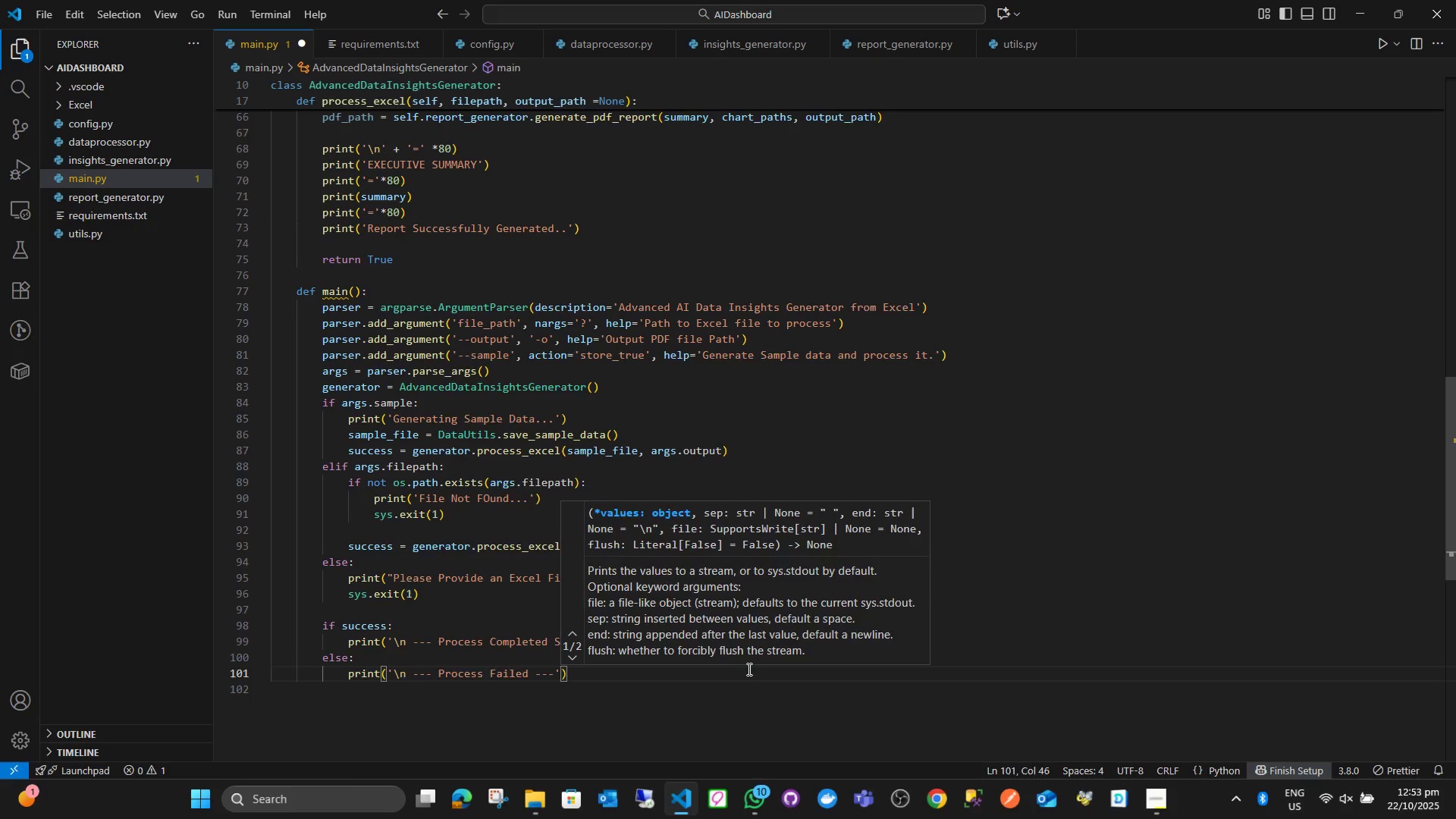 
key(Enter)
 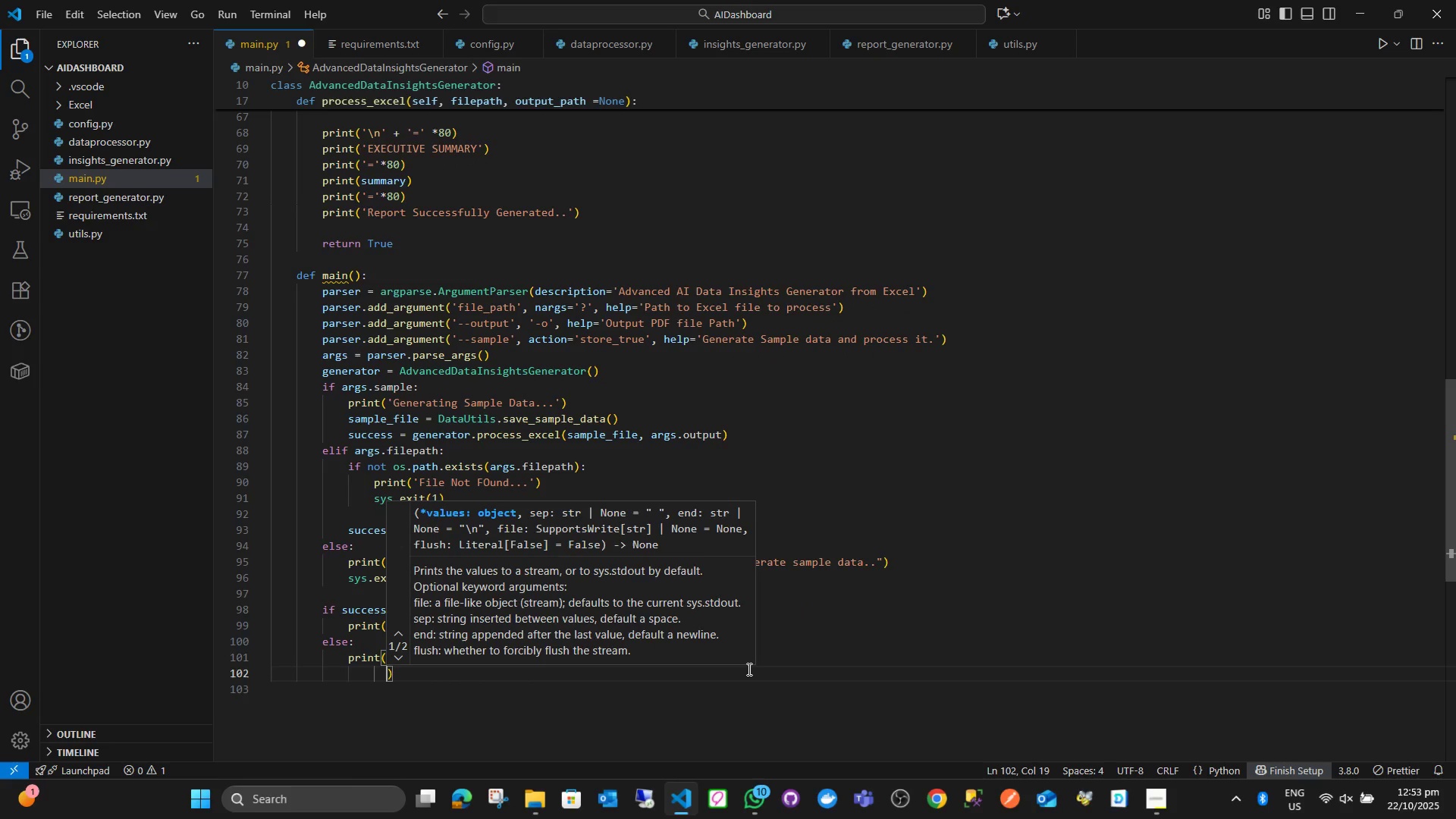 
key(Control+ControlLeft)
 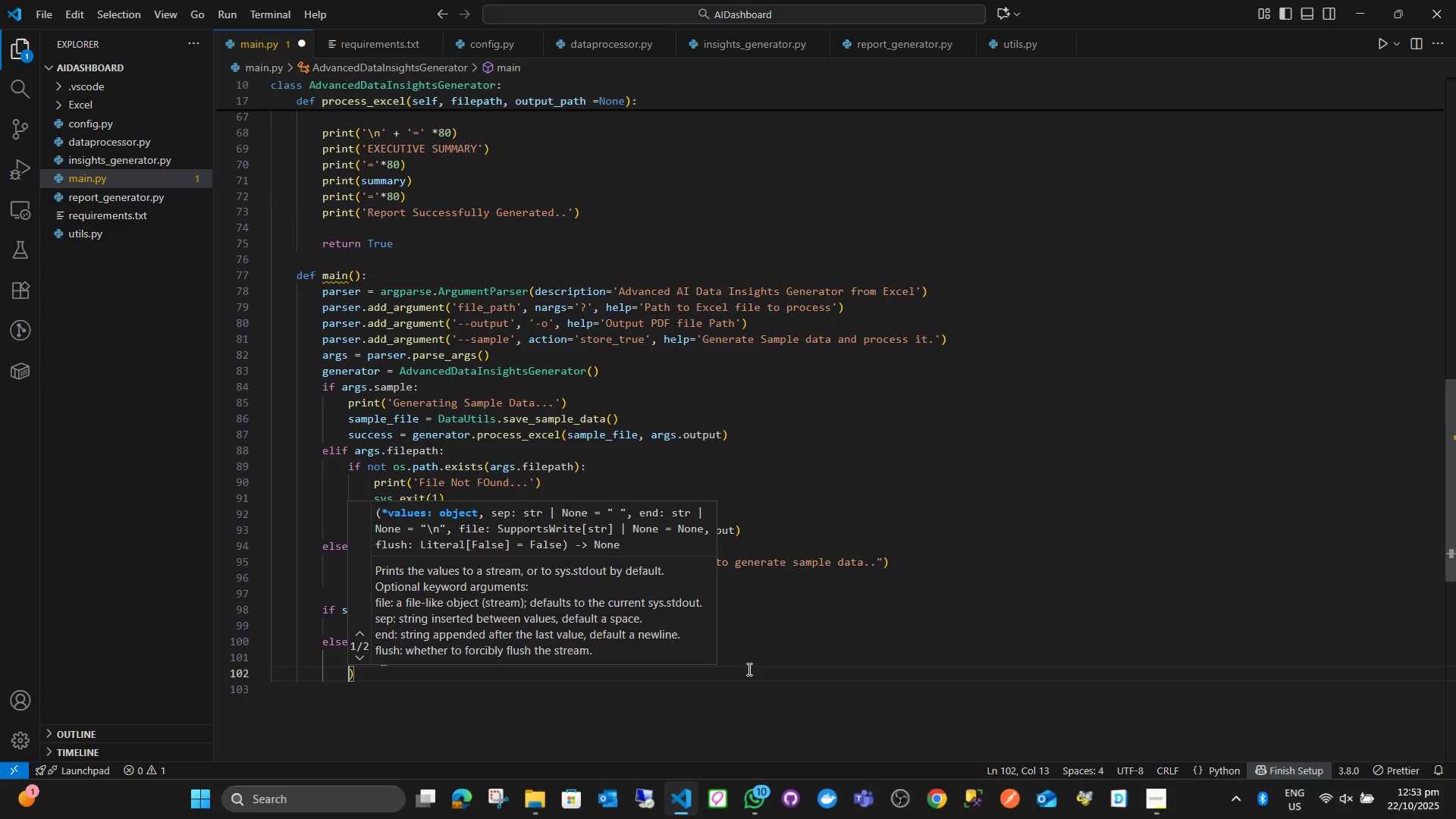 
key(Control+Z)
 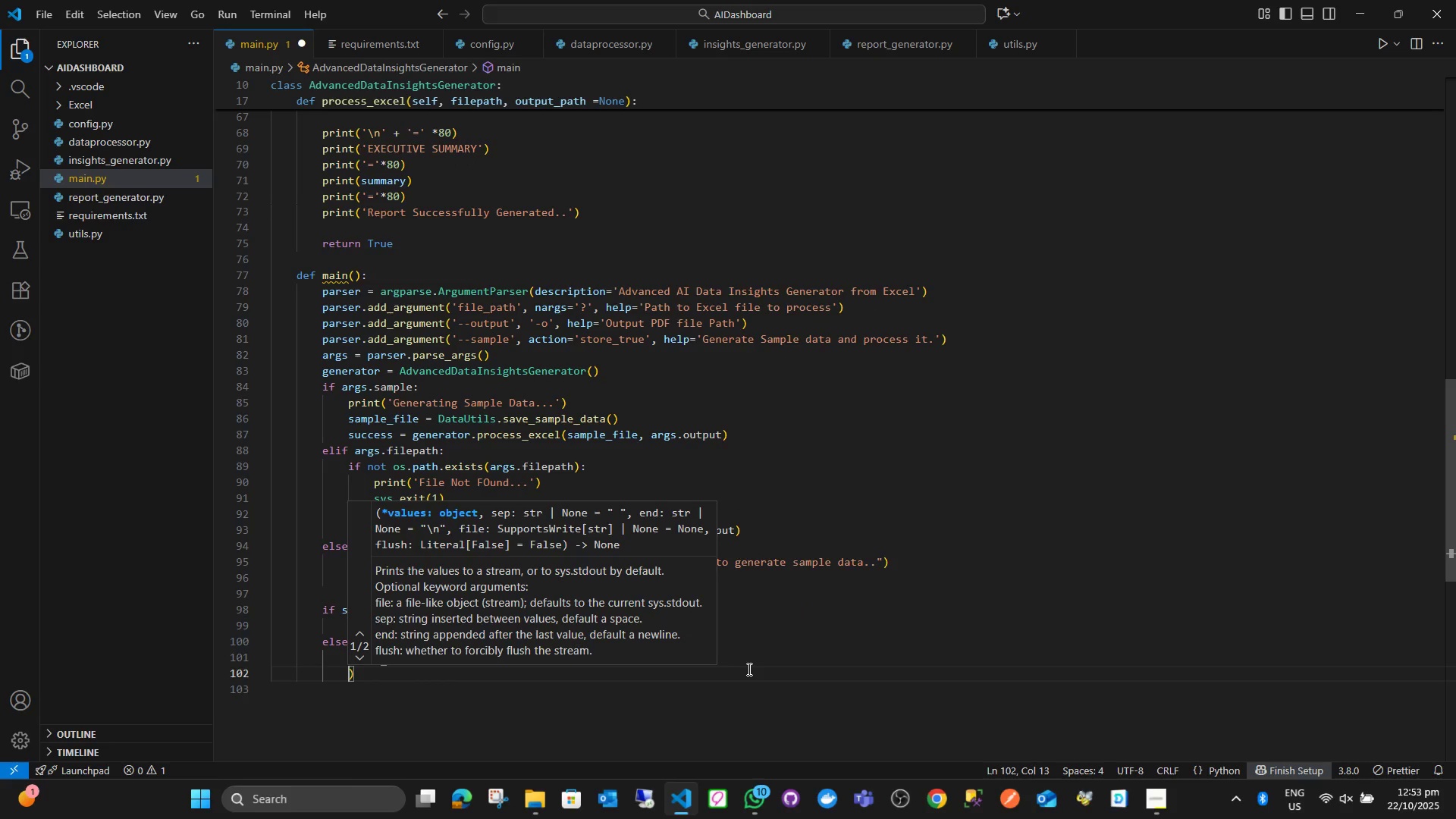 
key(Control+Z)
 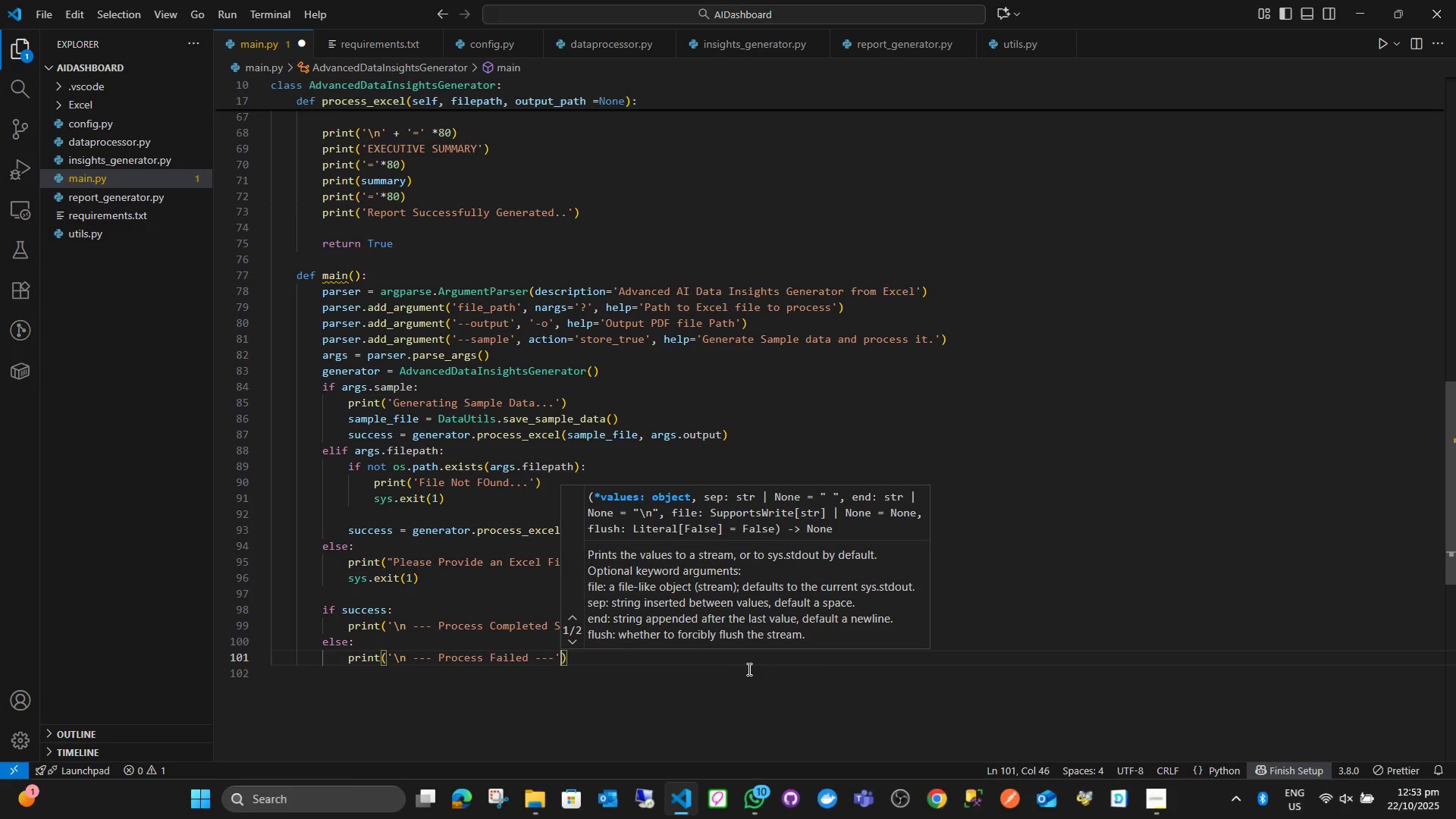 
key(ArrowRight)
 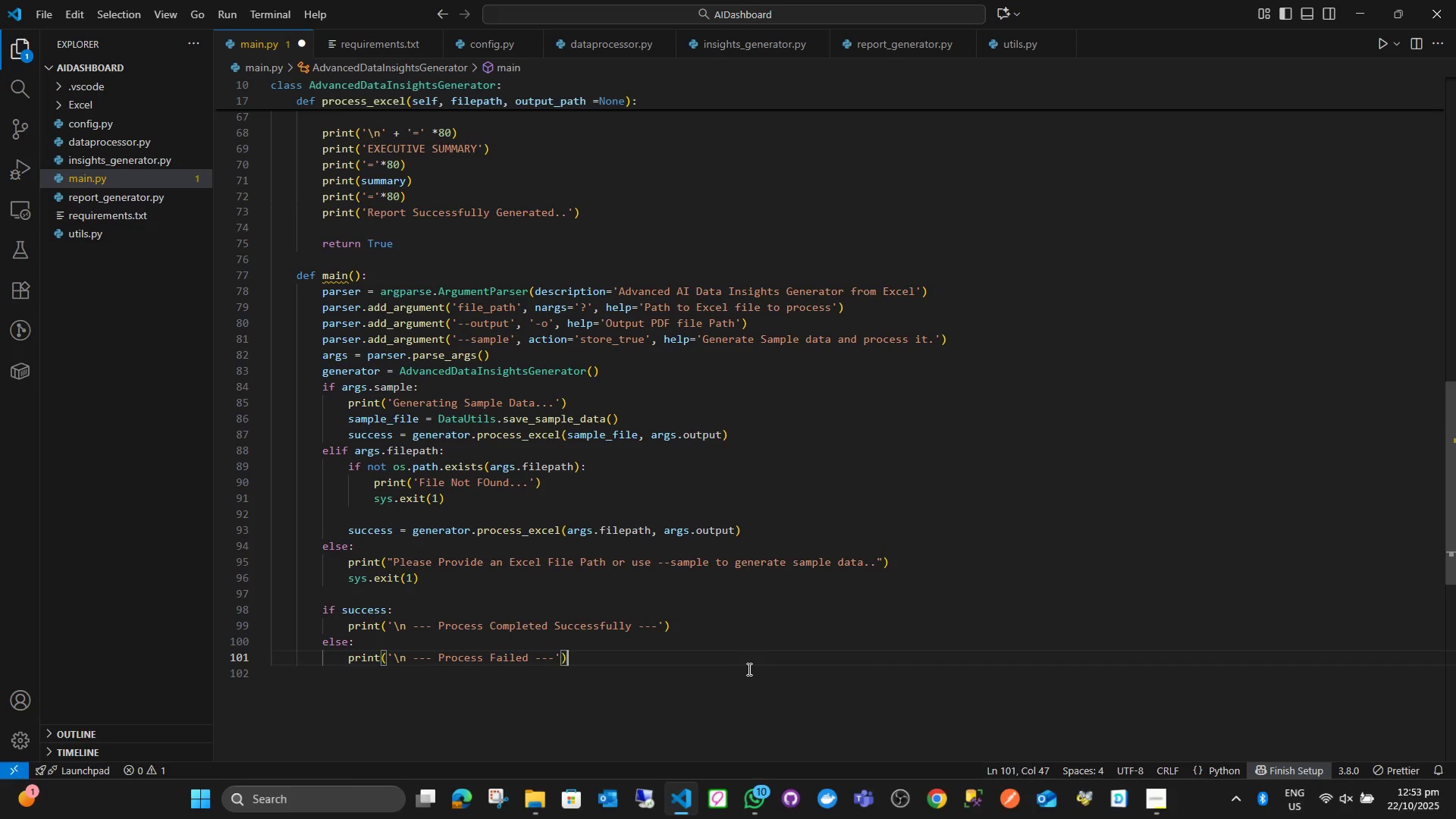 
key(Enter)
 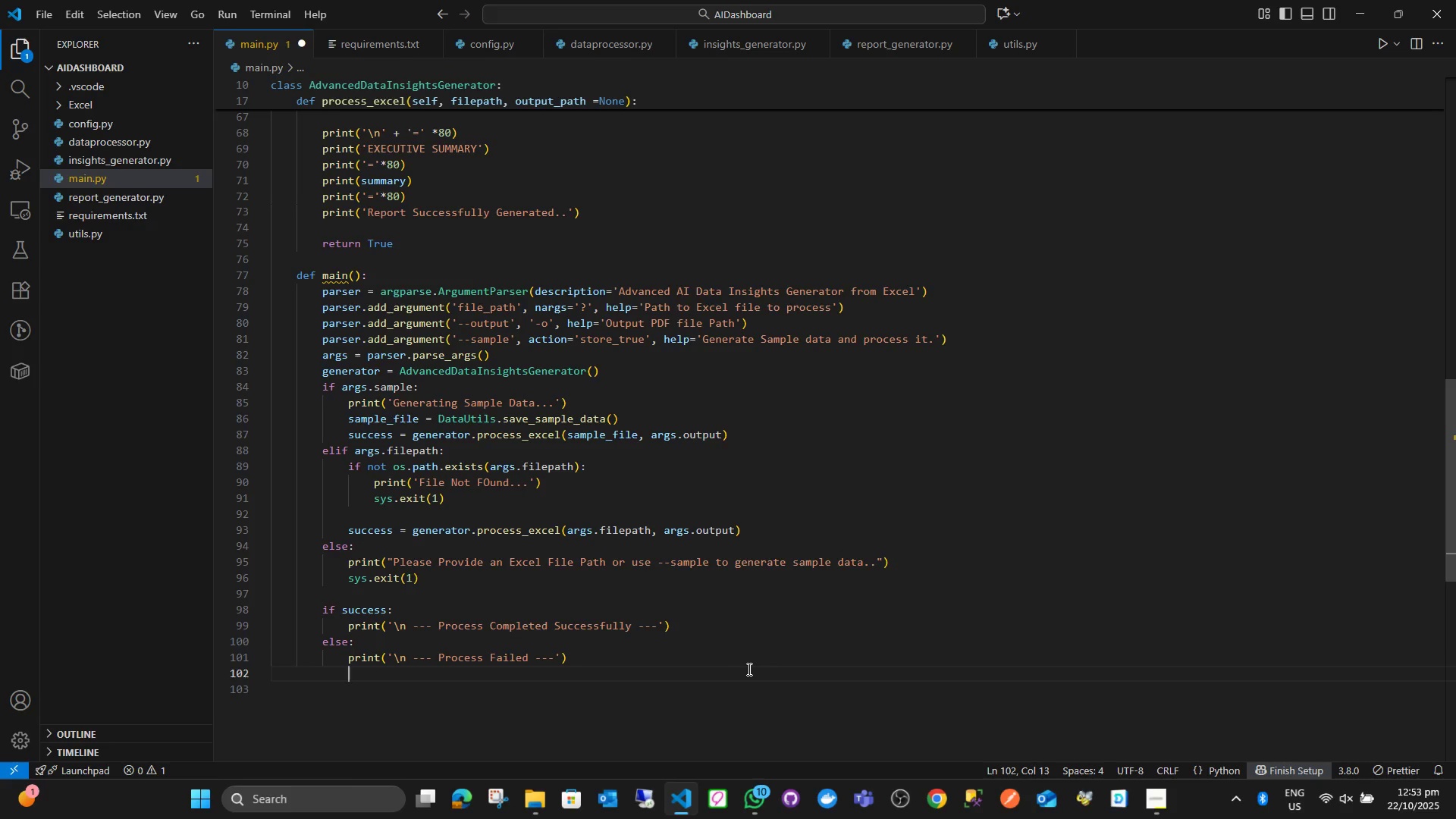 
type(sys.exi)
 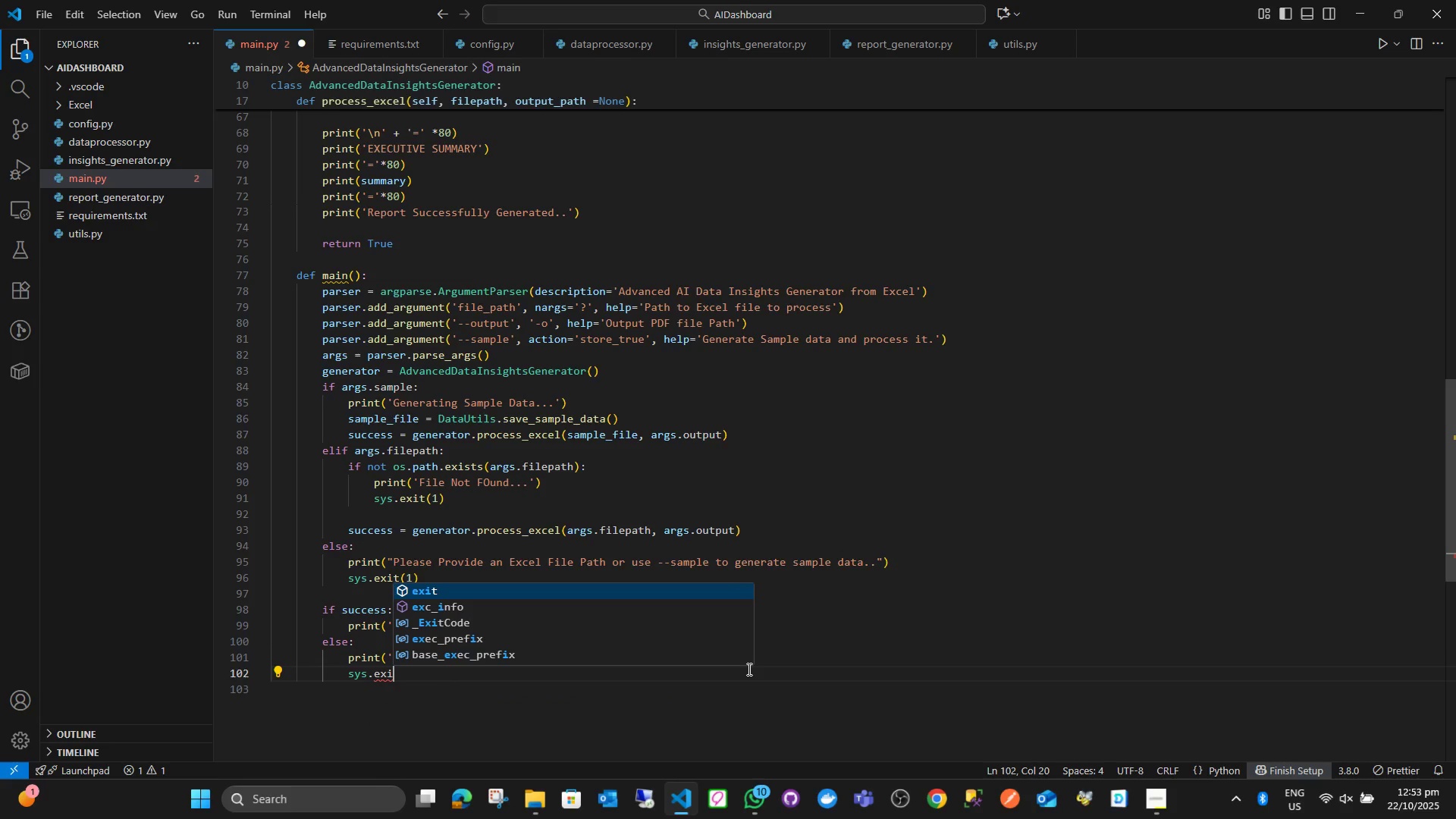 
key(Enter)
 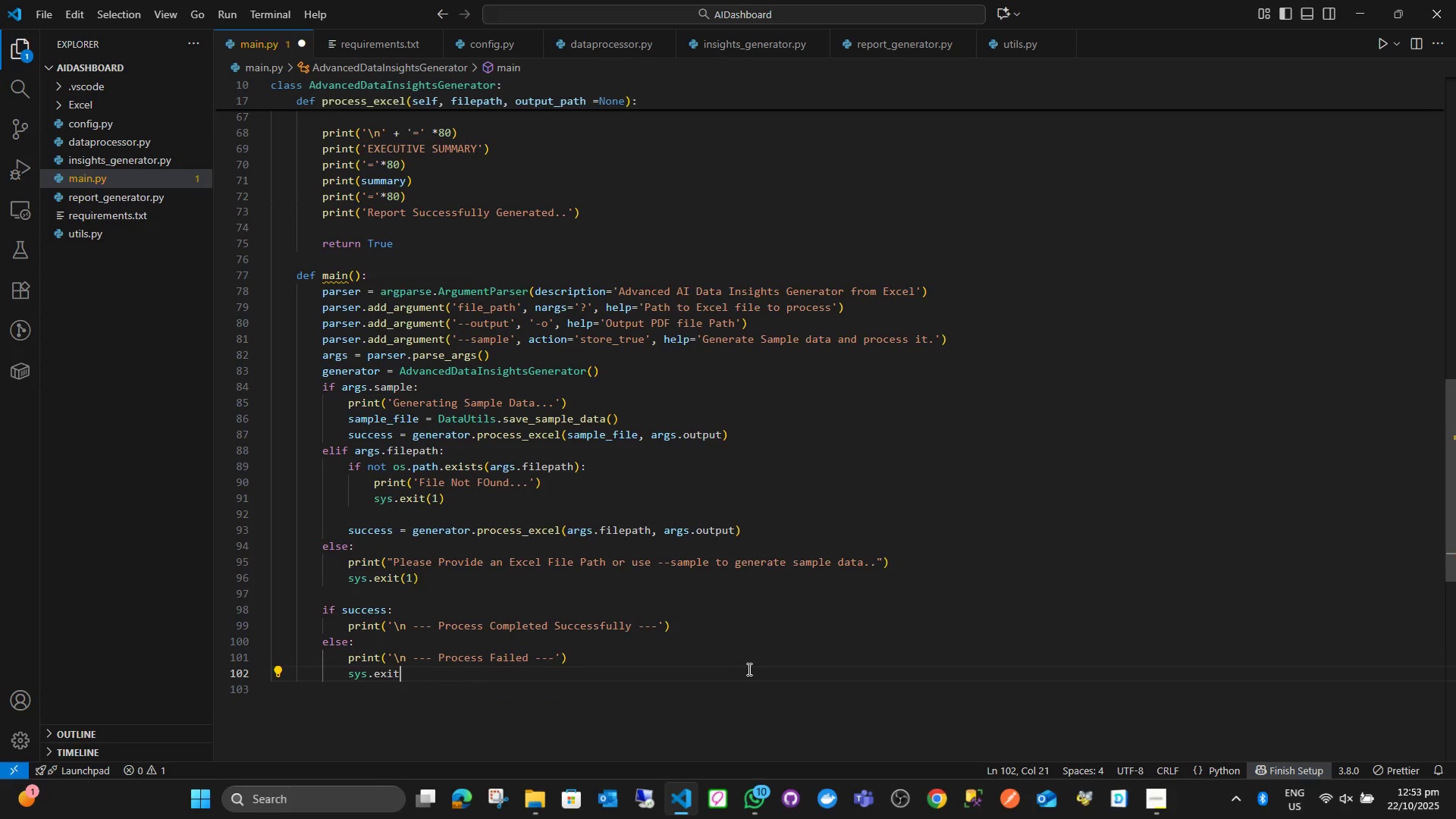 
type((1)
 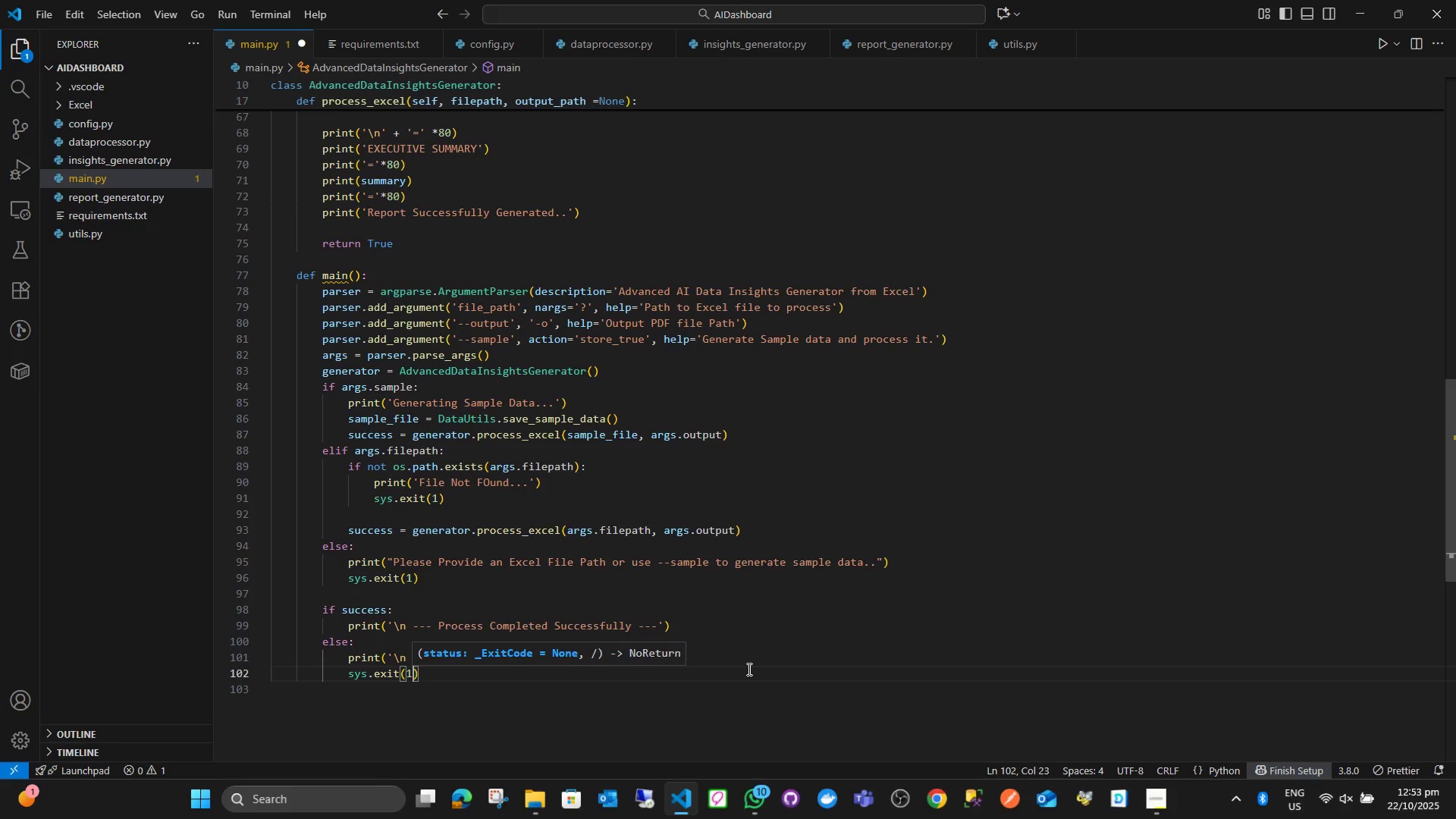 
key(ArrowRight)
 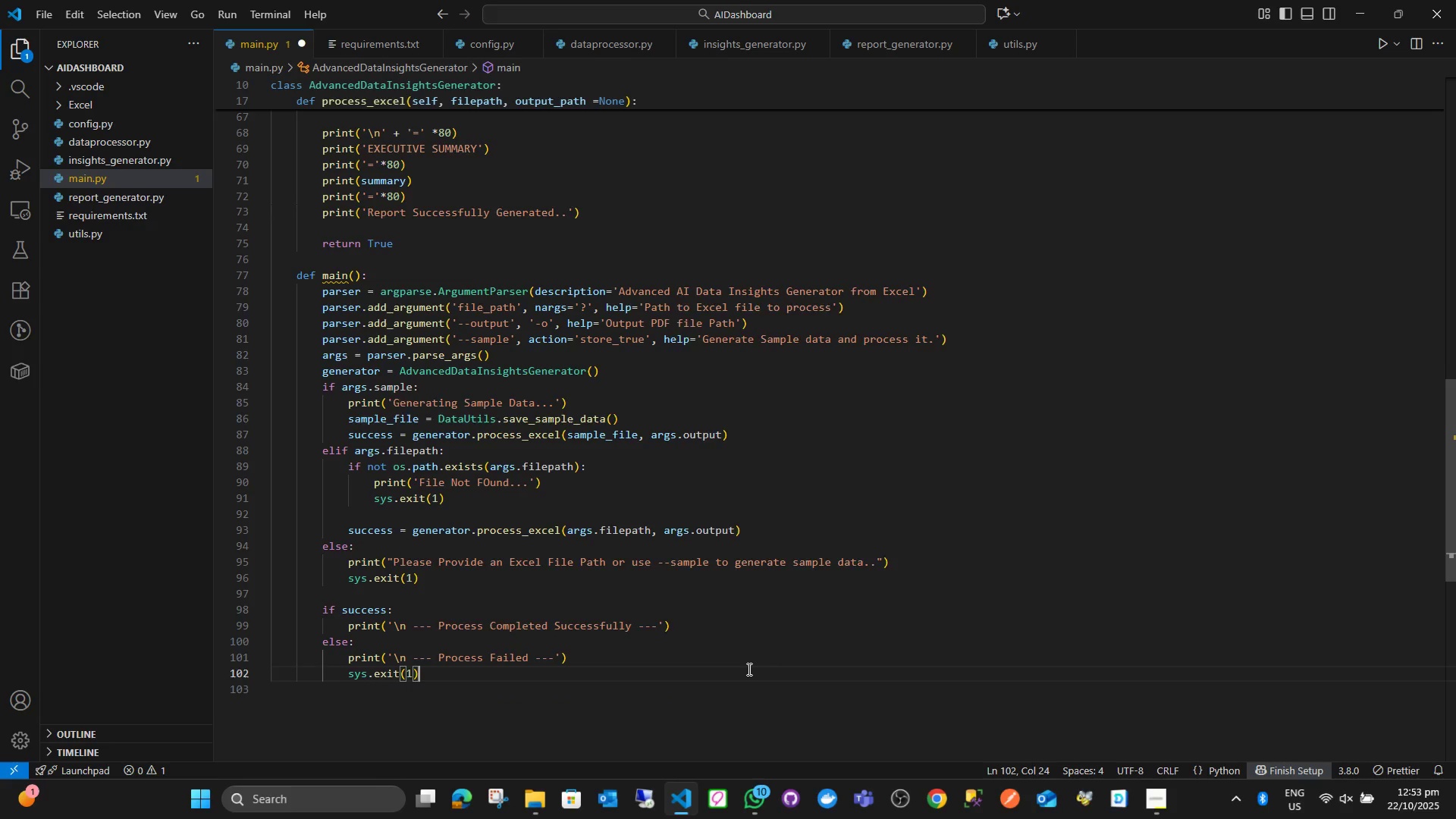 
key(Enter)
 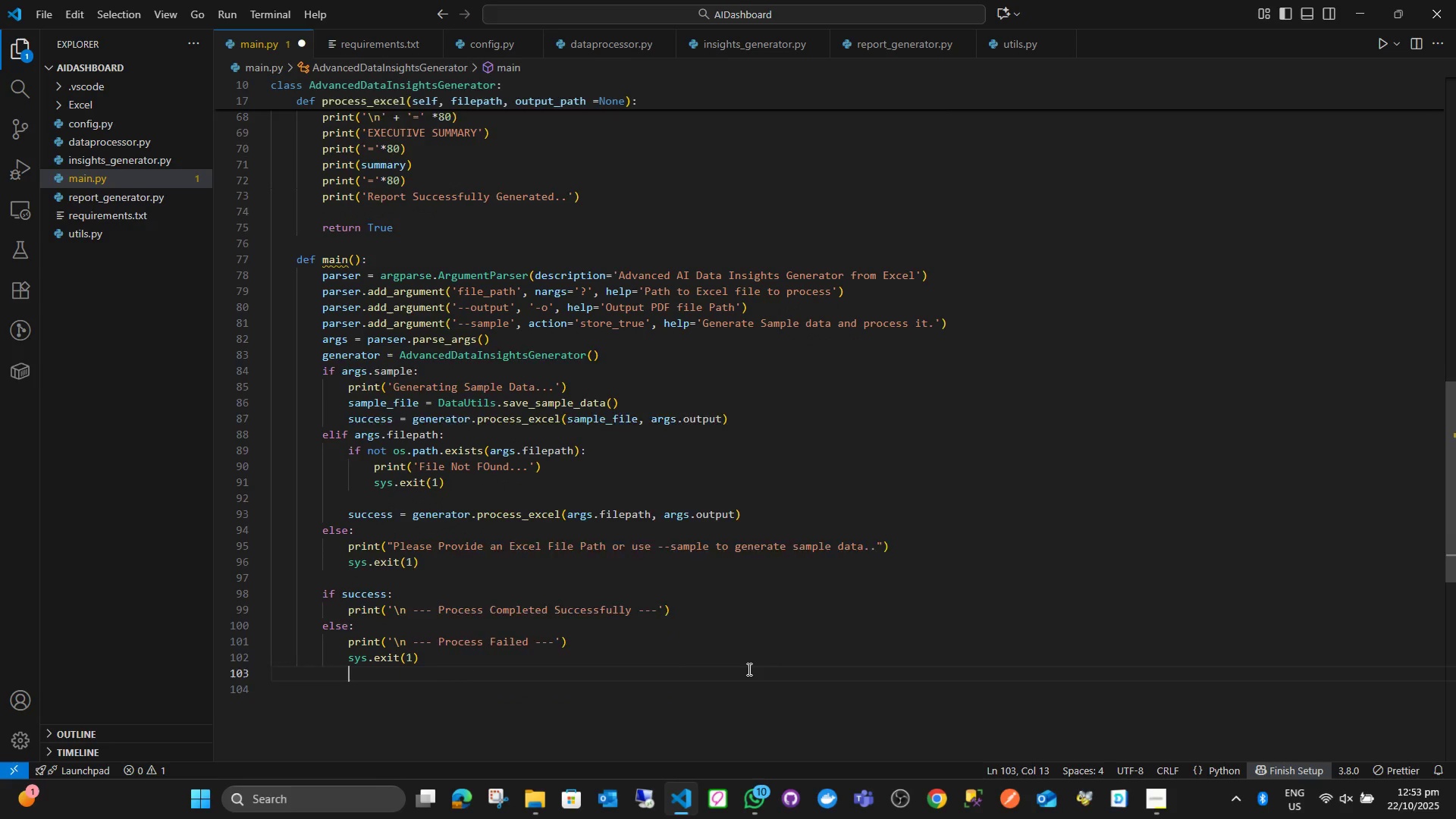 
key(Enter)
 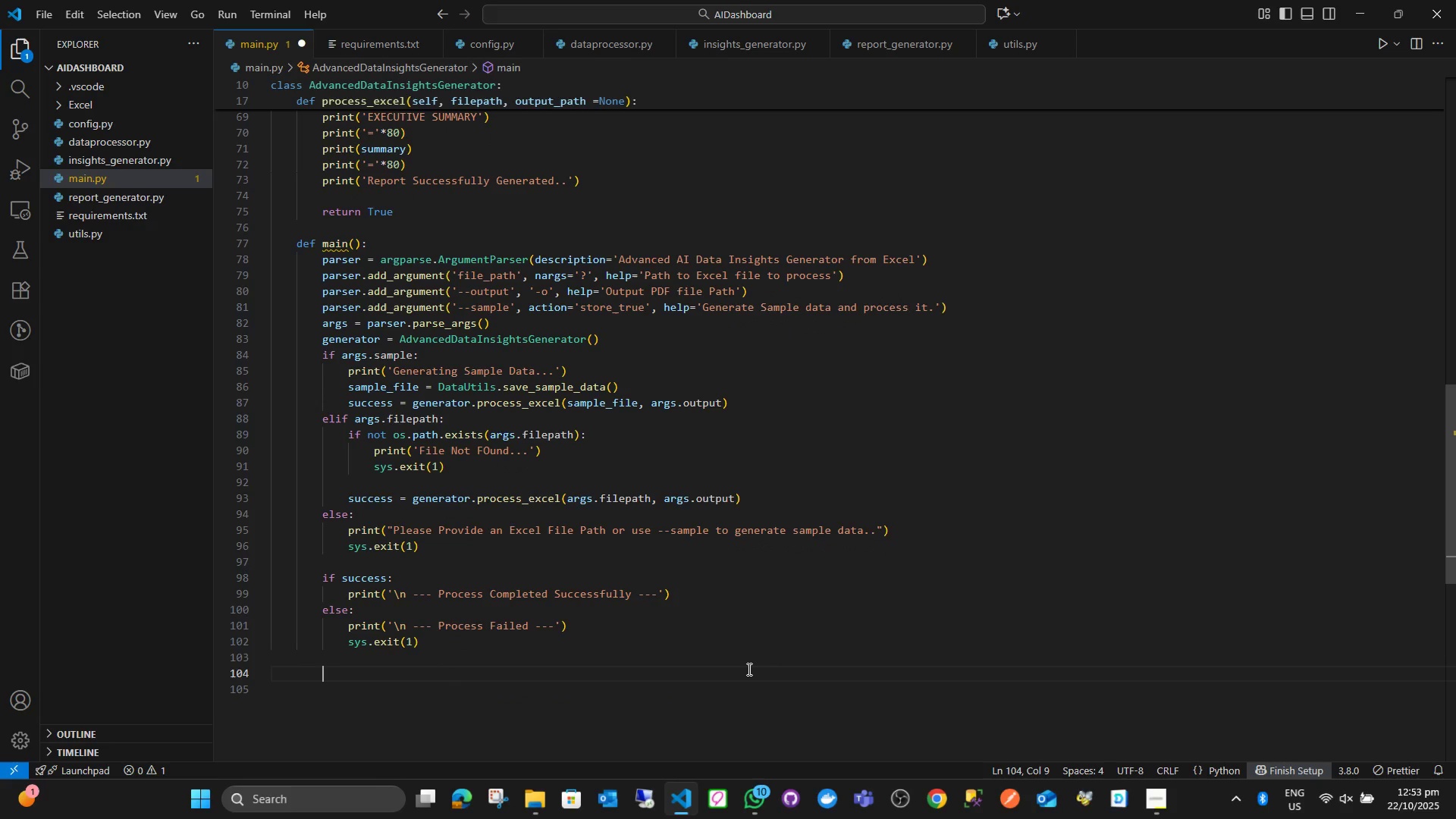 
key(Backspace)
key(Backspace)
key(Backspace)
type(if __na)
 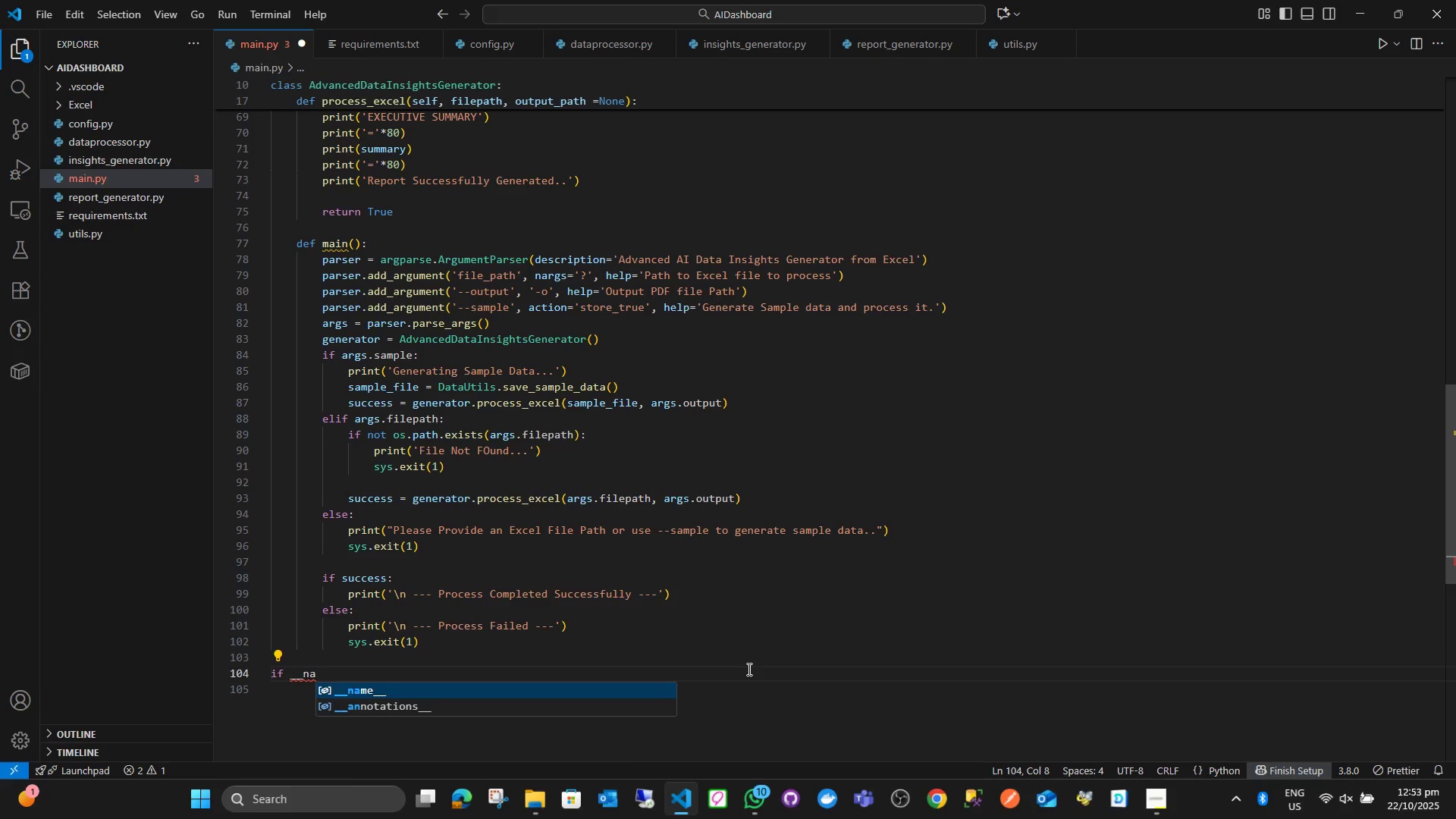 
key(Enter)
 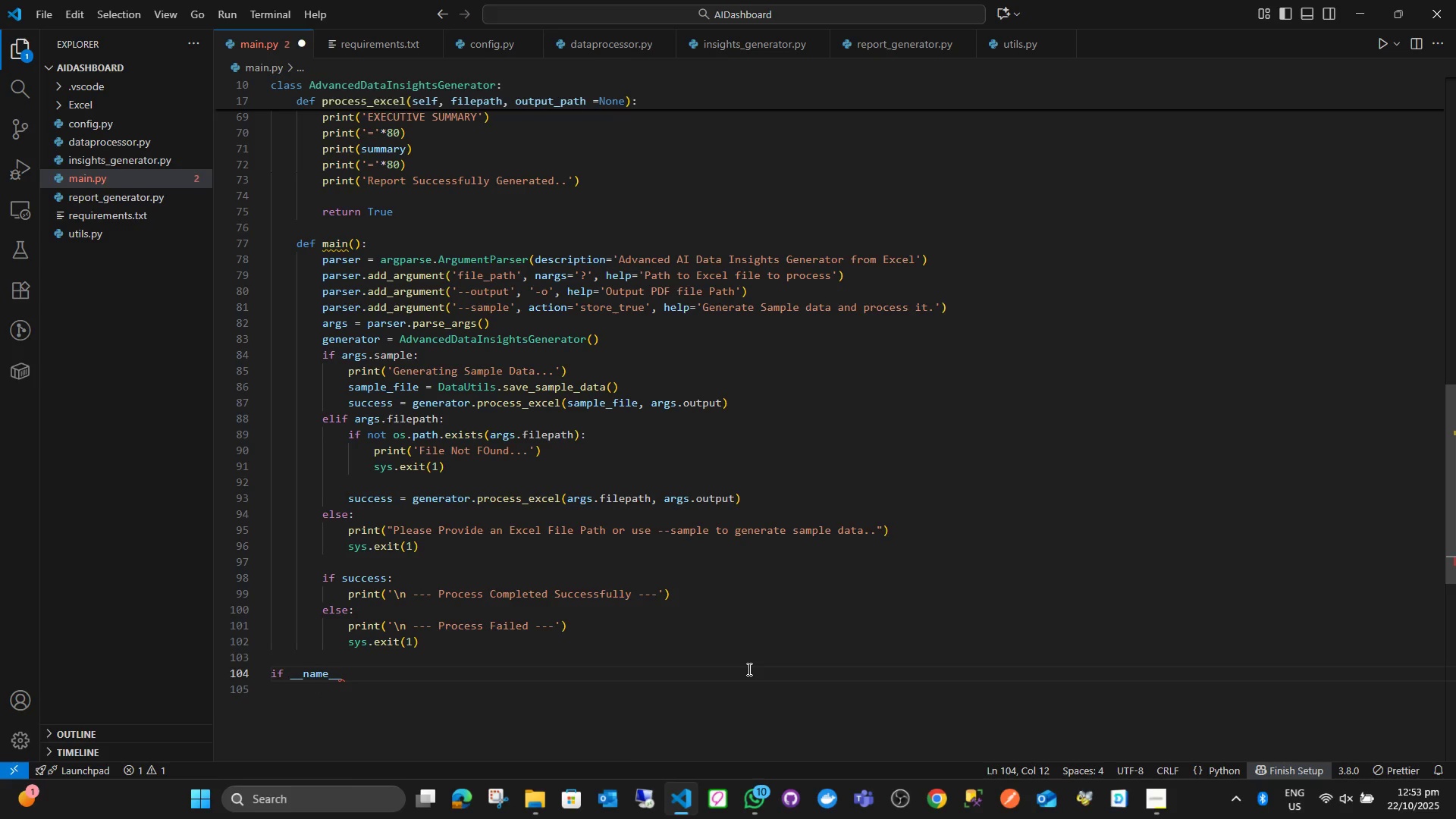 
key(Space)
 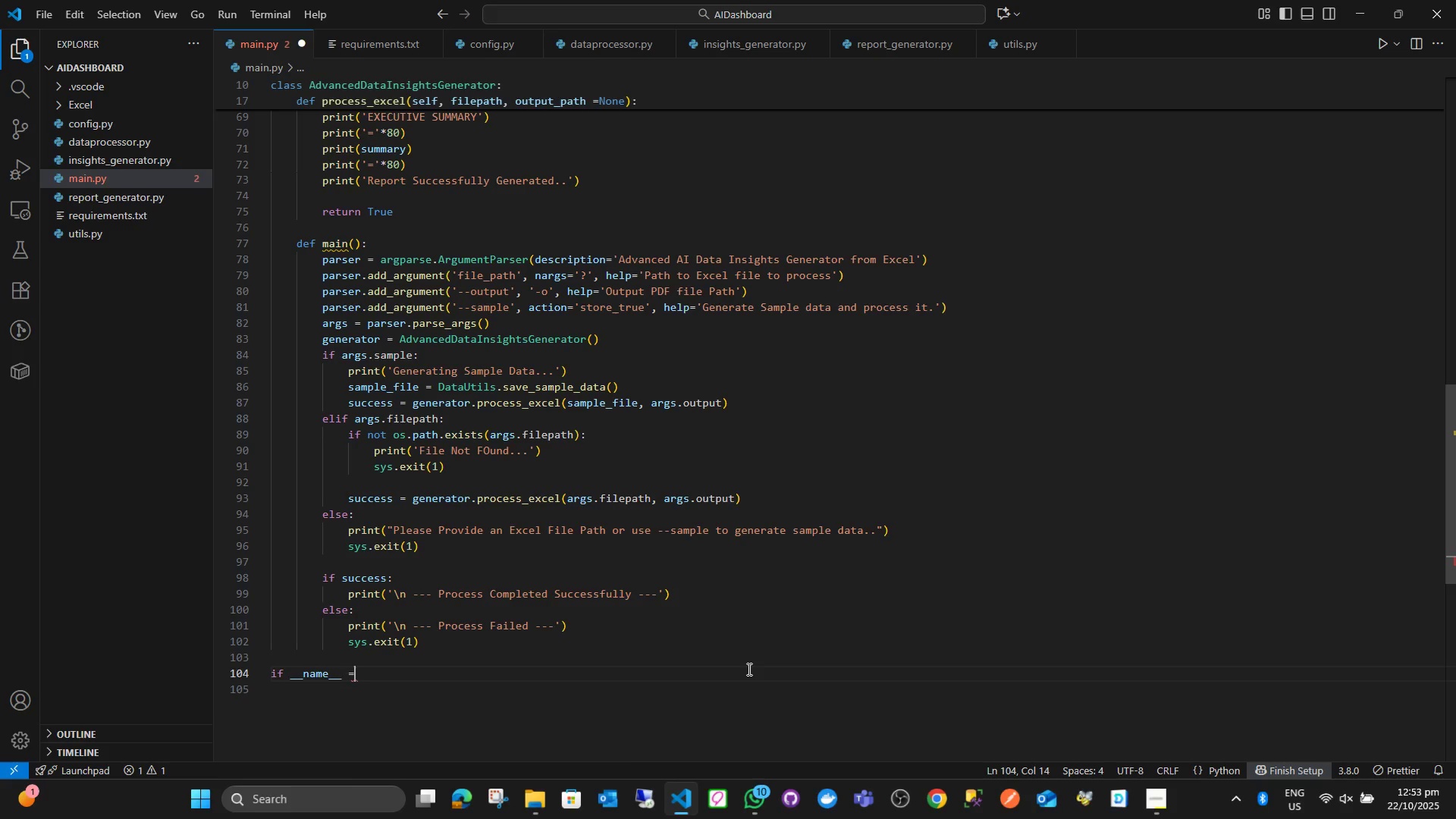 
key(Equal)
 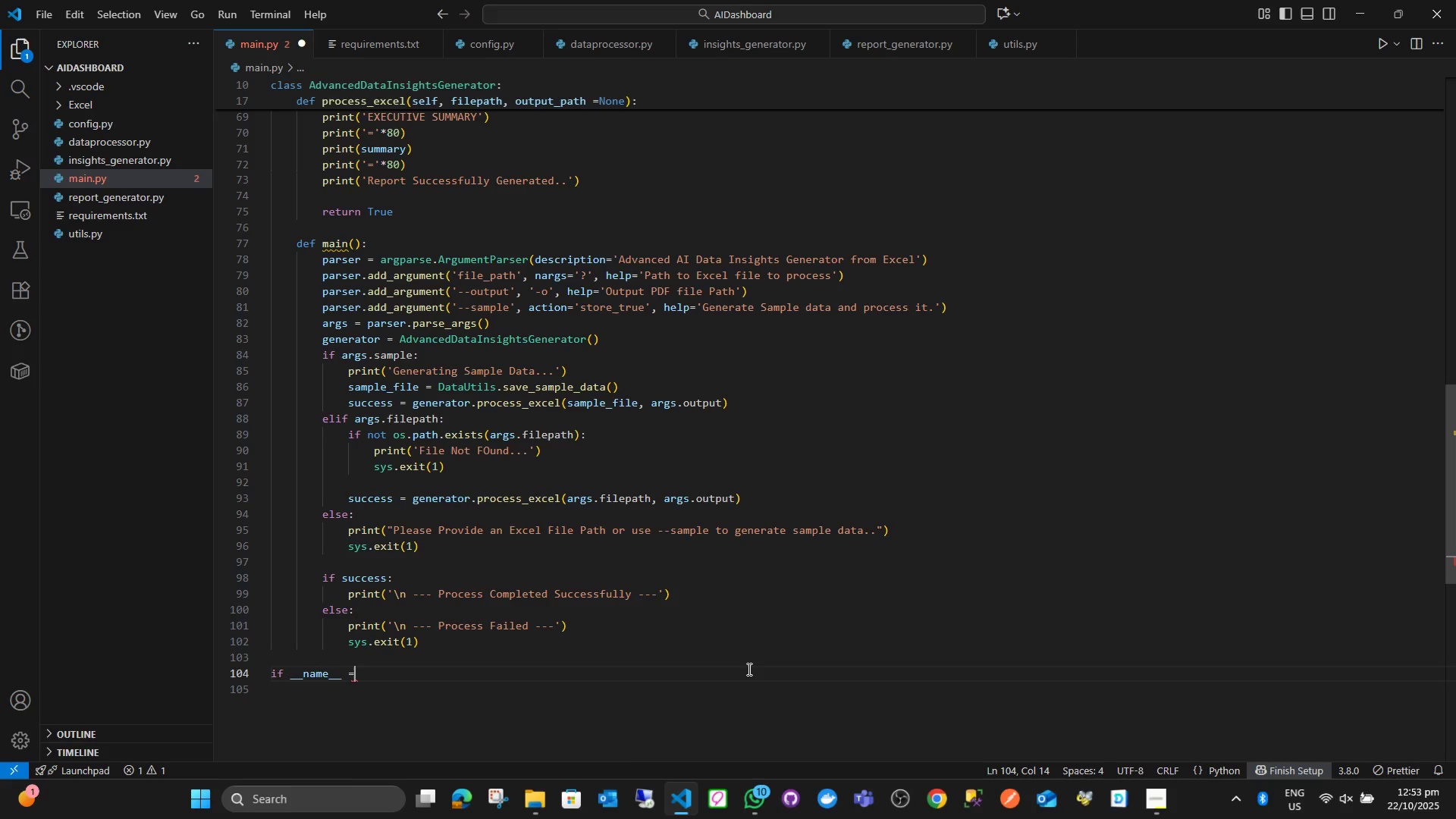 
key(Space)
 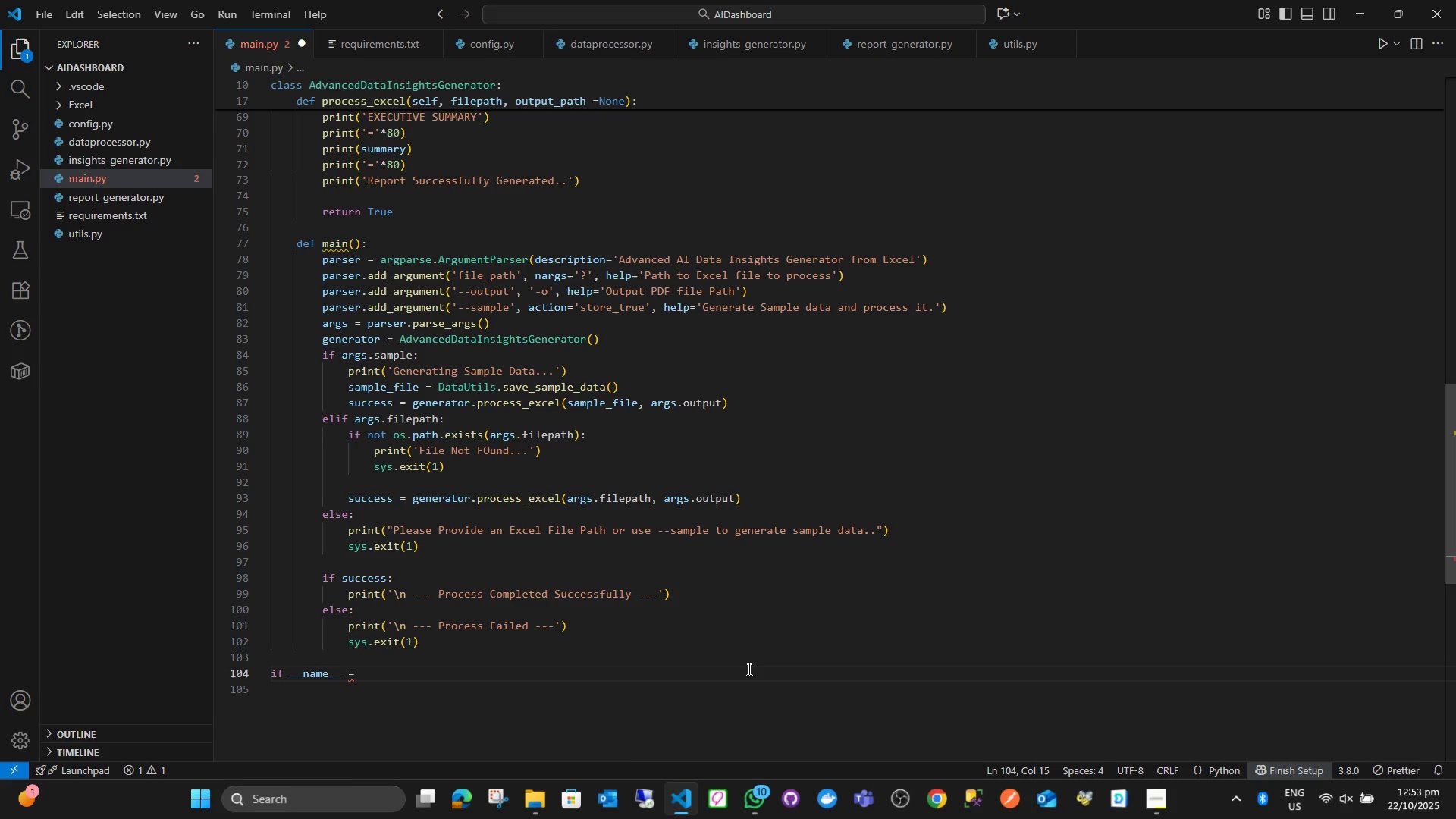 
key(Backspace)
 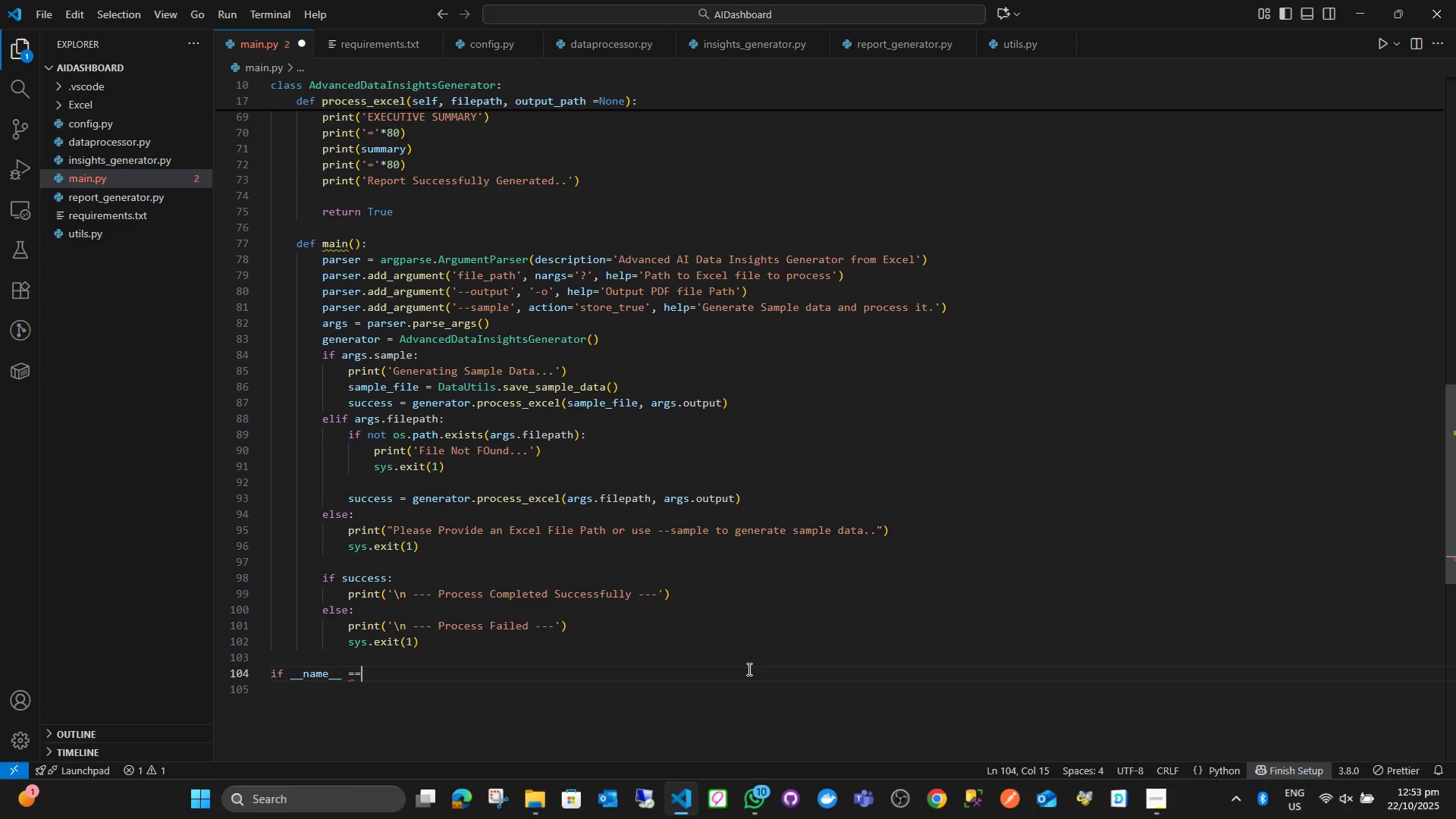 
key(Equal)
 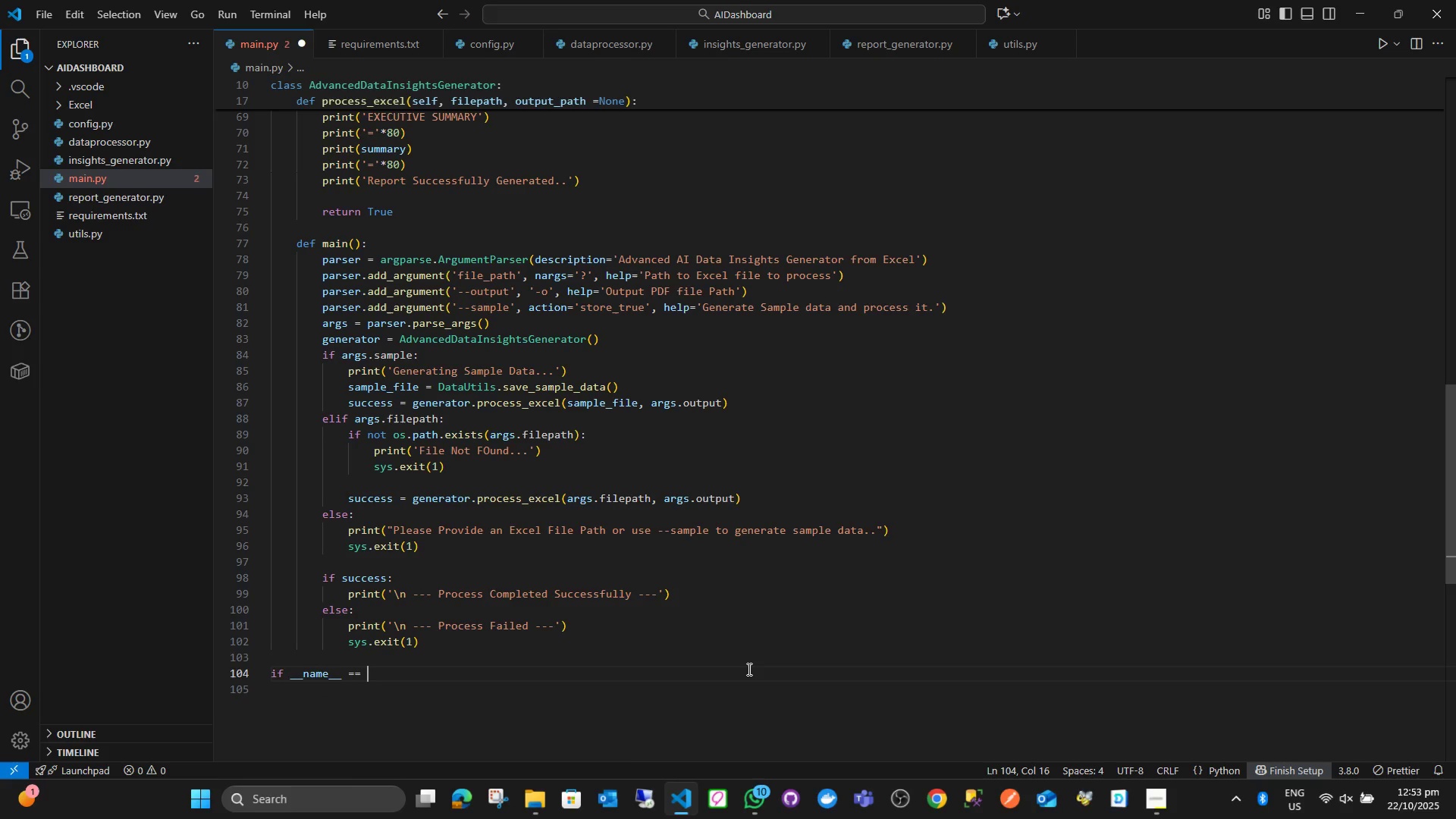 
key(Space)
 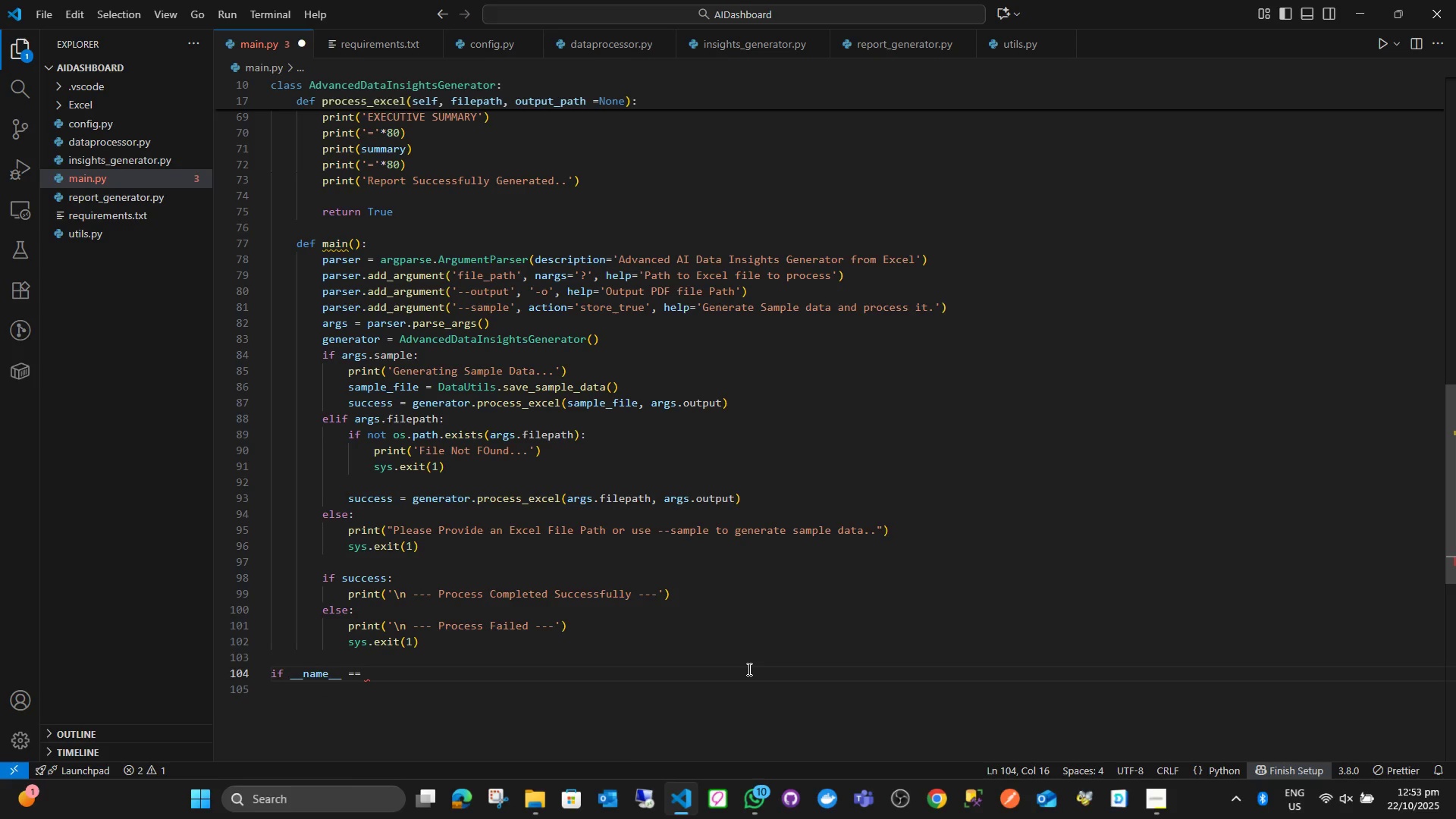 
key(Quote)
 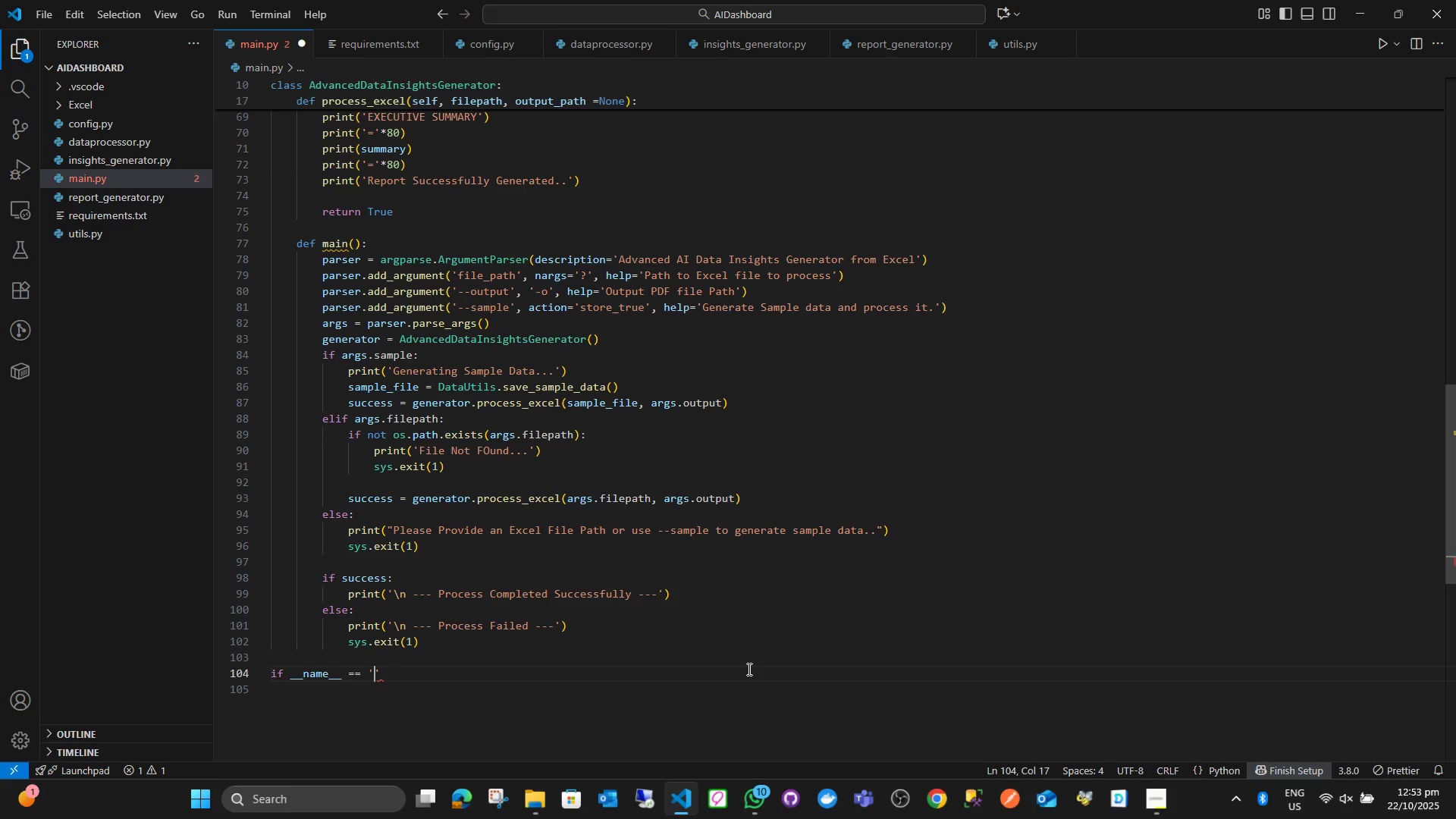 
key(Quote)
 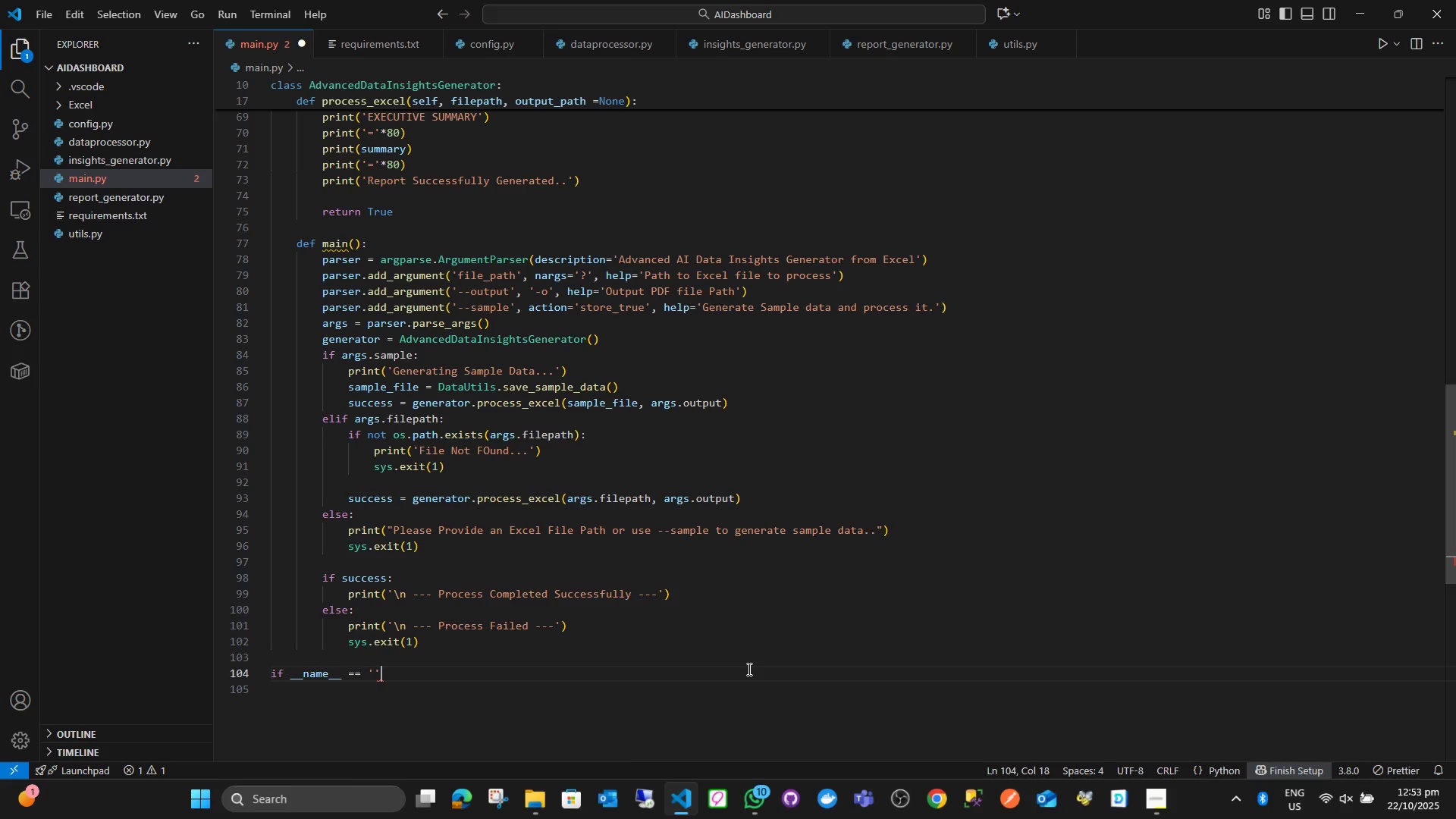 
key(ArrowLeft)
 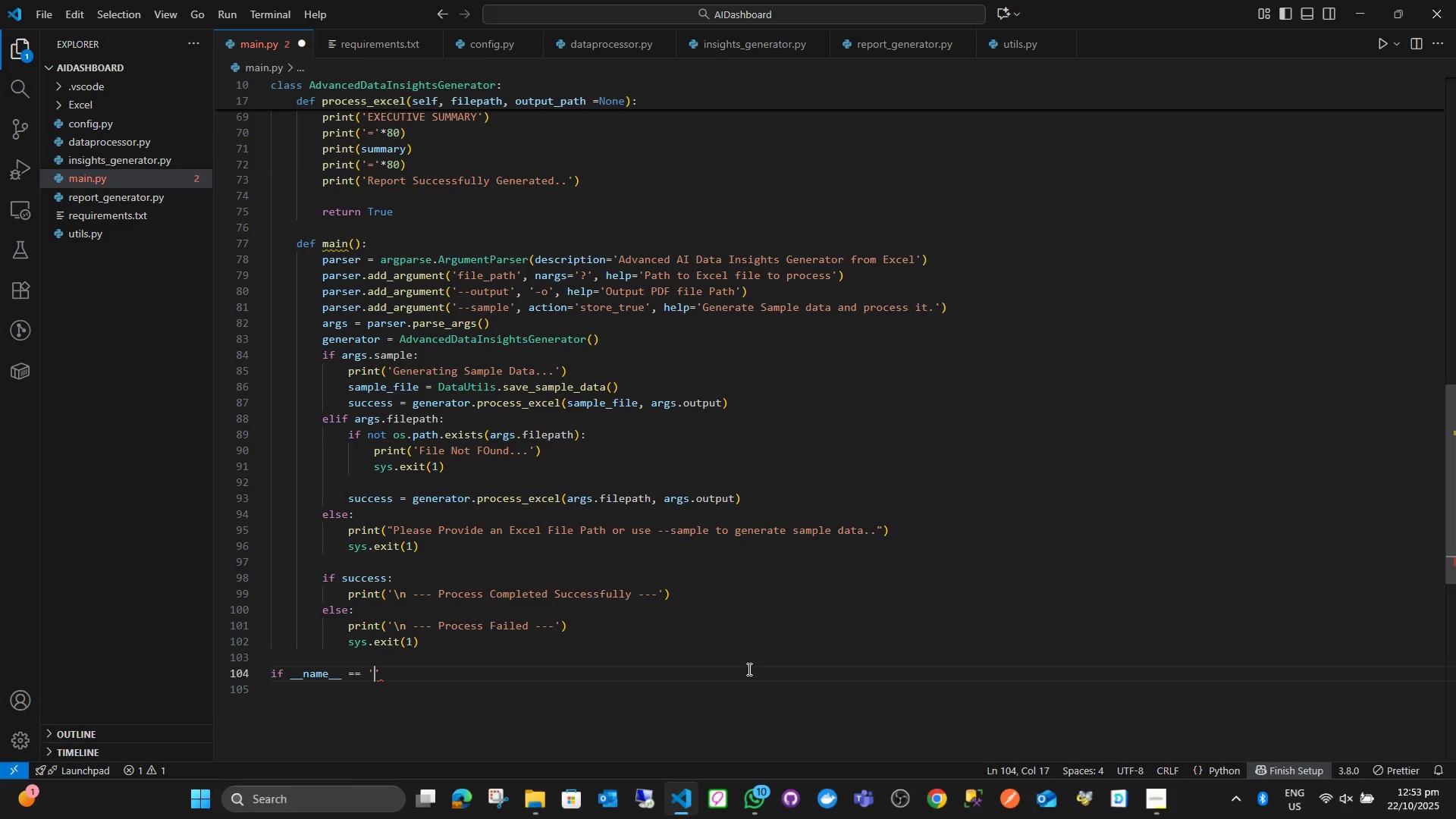 
type(+)
key(Backspace)
type(__main)))
key(Backspace)
key(Backspace)
type(__)
 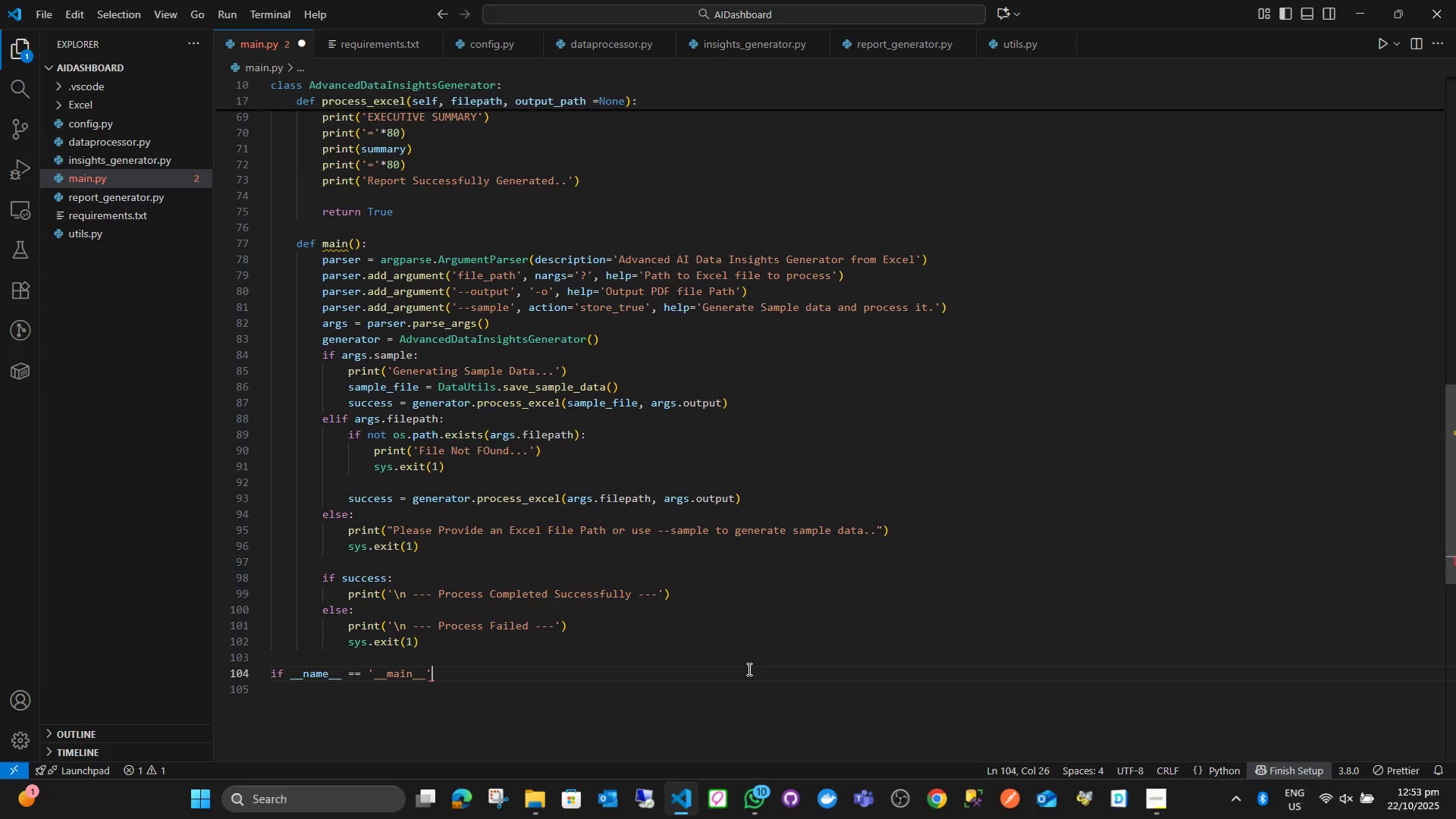 
 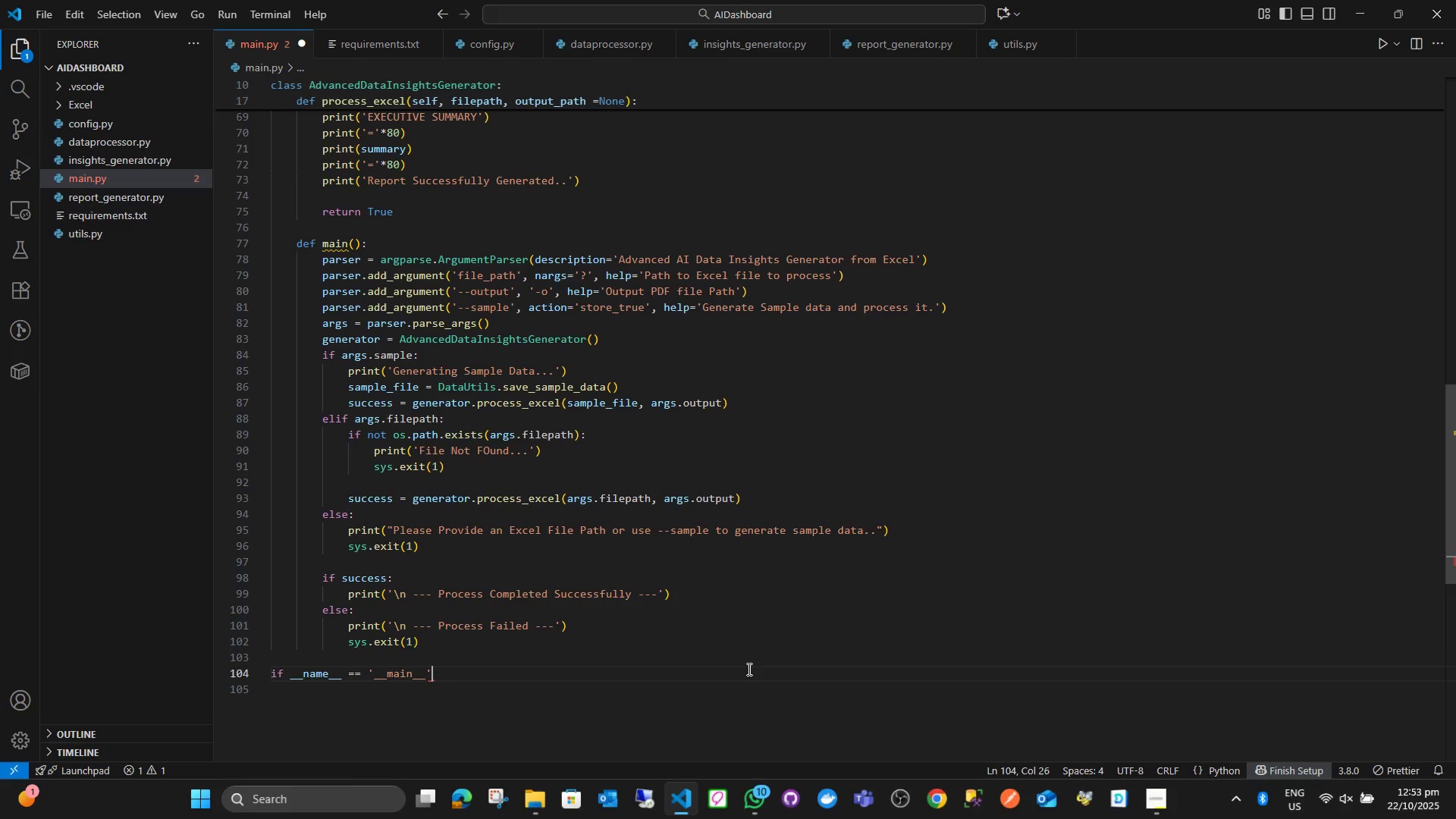 
key(ArrowRight)
 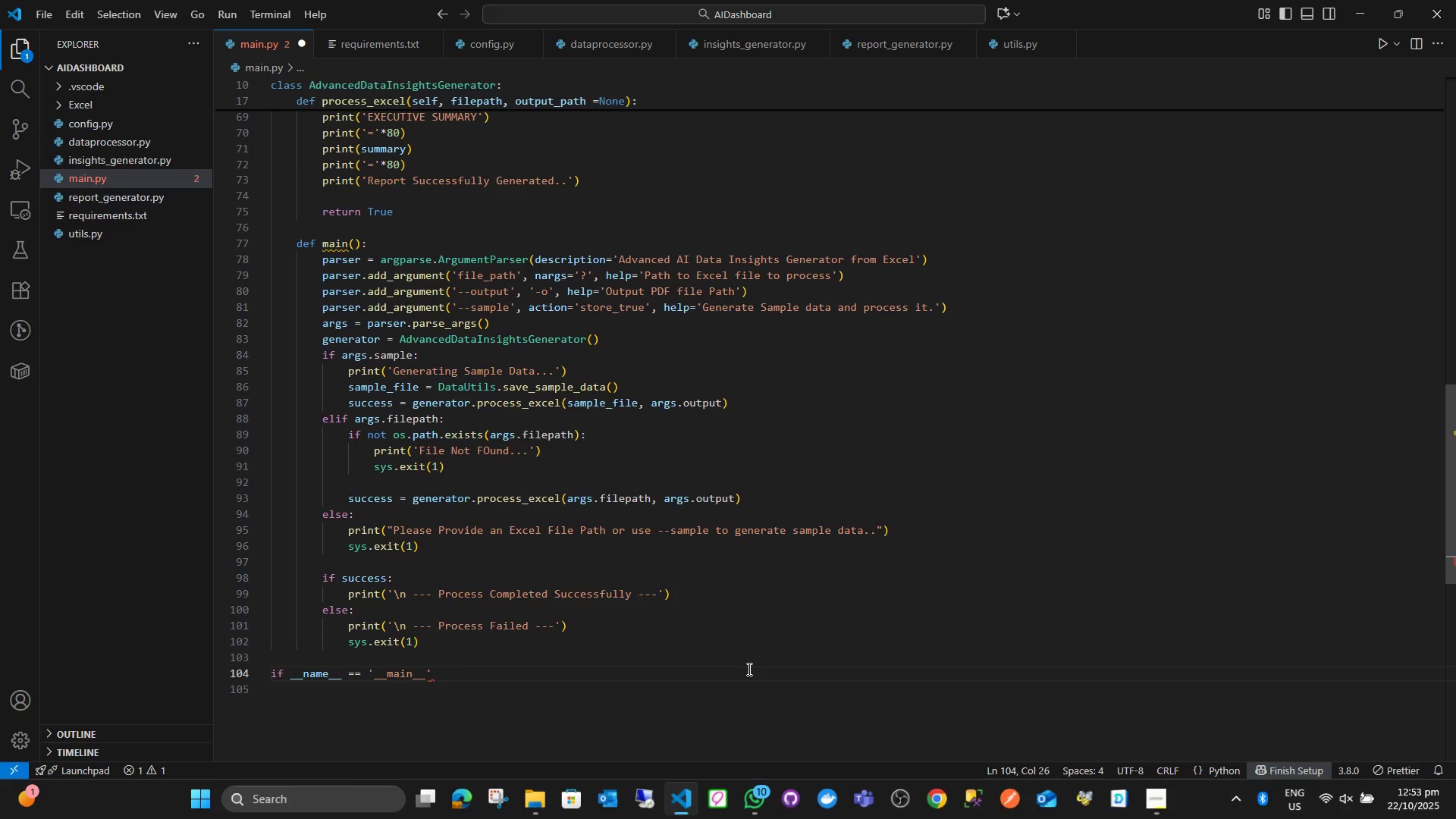 
key(Shift+Quote)
 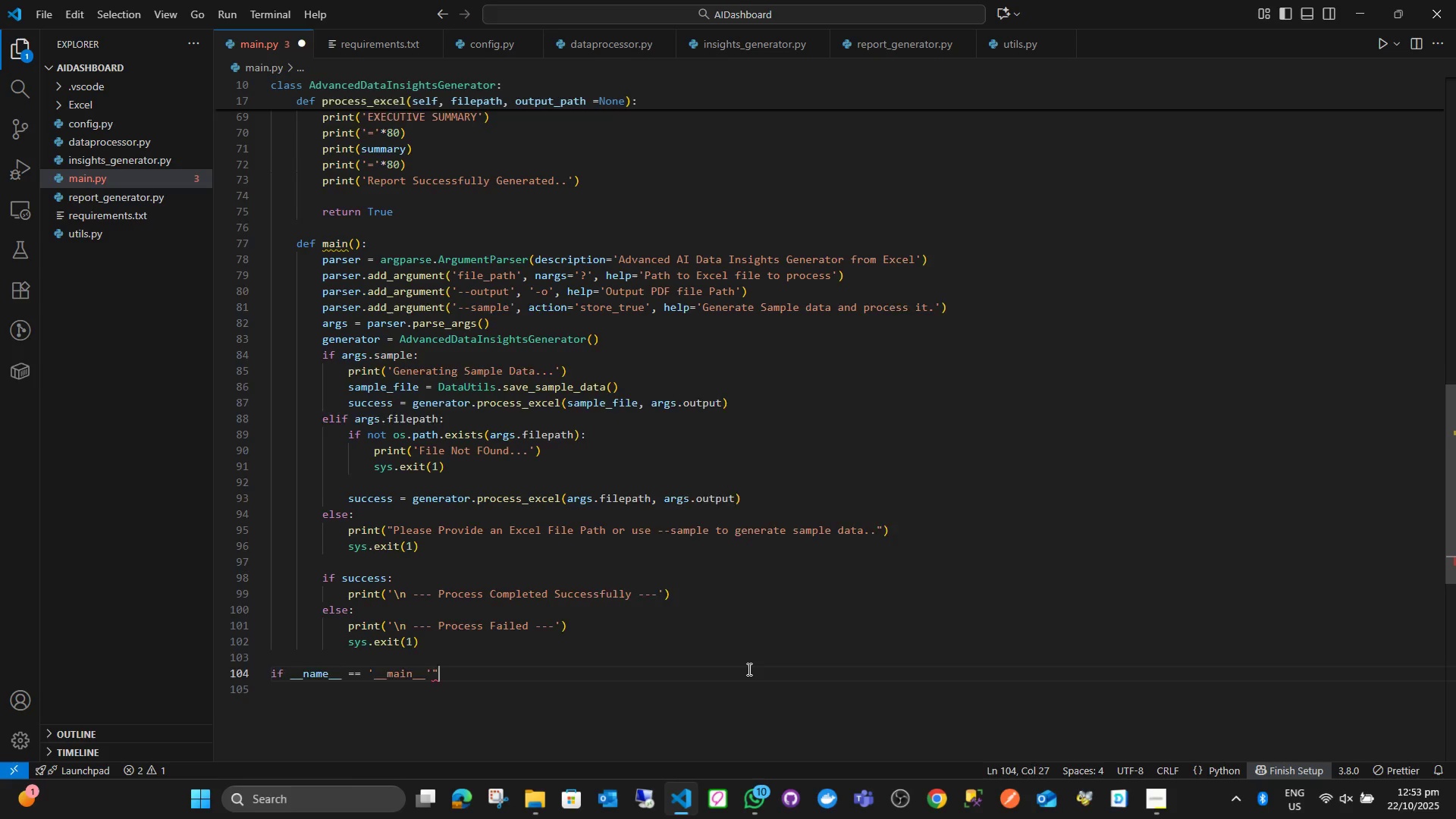 
key(Enter)
 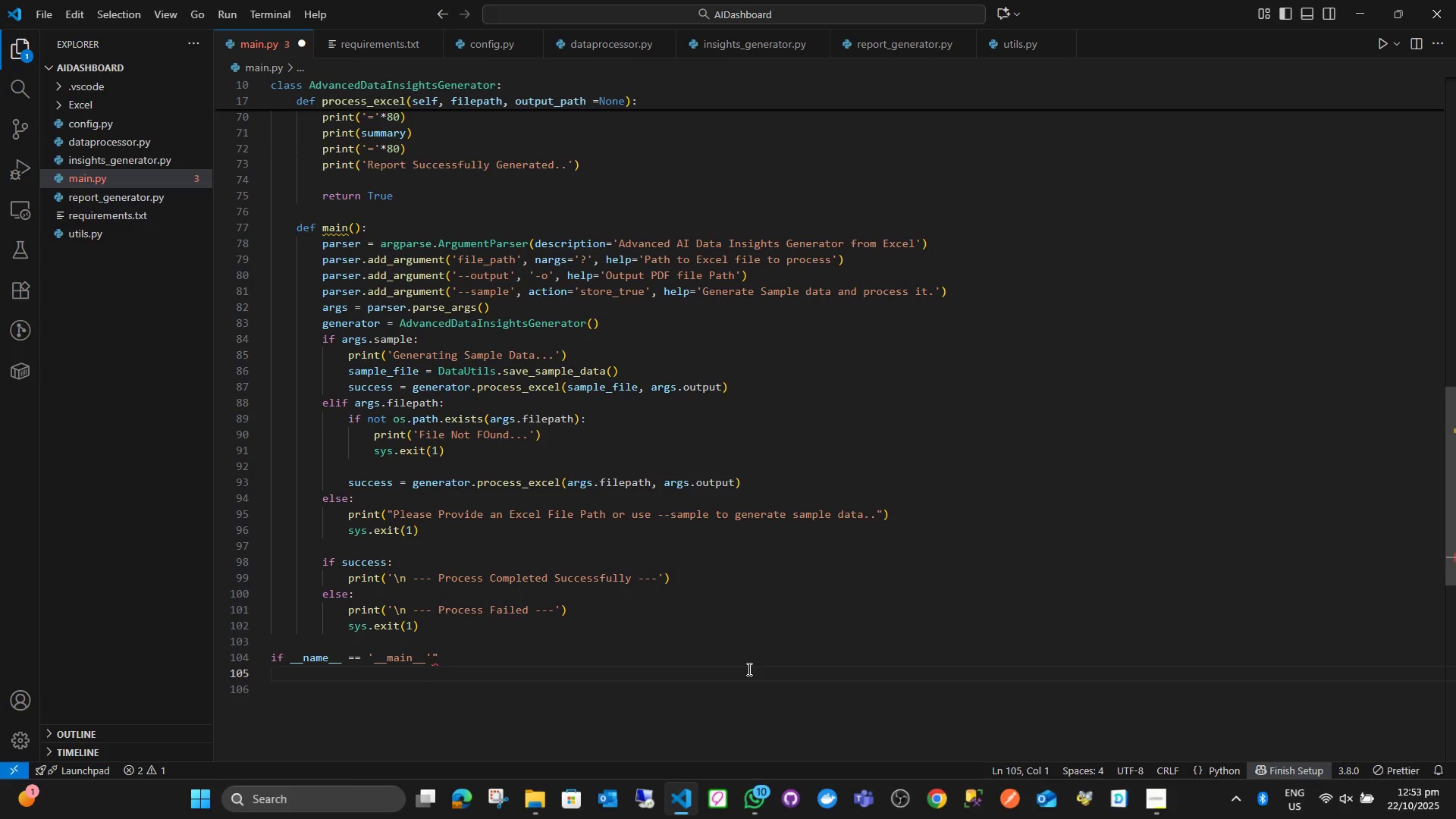 
key(Backspace)
 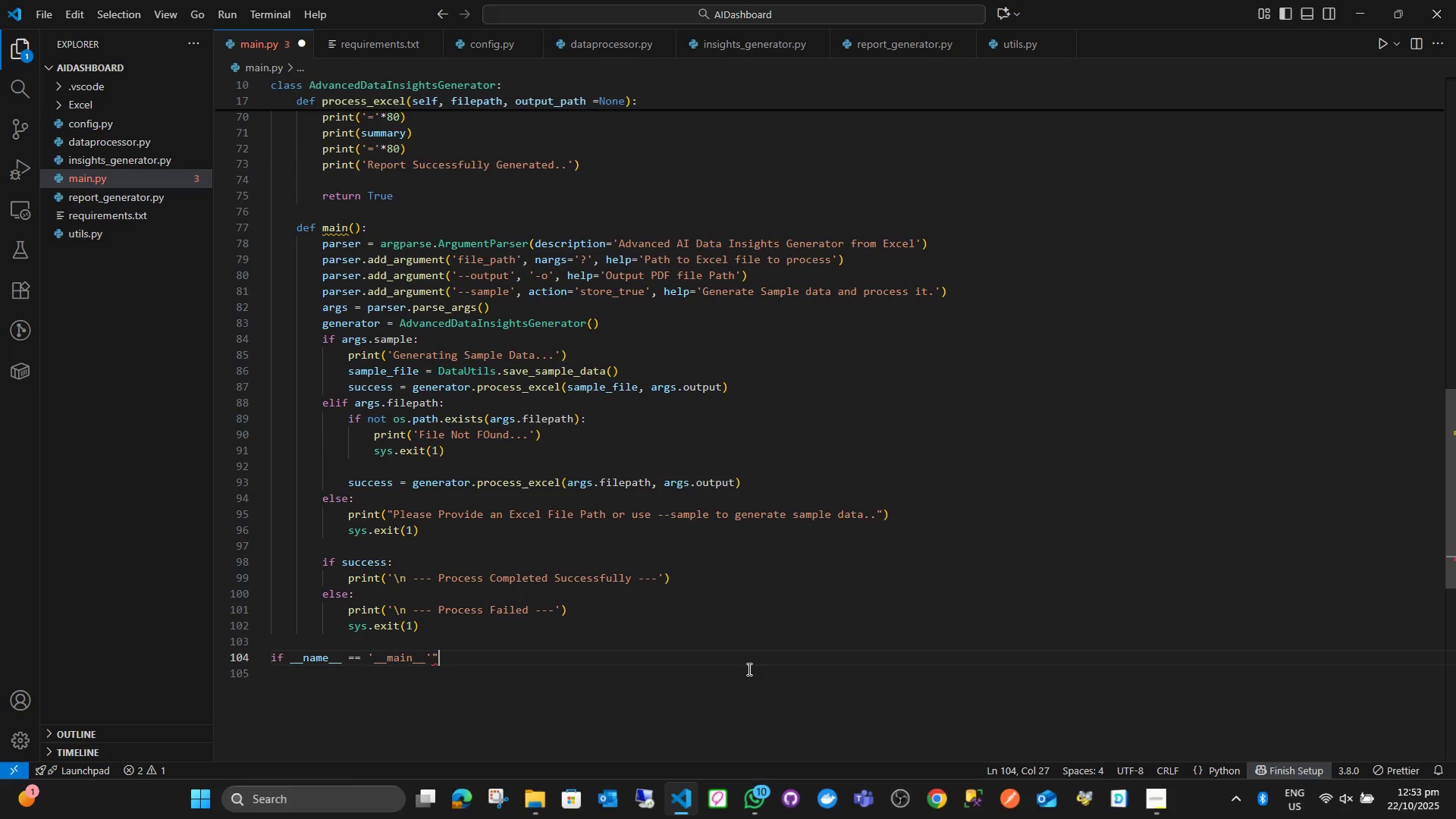 
key(Backspace)
 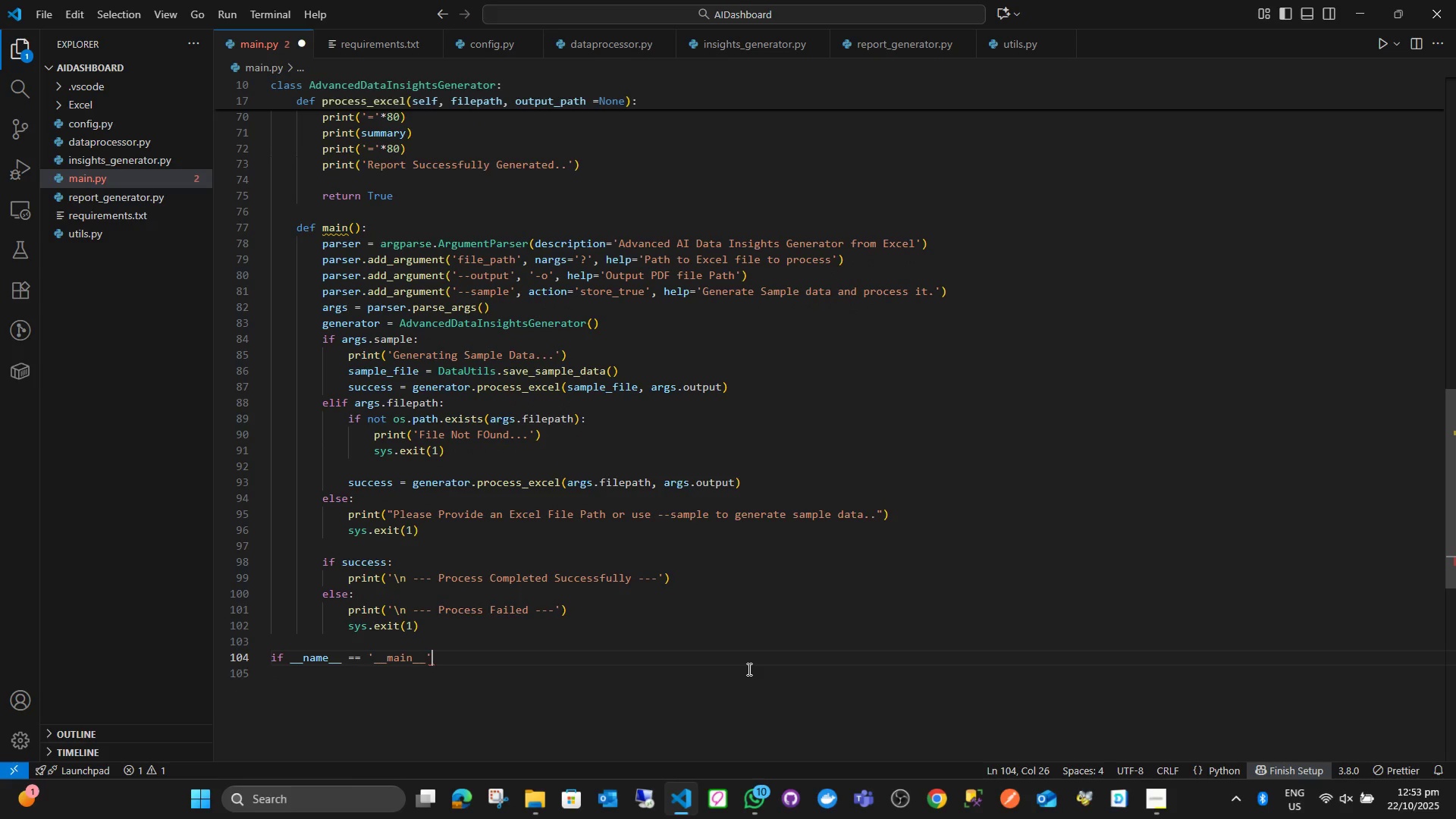 
key(Shift+Semicolon)
 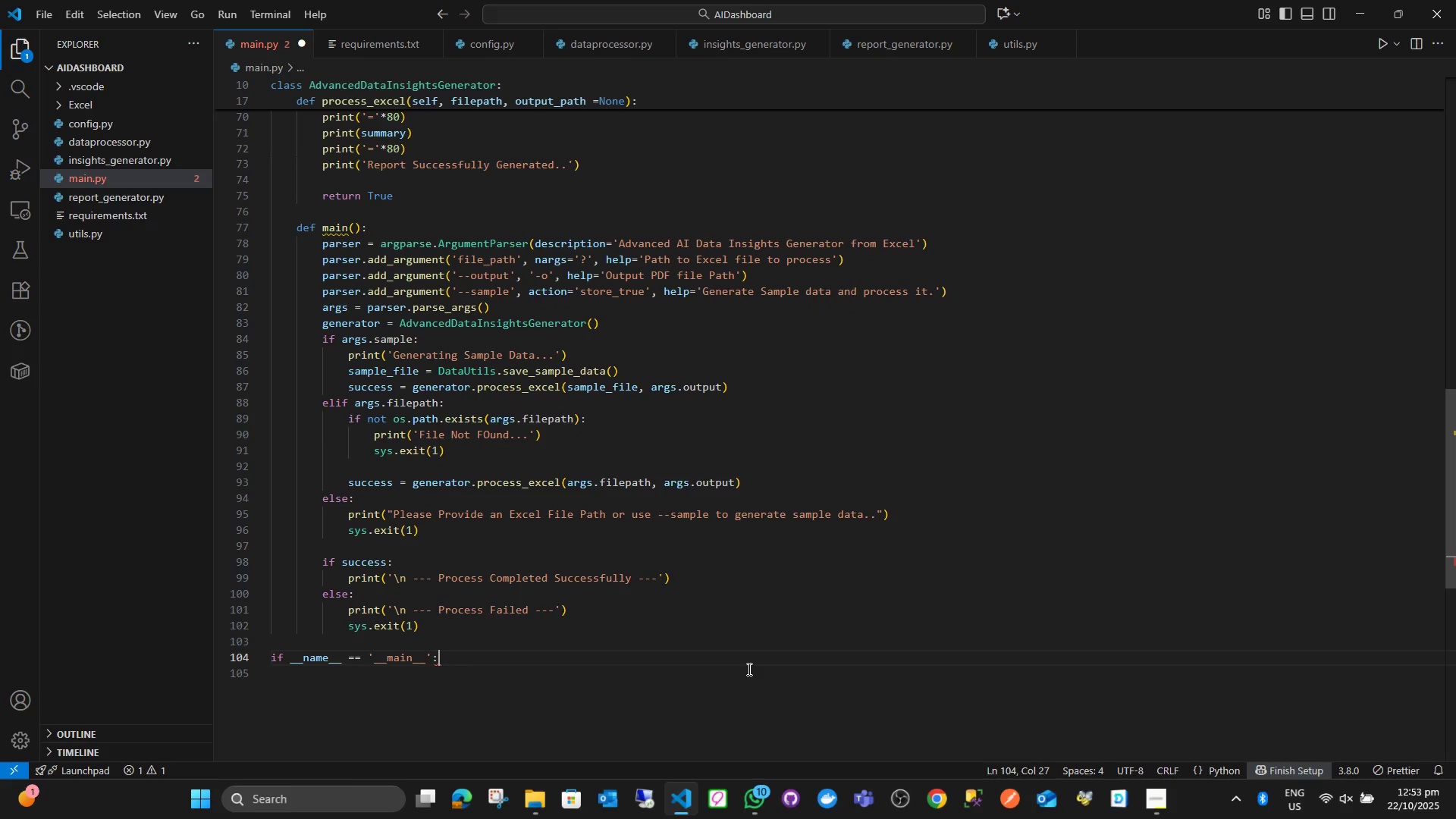 
key(Enter)
 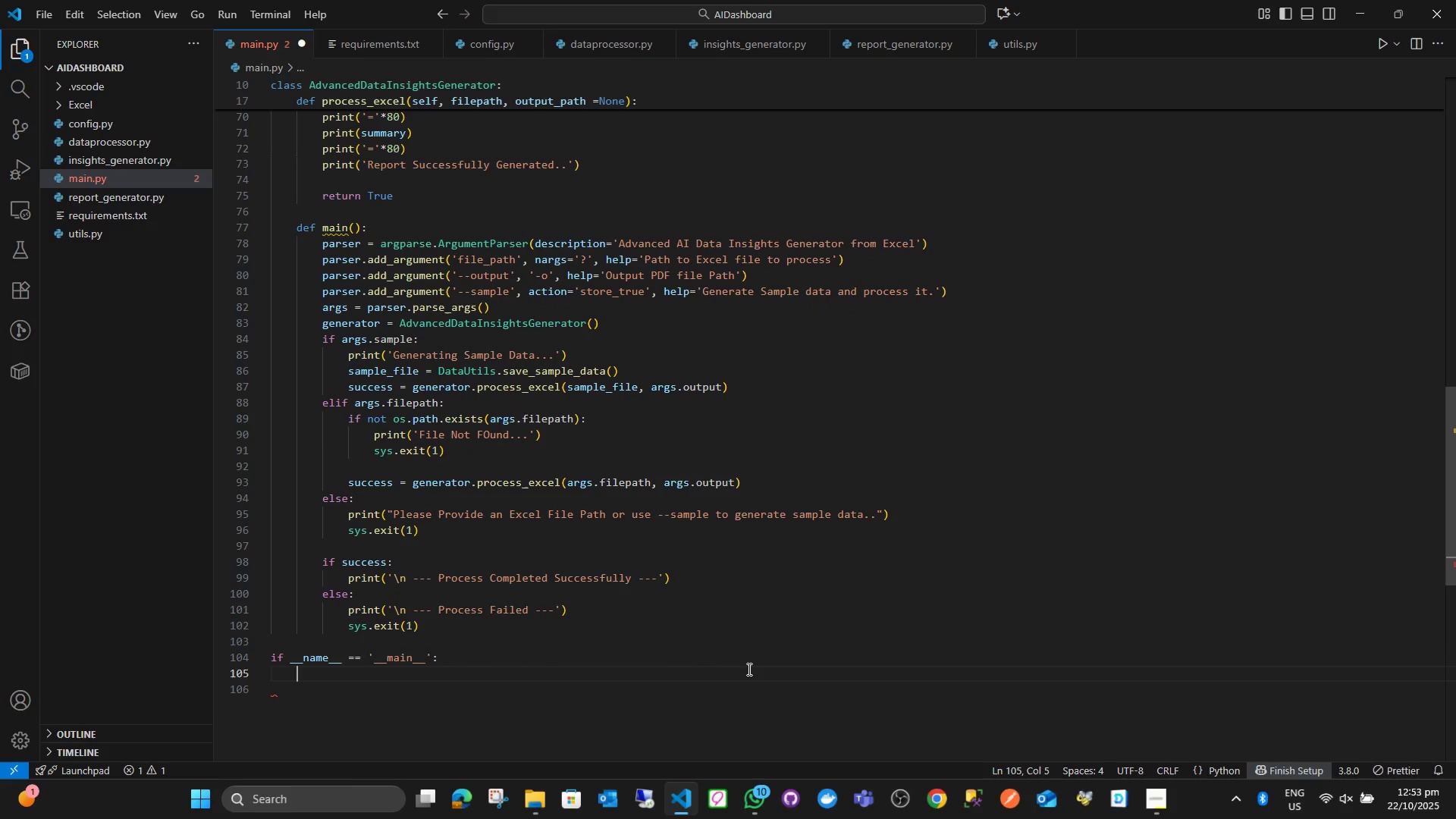 
type(main()
 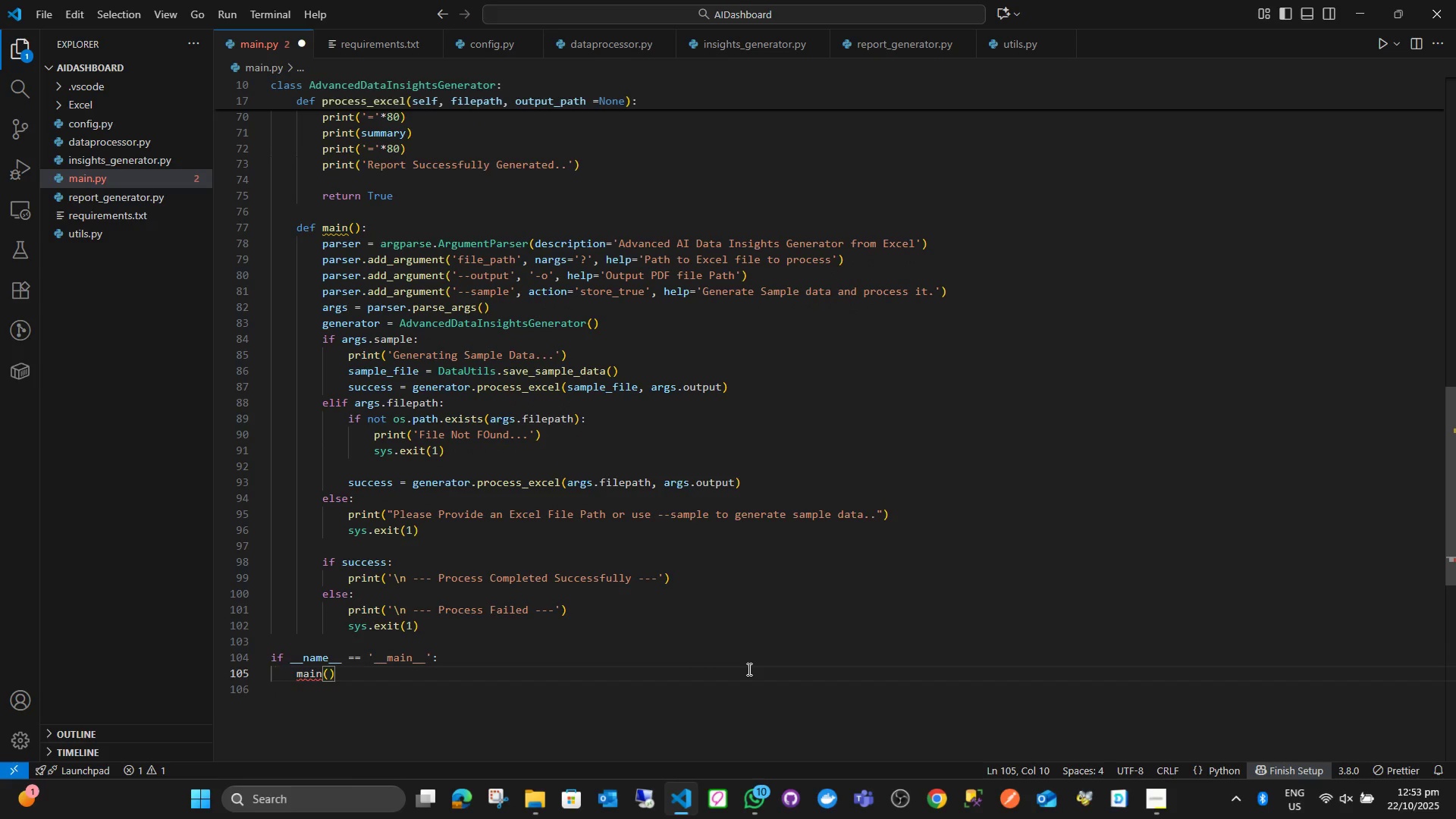 
key(ArrowRight)
 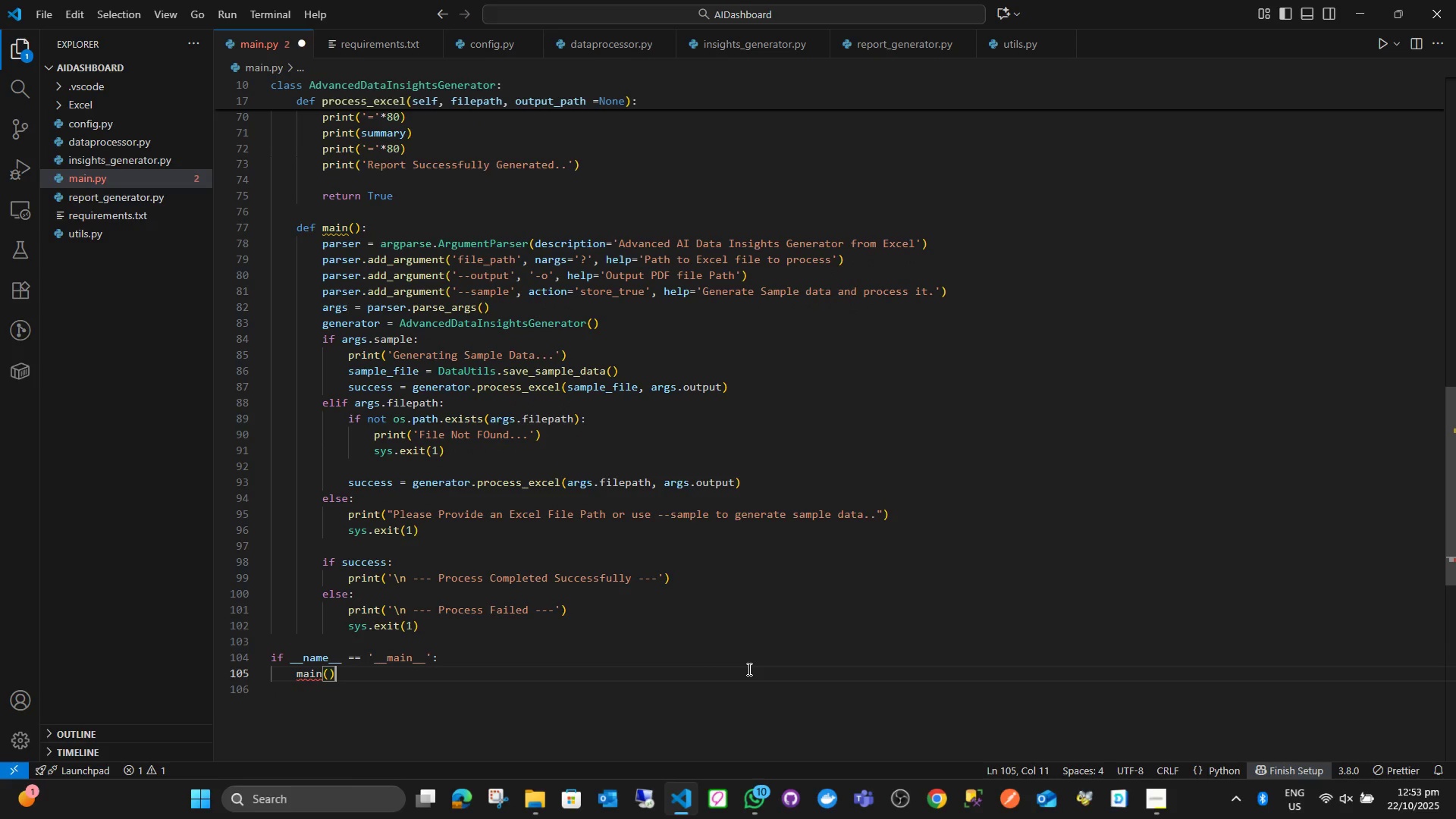 
key(Control+S)
 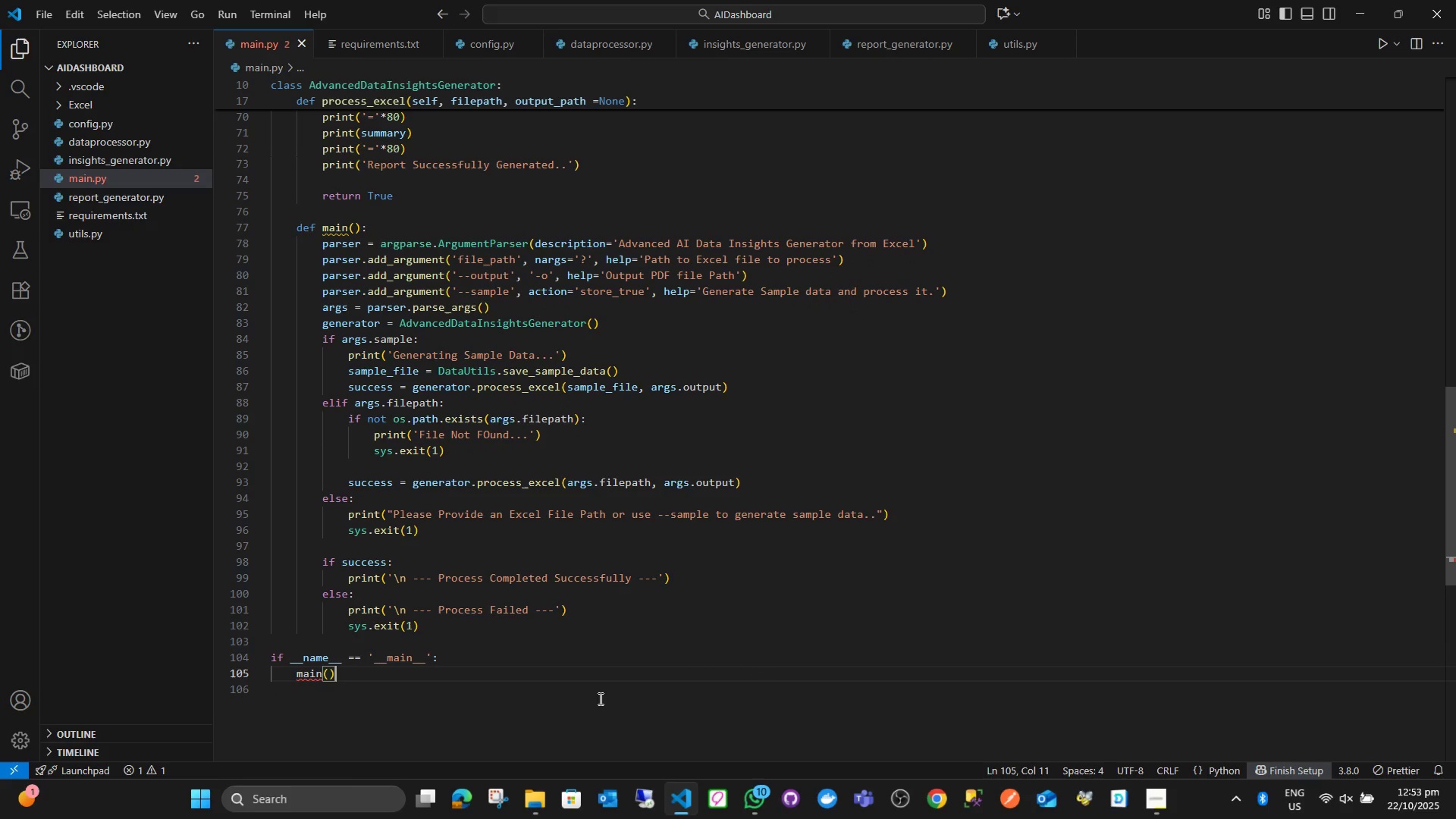 
mouse_move([323, 684])
 